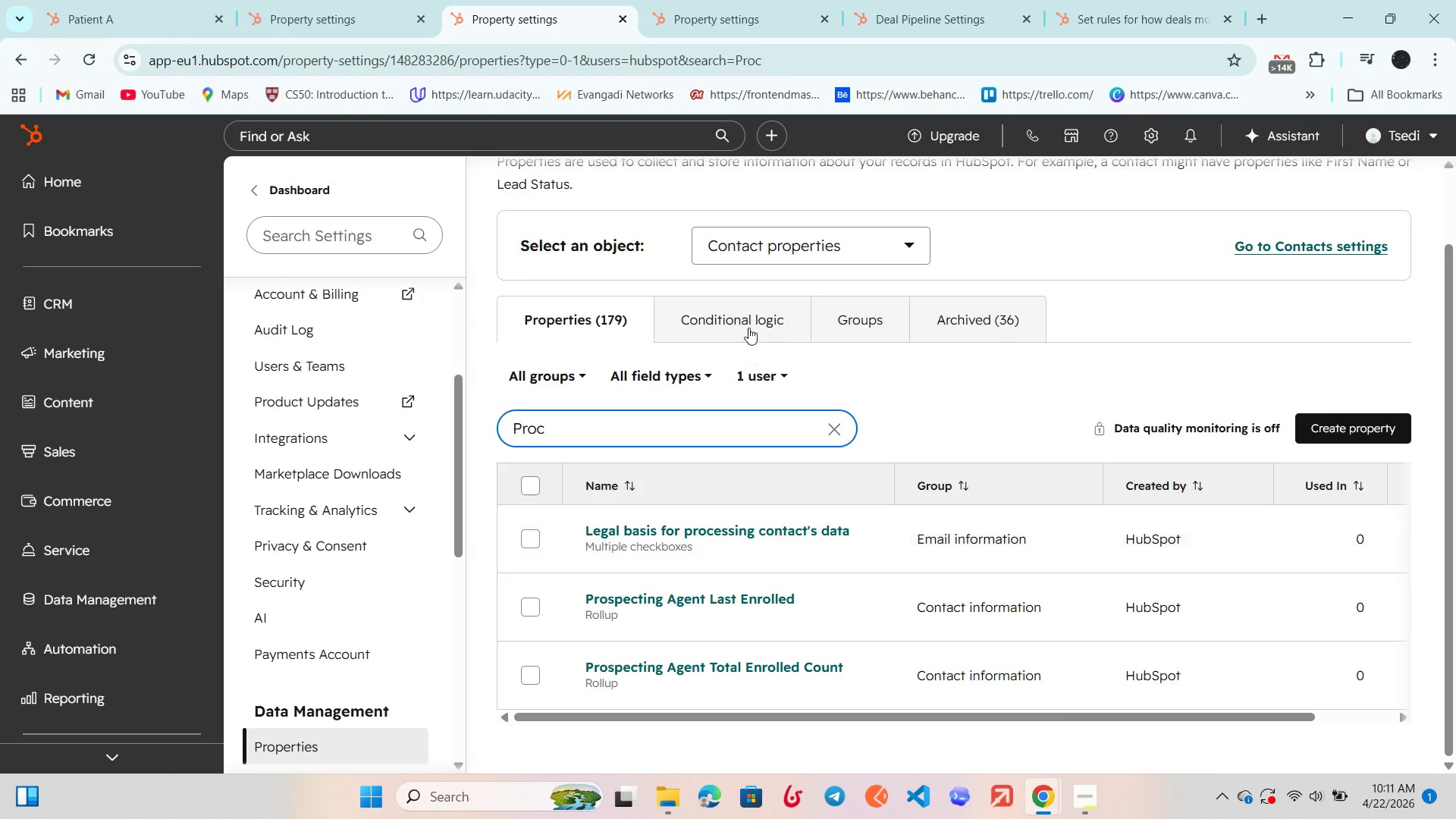 
left_click([760, 369])
 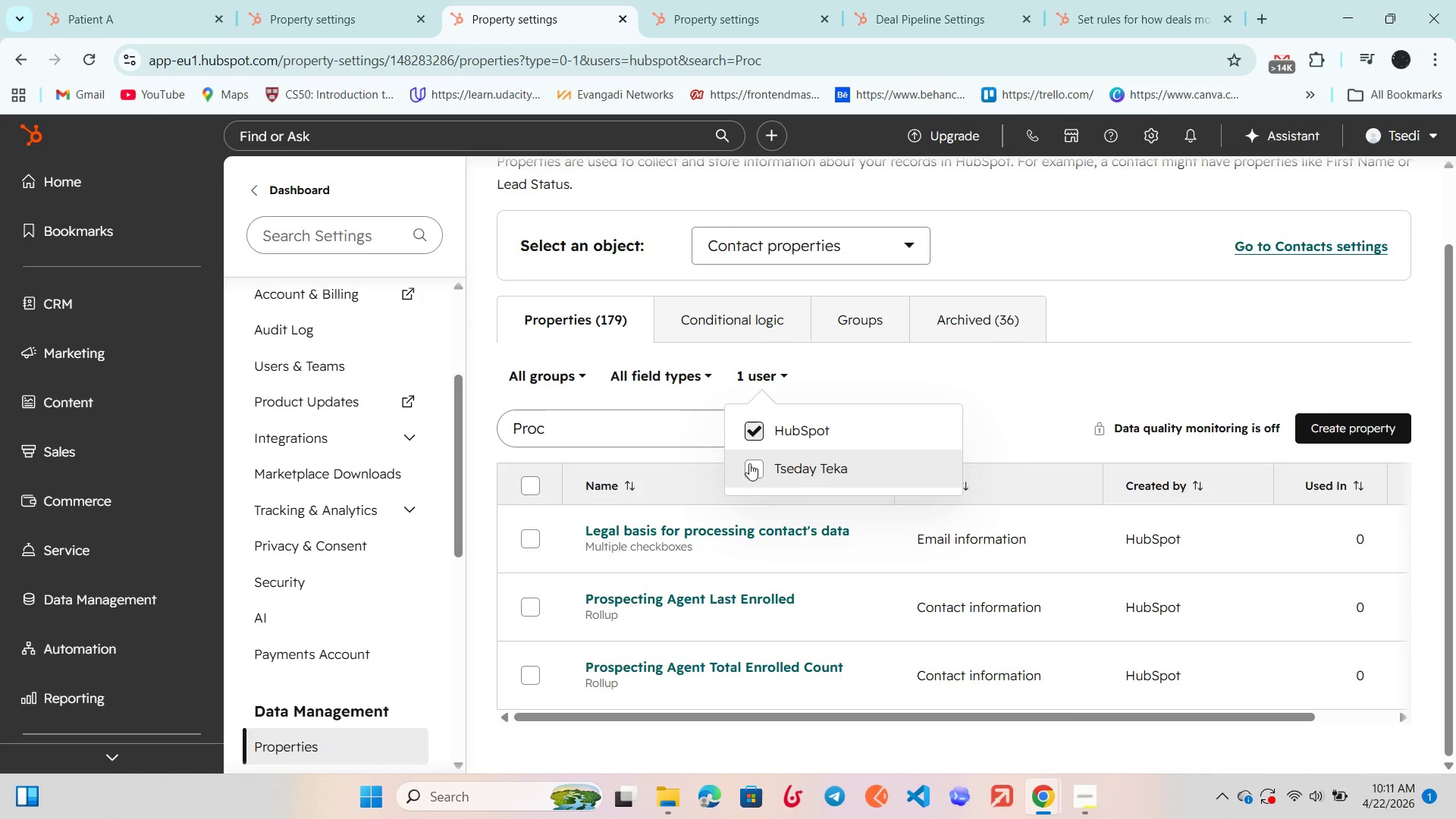 
left_click([756, 475])
 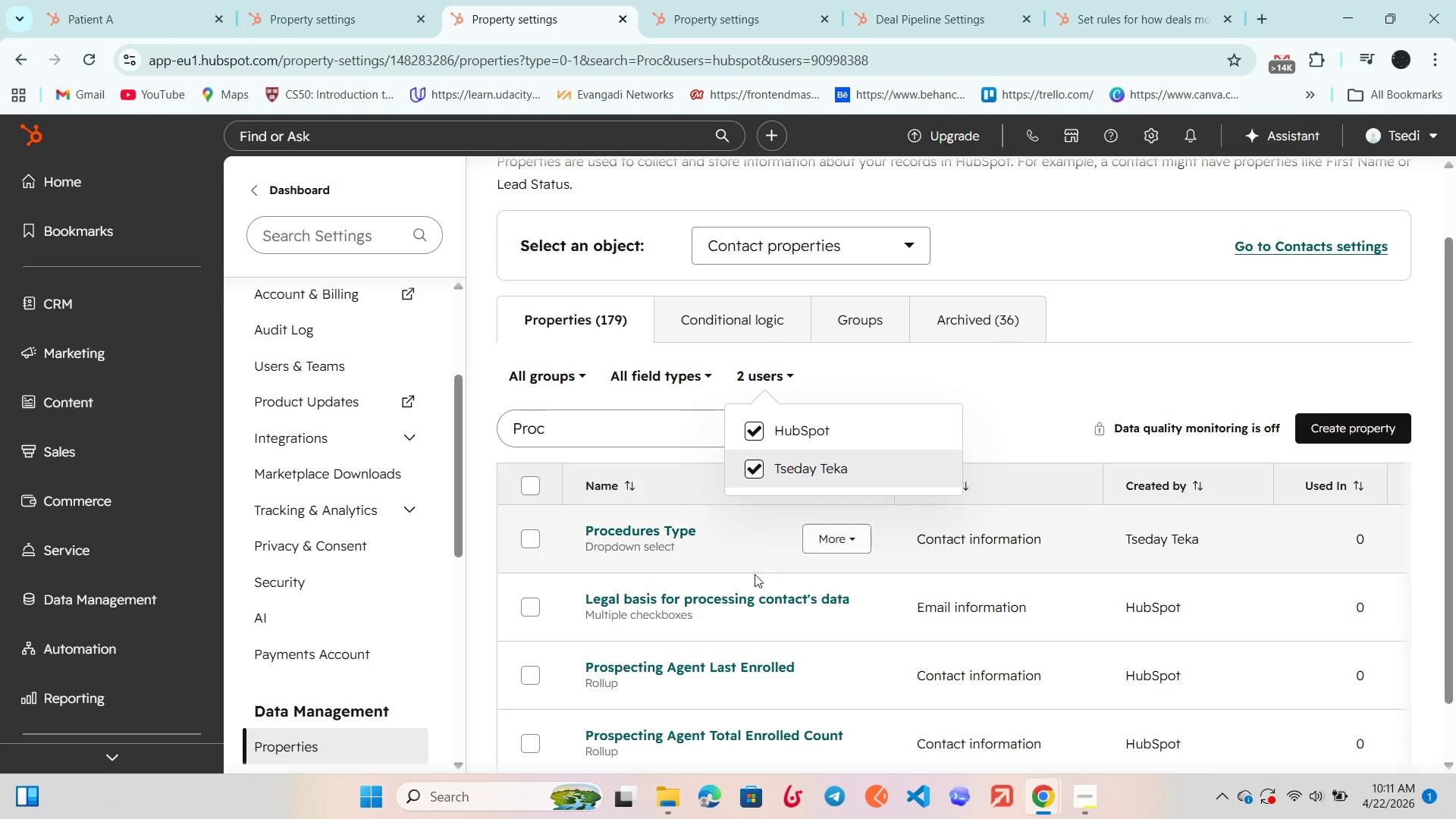 
scroll: coordinate [896, 514], scroll_direction: down, amount: 5.0
 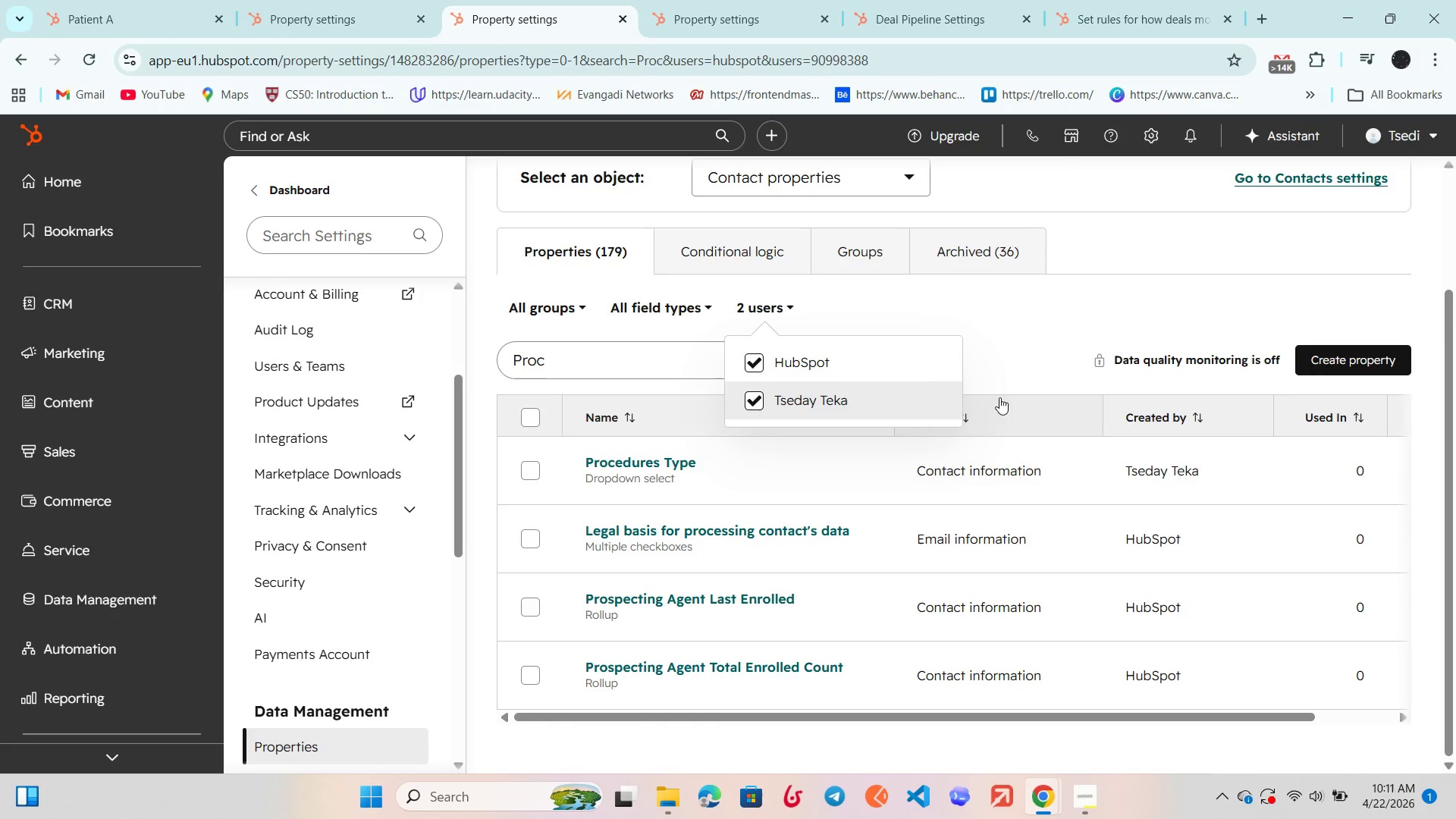 
left_click([752, 364])
 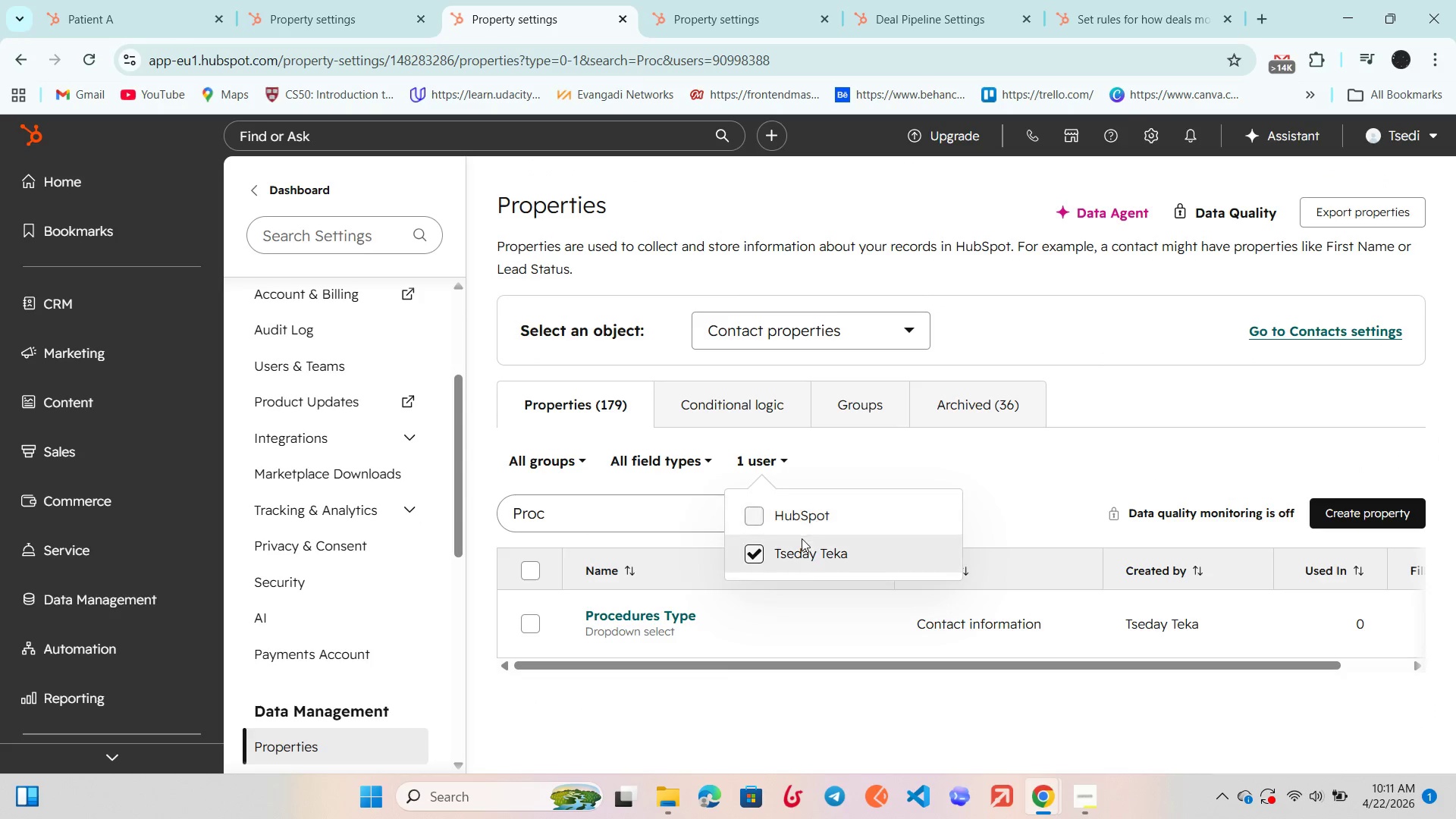 
left_click([1012, 452])
 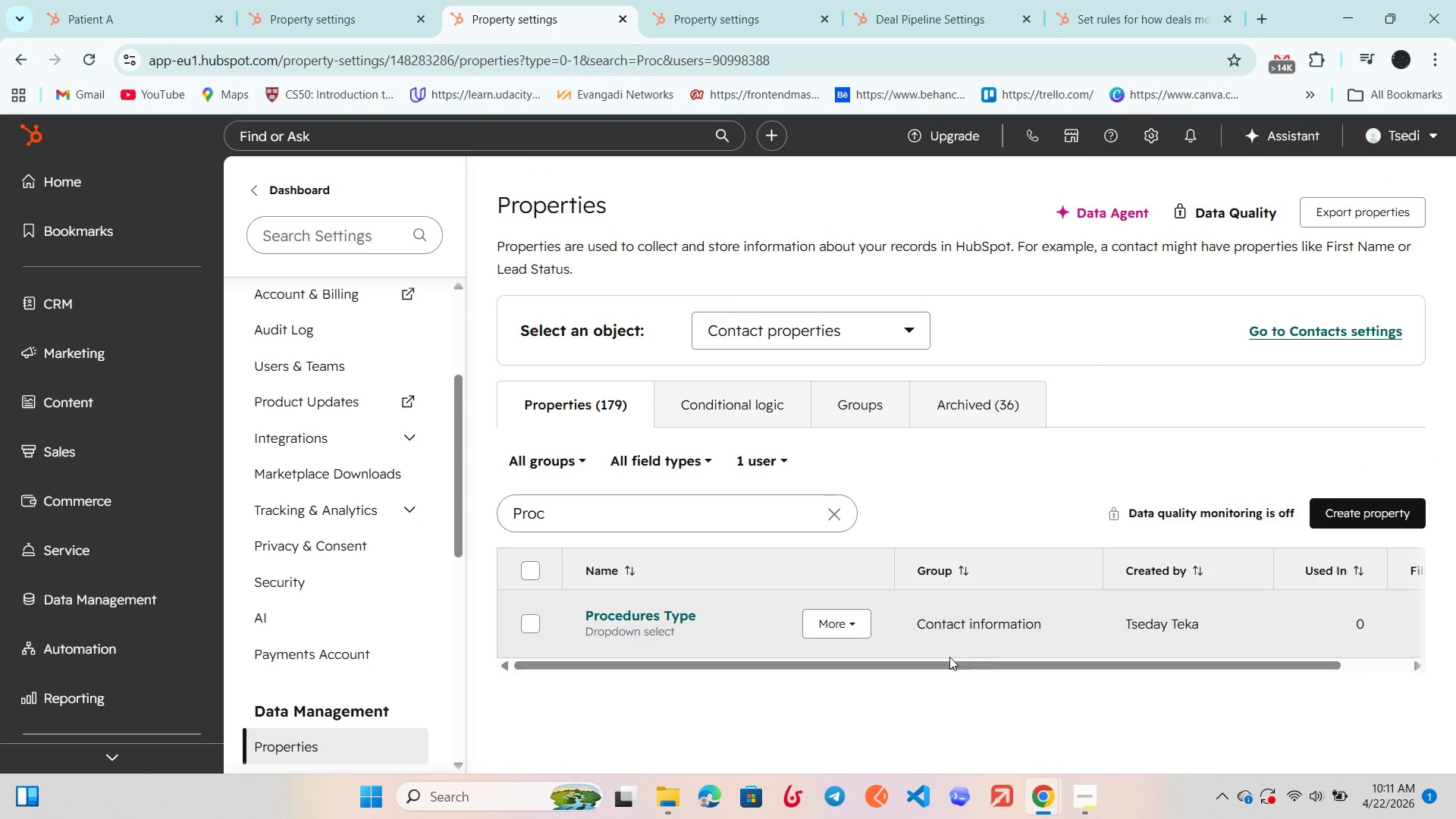 
left_click_drag(start_coordinate=[951, 666], to_coordinate=[780, 645])
 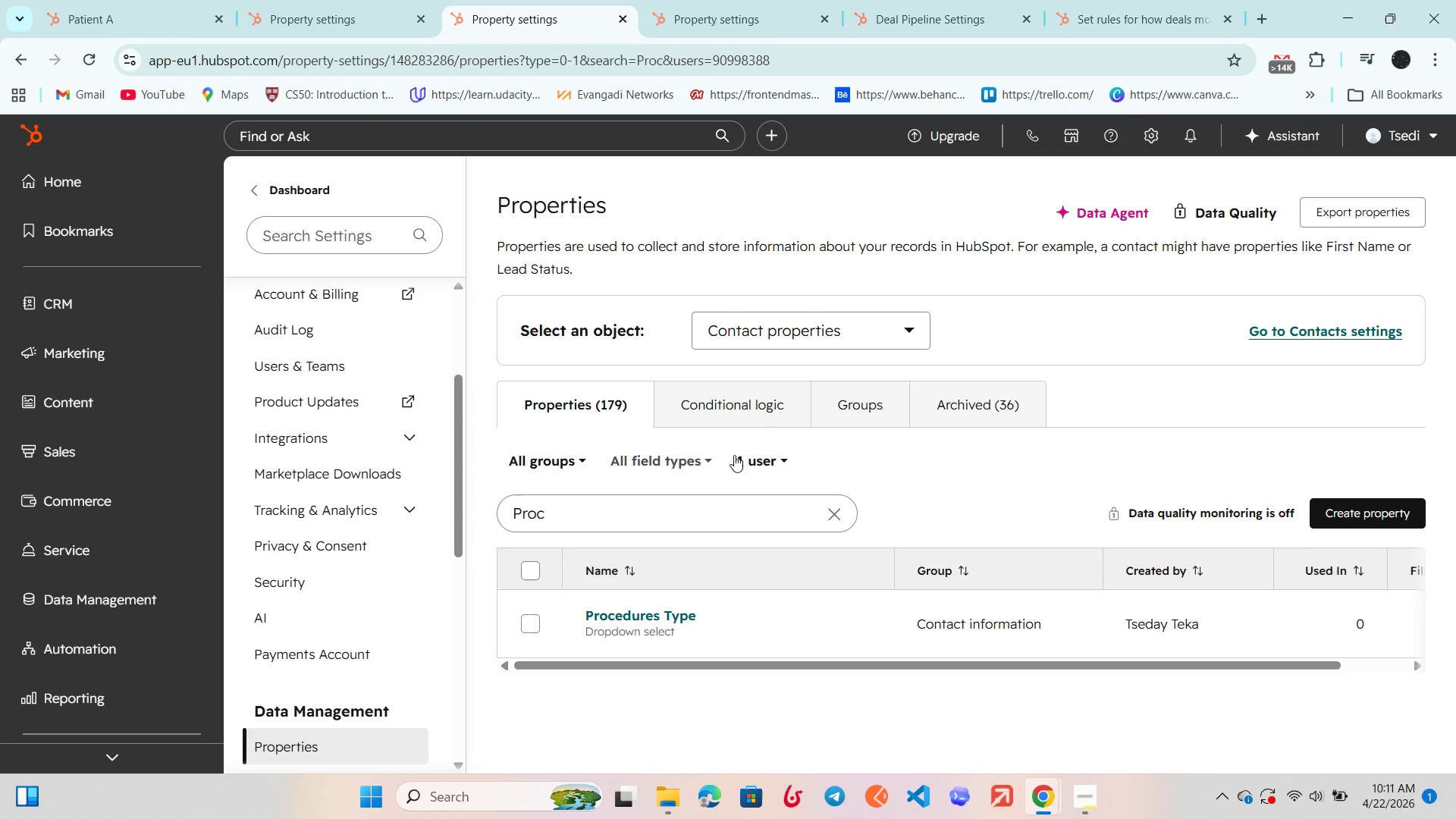 
left_click([767, 459])
 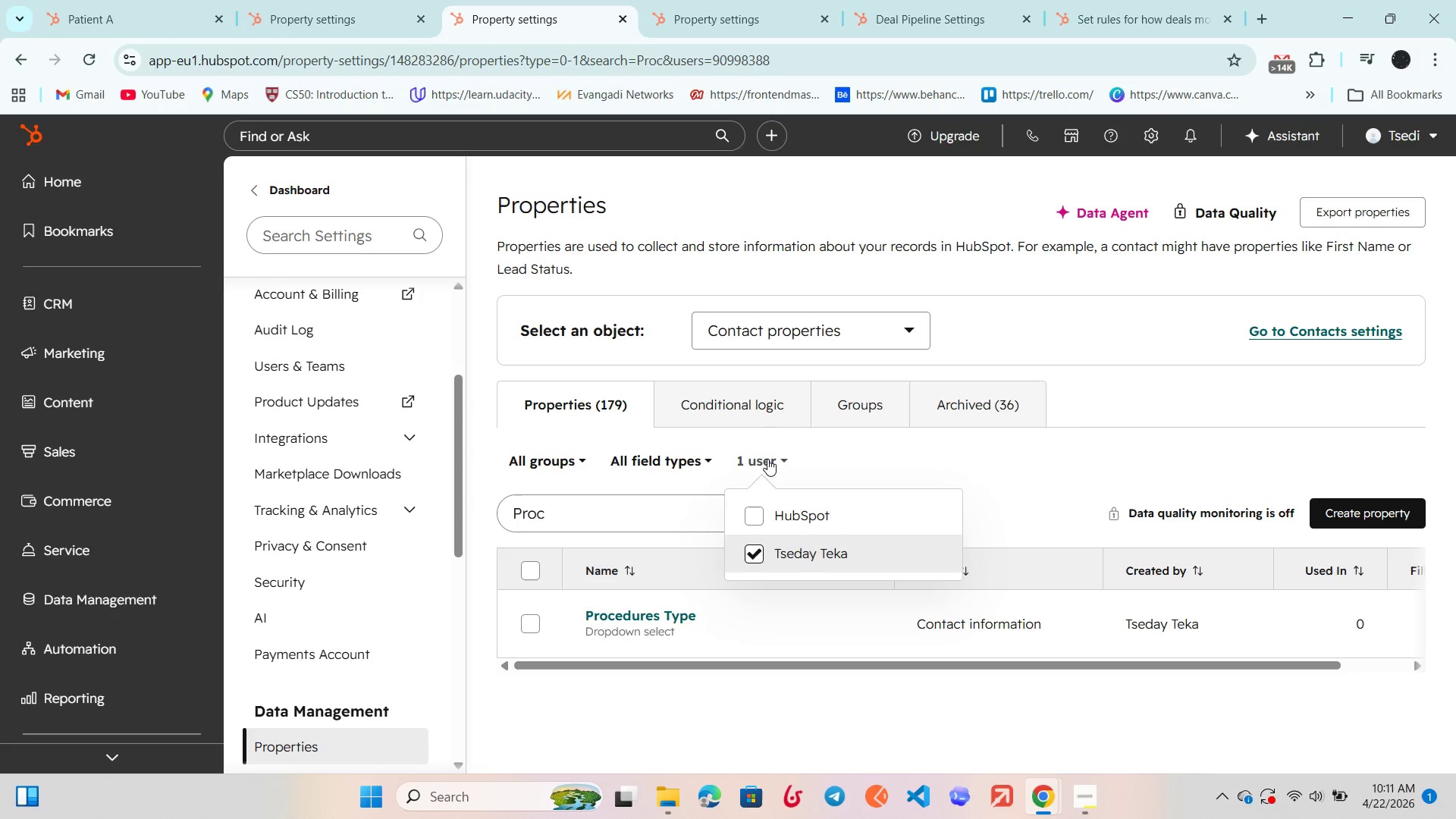 
left_click([767, 459])
 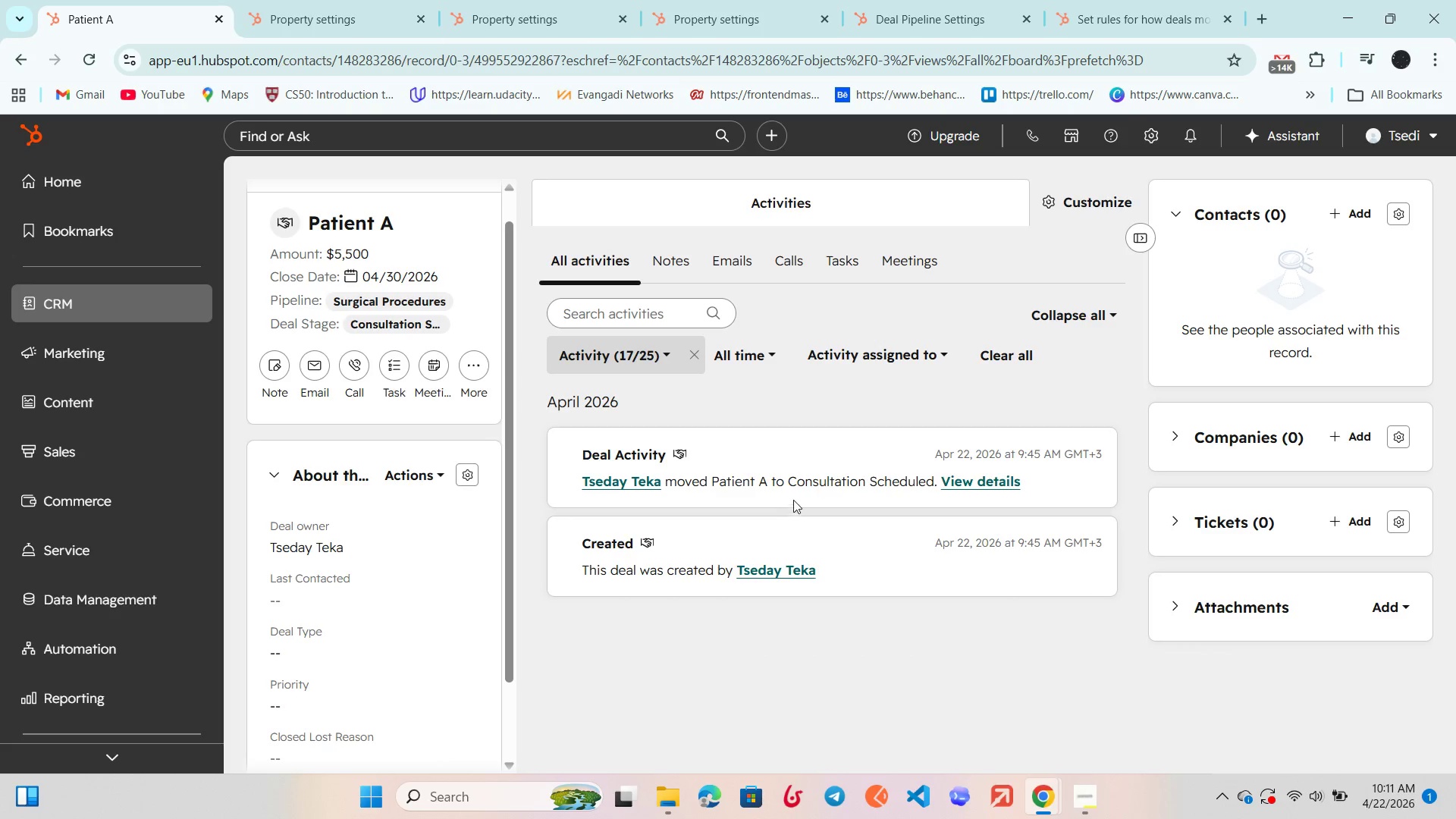 
wait(5.94)
 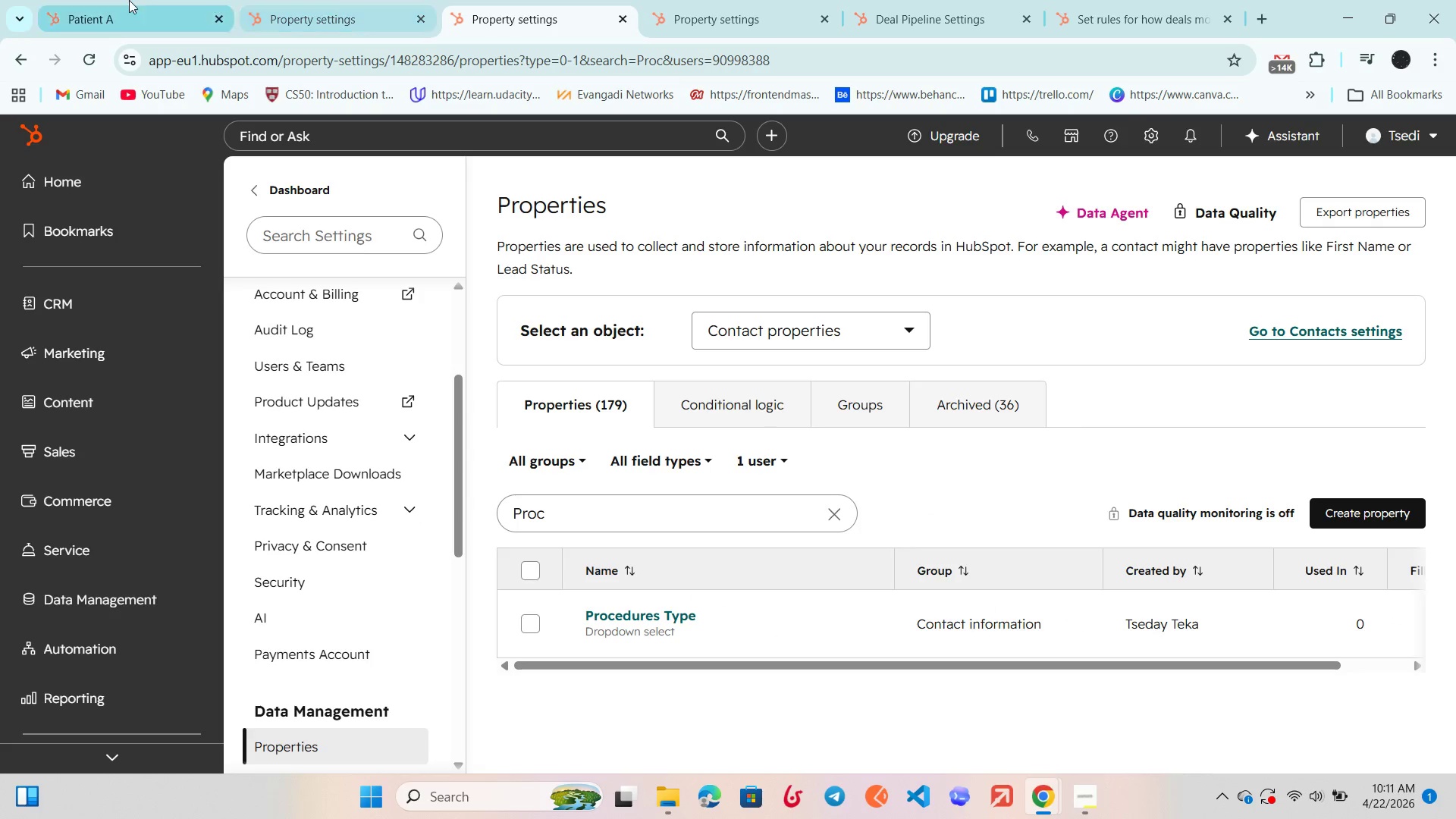 
left_click([959, 484])
 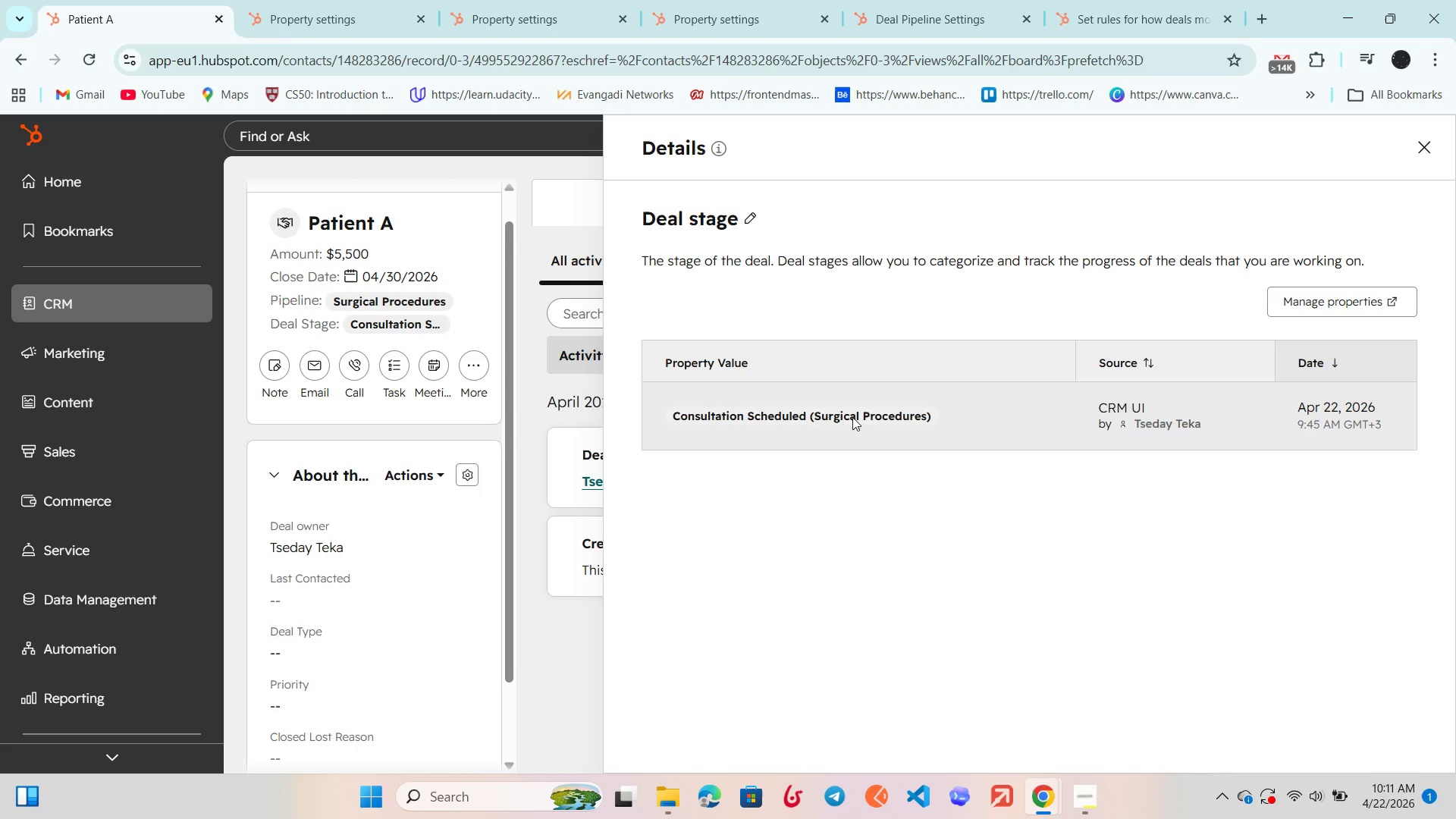 
wait(11.58)
 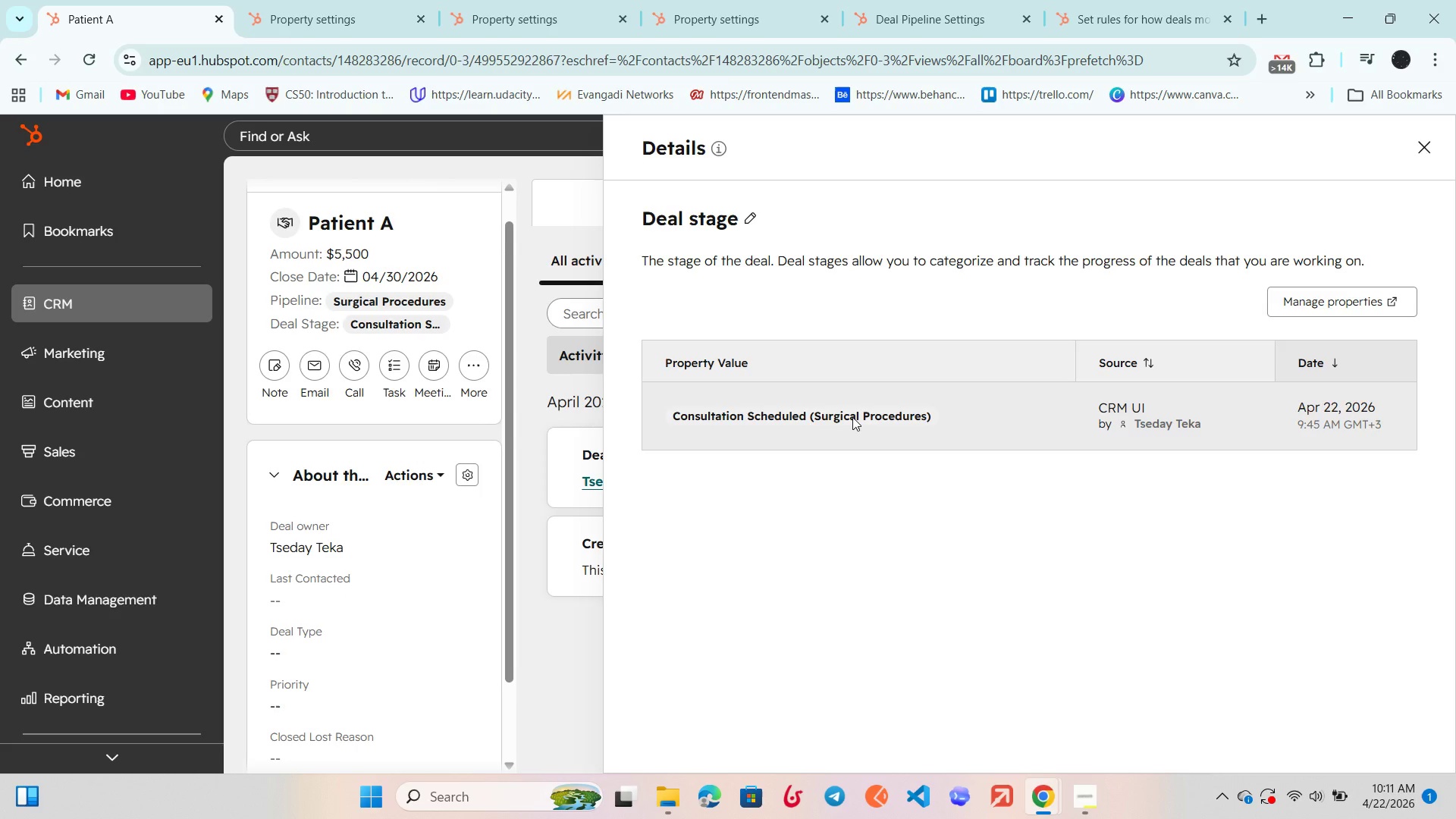 
left_click([535, 0])
 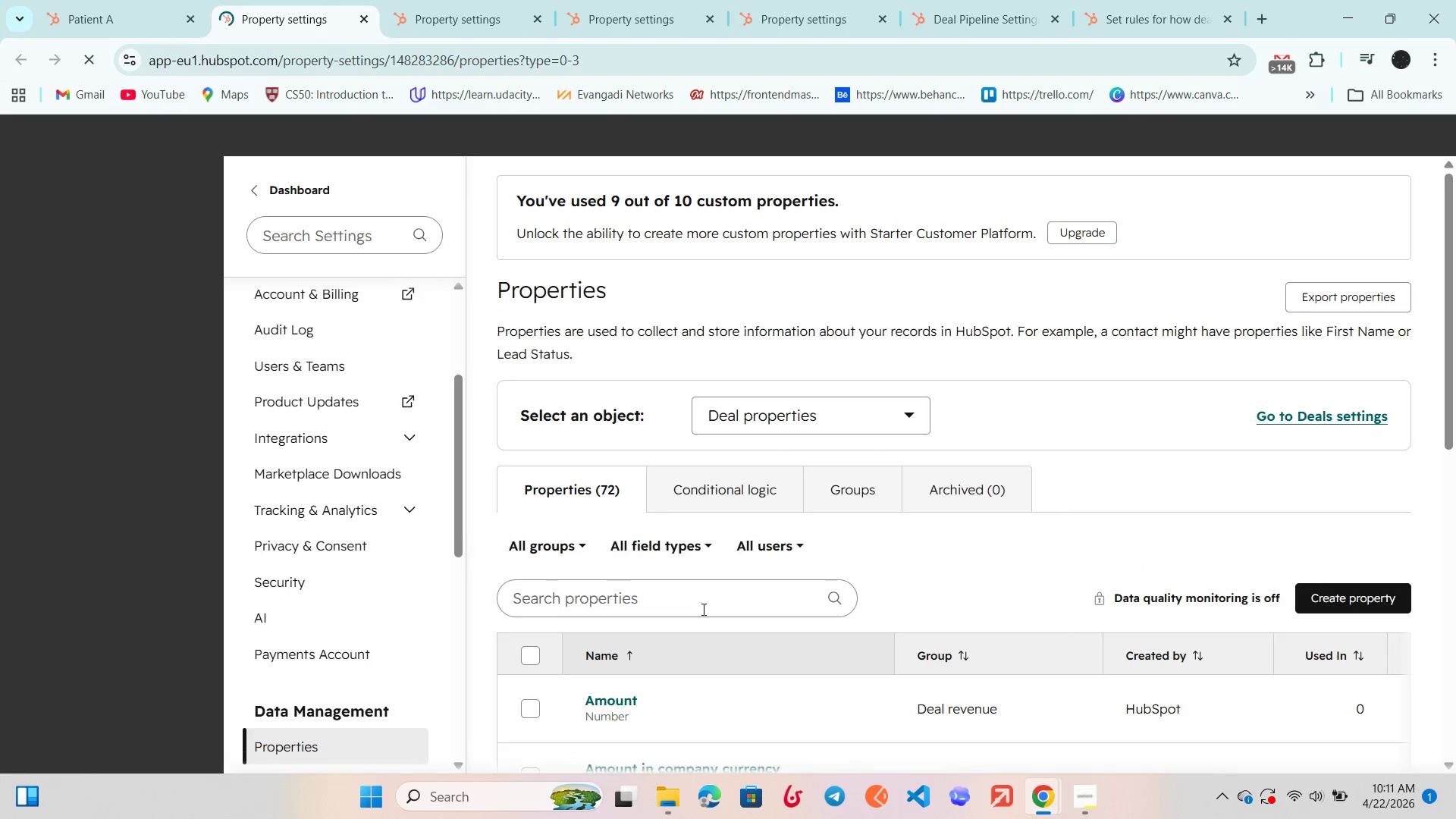 
left_click([684, 593])
 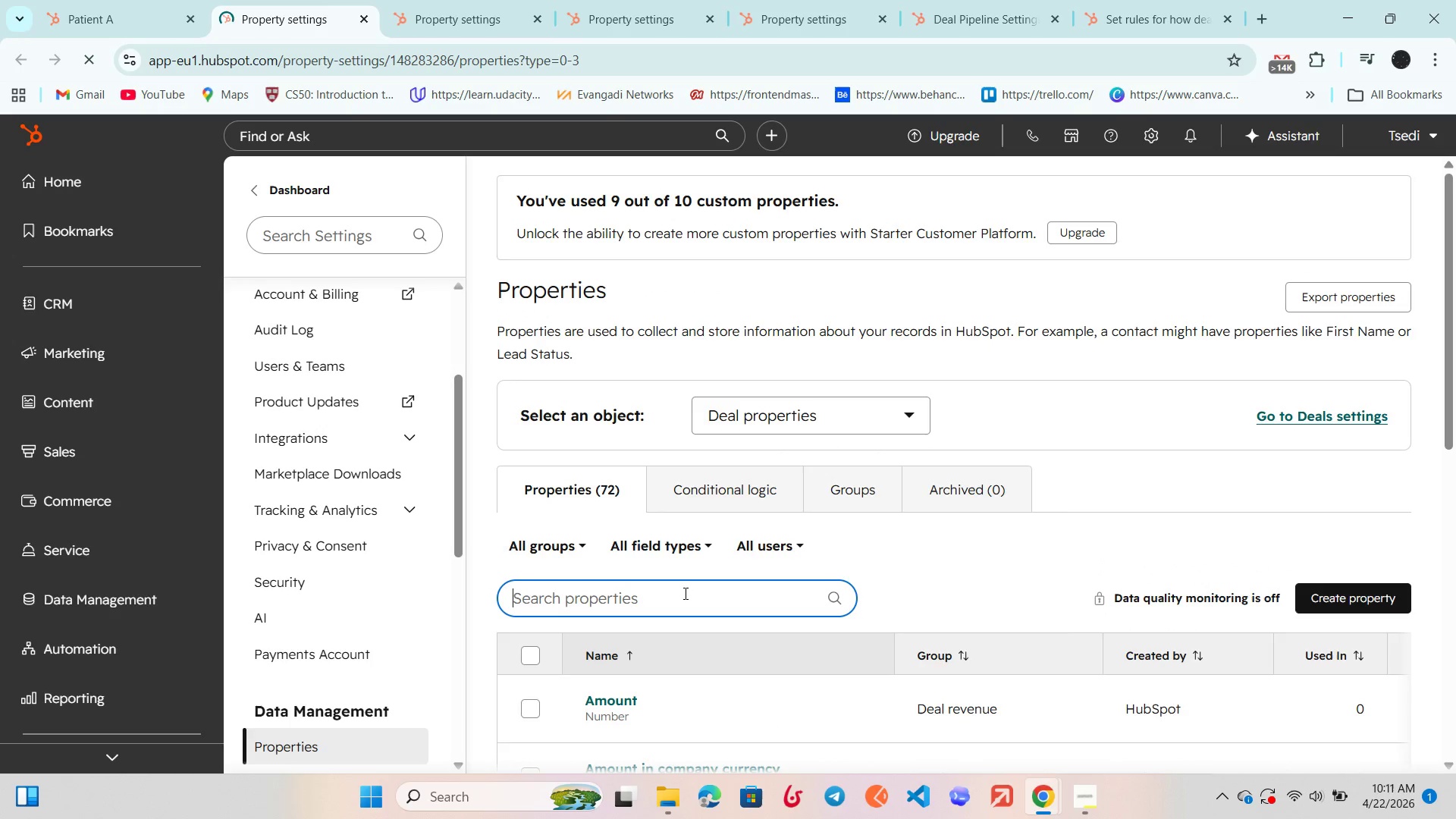 
type(Proc)
 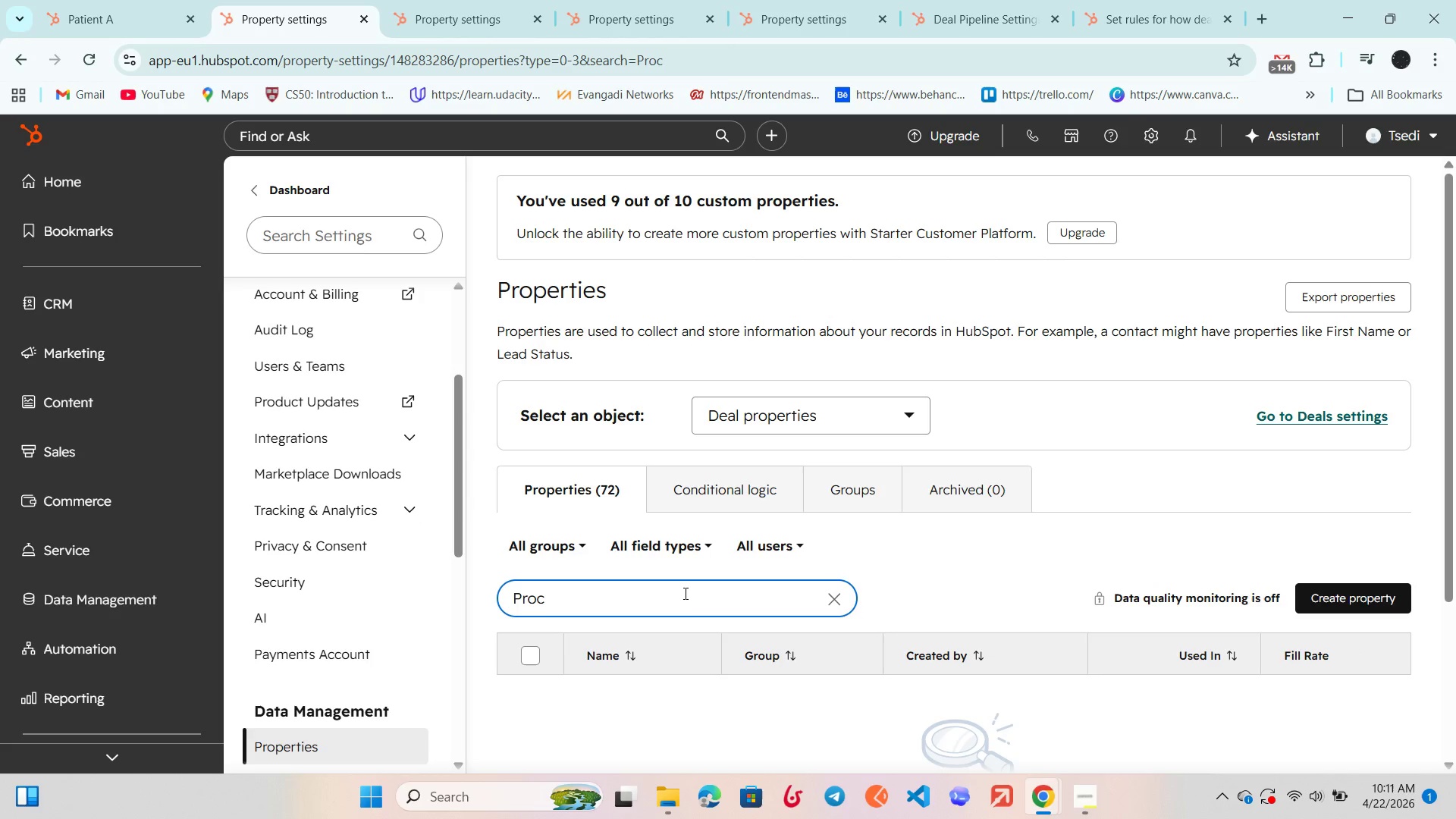 
hold_key(key=Backspace, duration=0.8)
 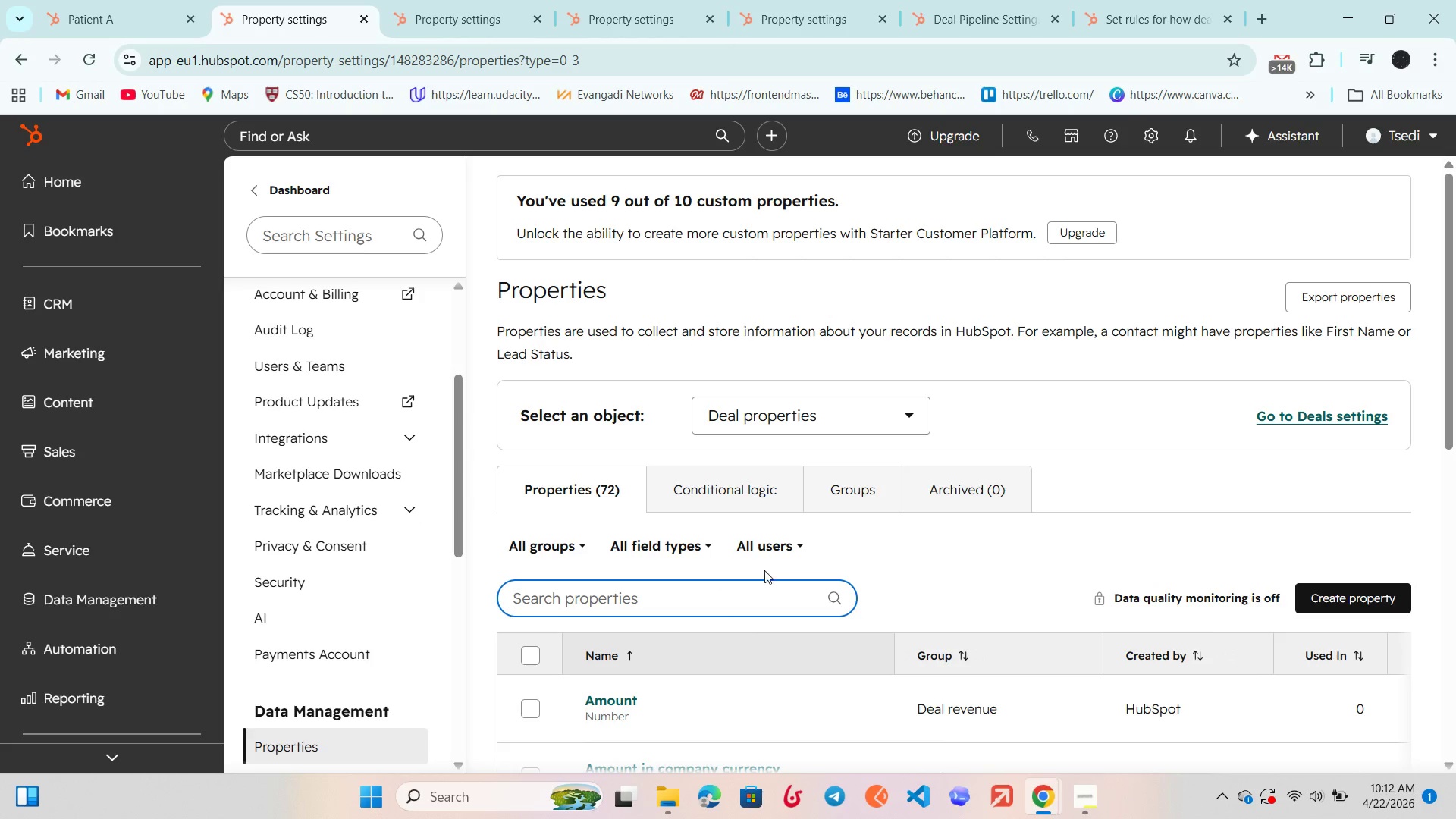 
left_click([771, 550])
 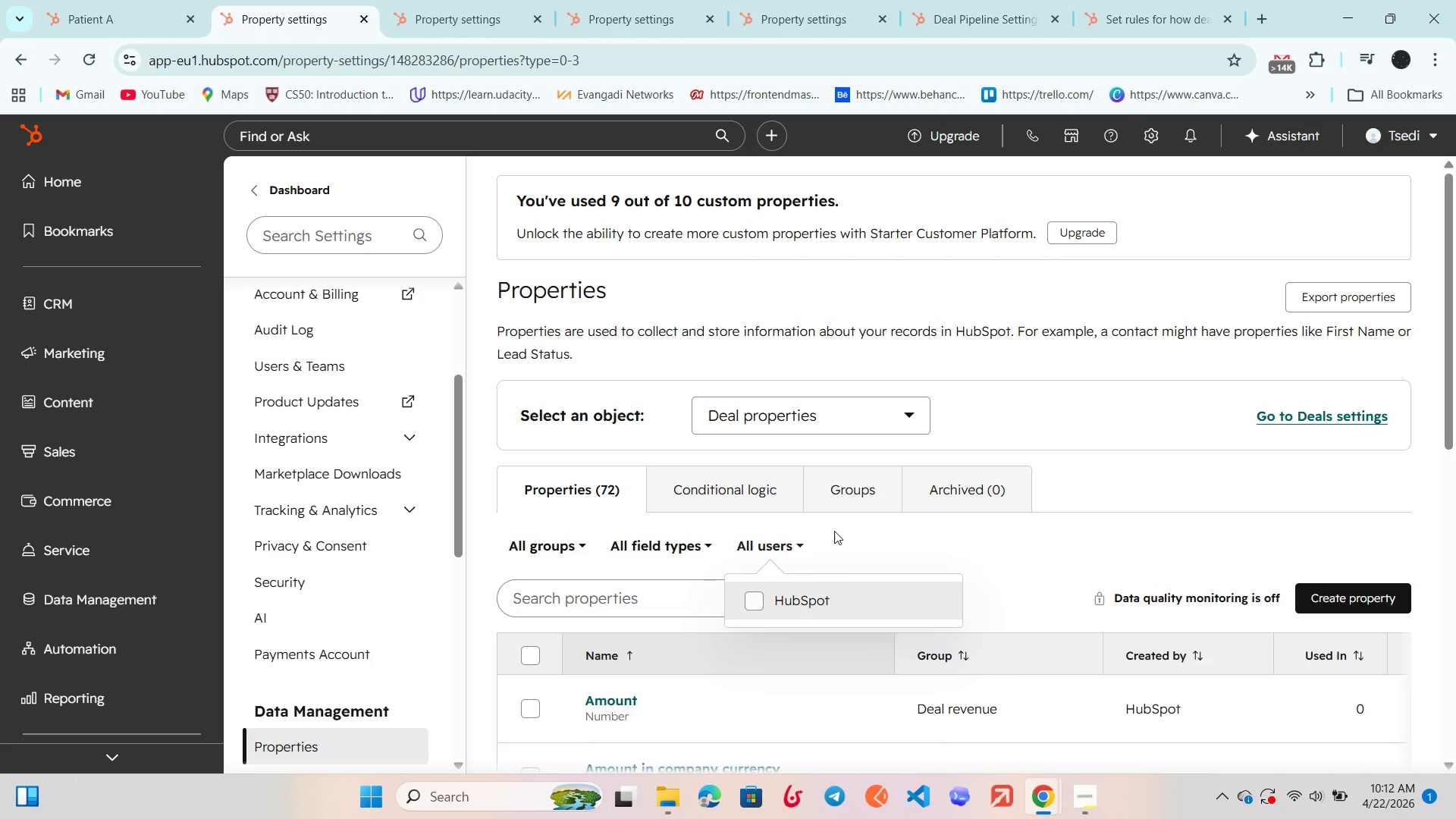 
left_click([846, 554])
 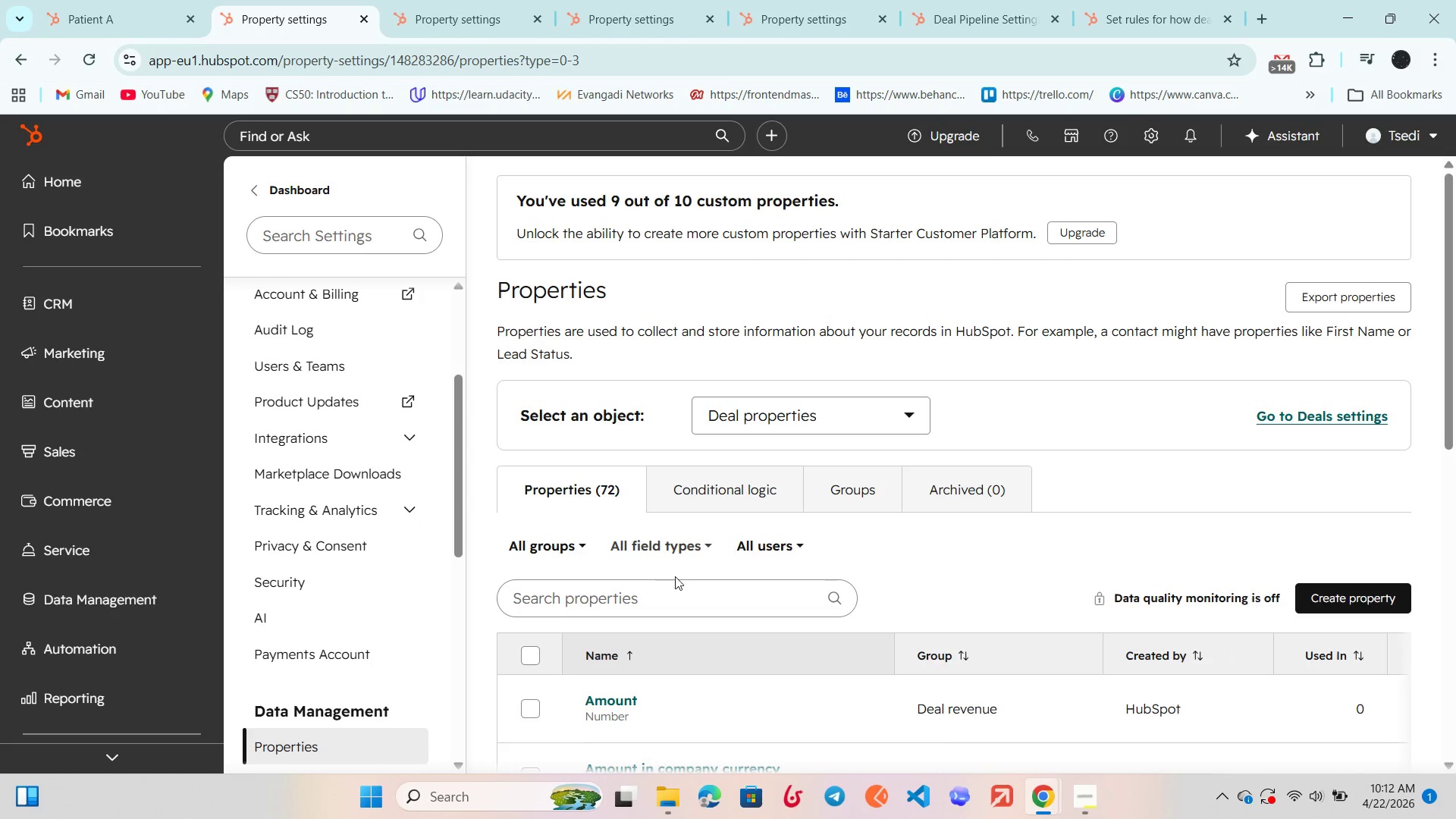 
scroll: coordinate [675, 580], scroll_direction: down, amount: 6.0
 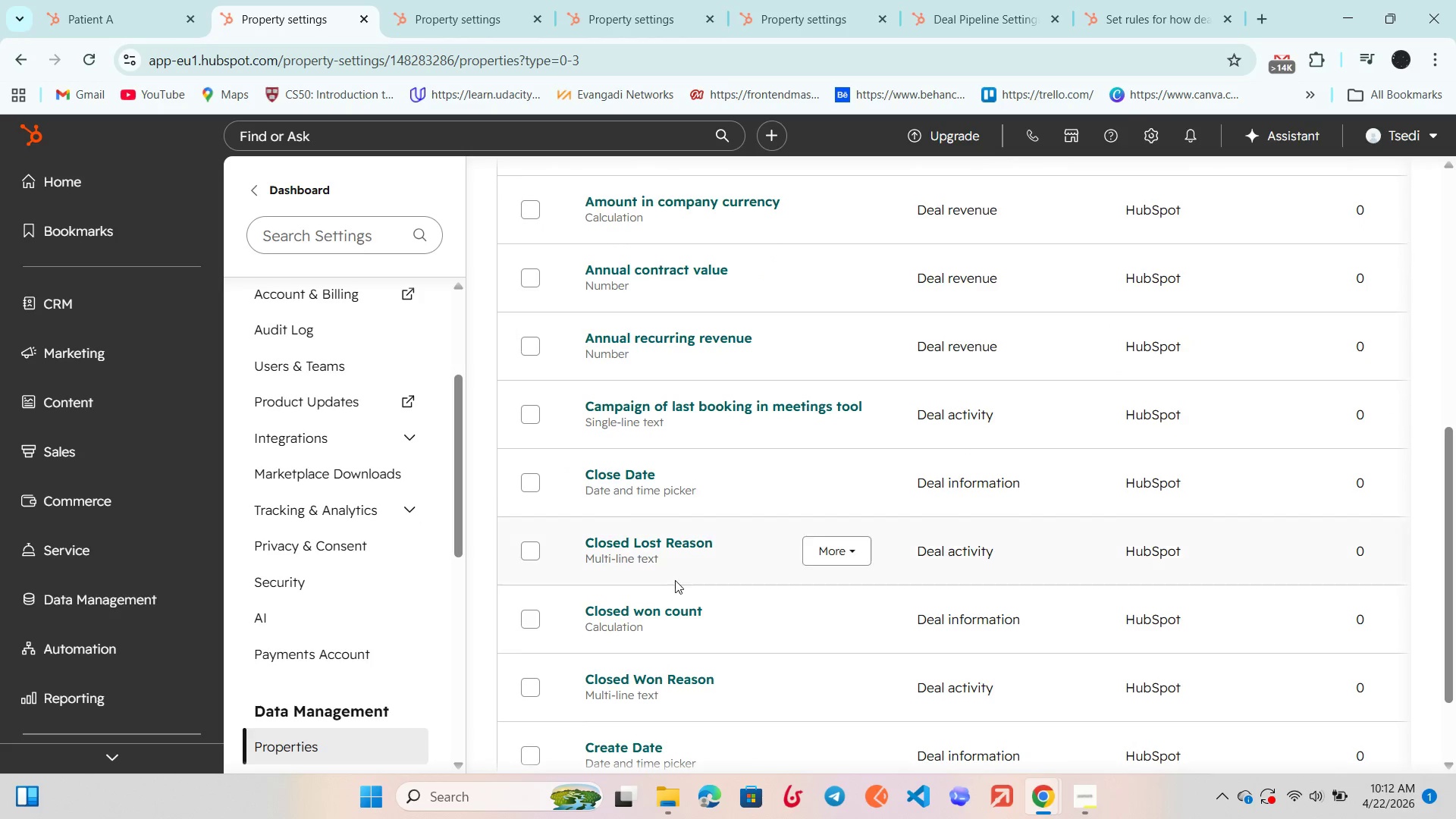 
scroll: coordinate [901, 359], scroll_direction: up, amount: 3.0
 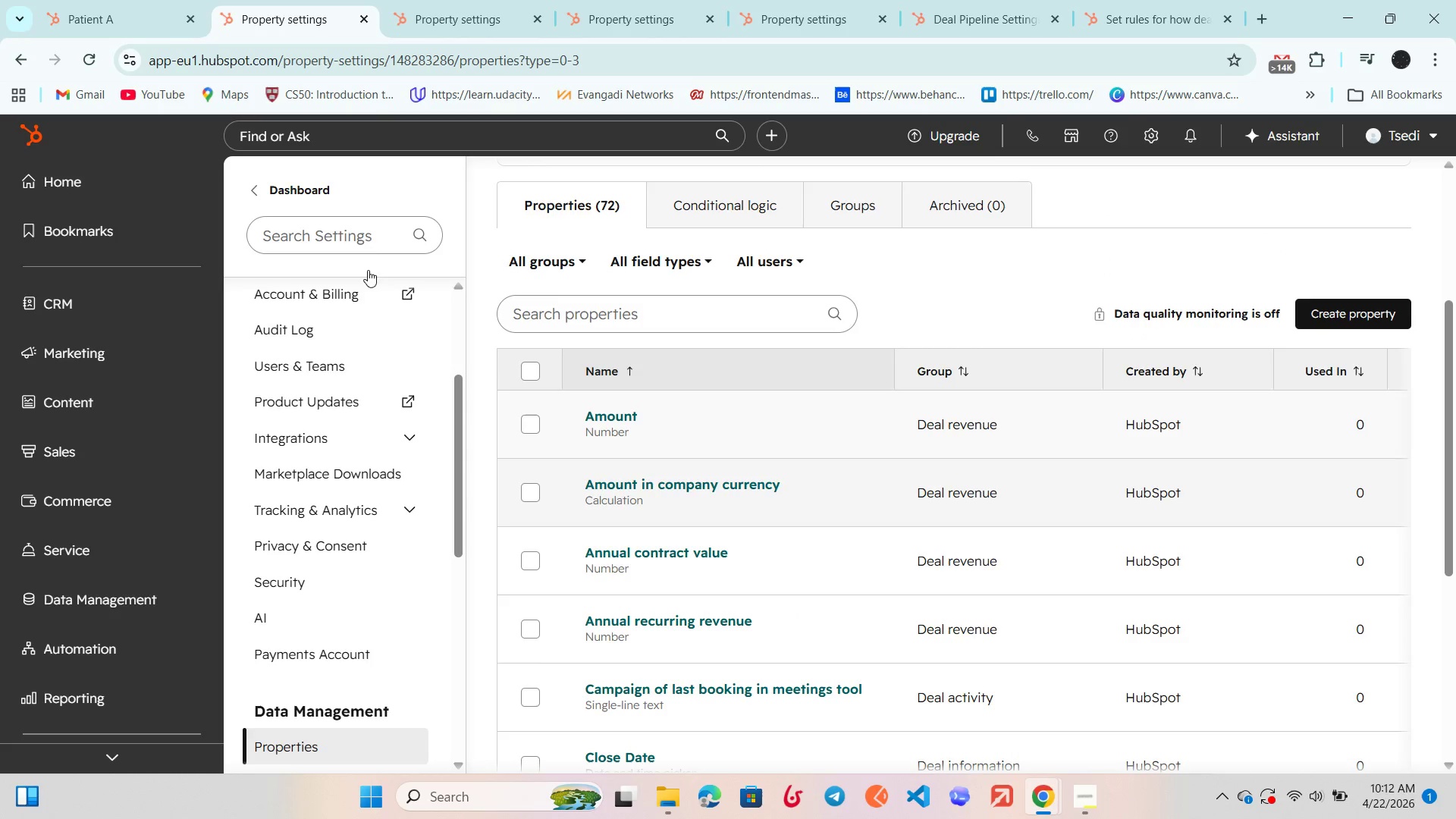 
left_click([144, 0])
 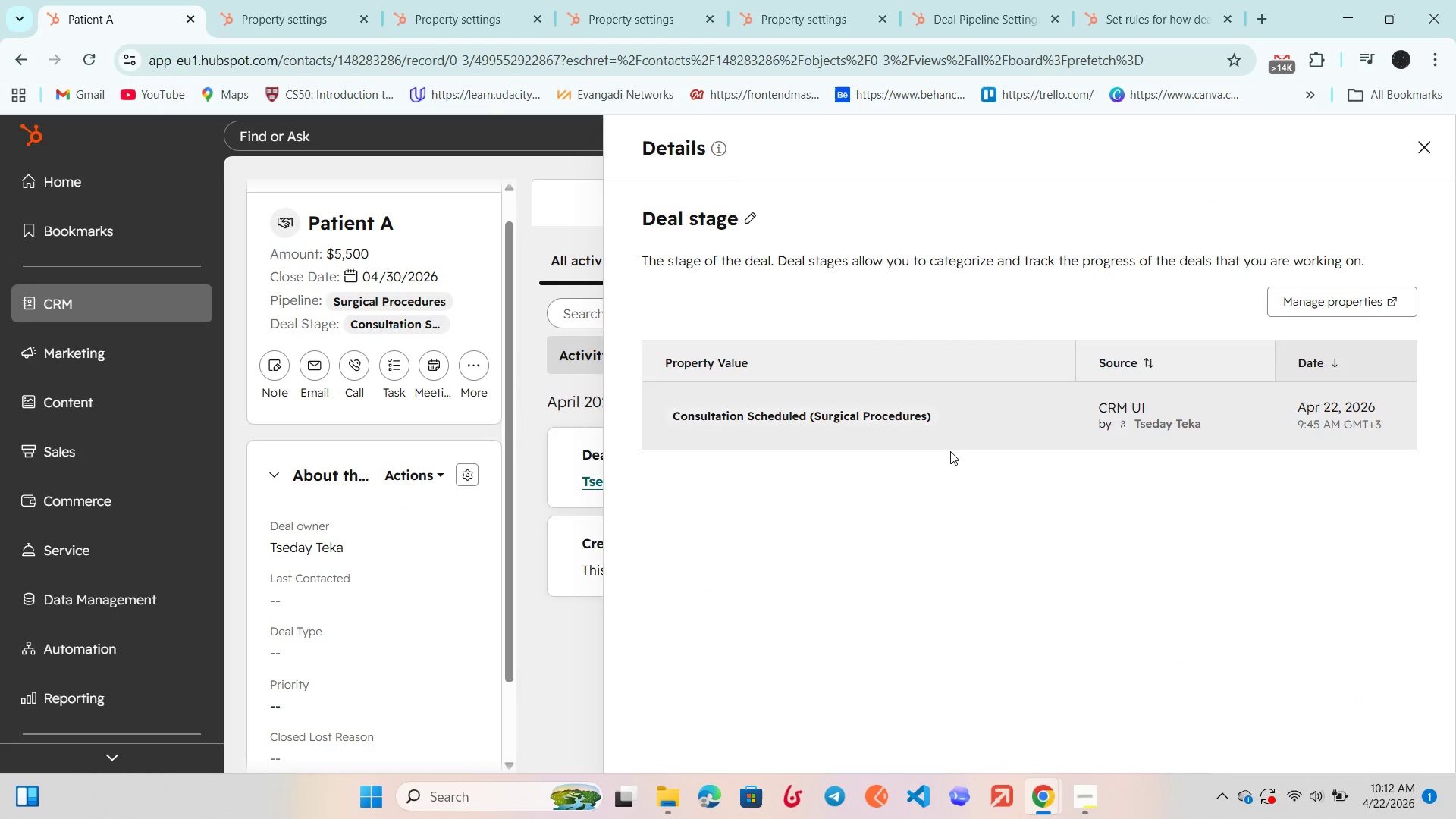 
scroll: coordinate [950, 451], scroll_direction: down, amount: 1.0
 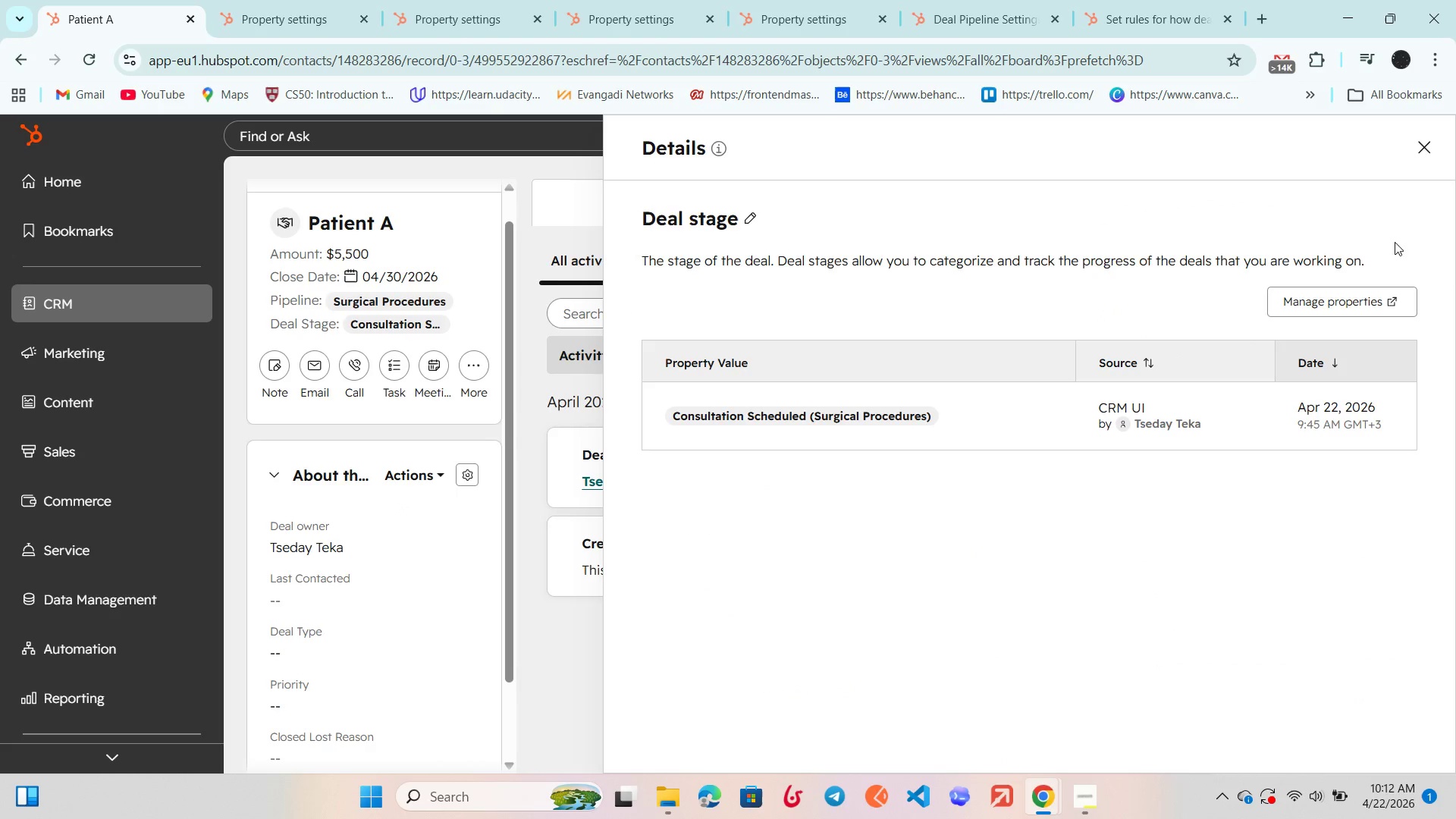 
left_click([1432, 148])
 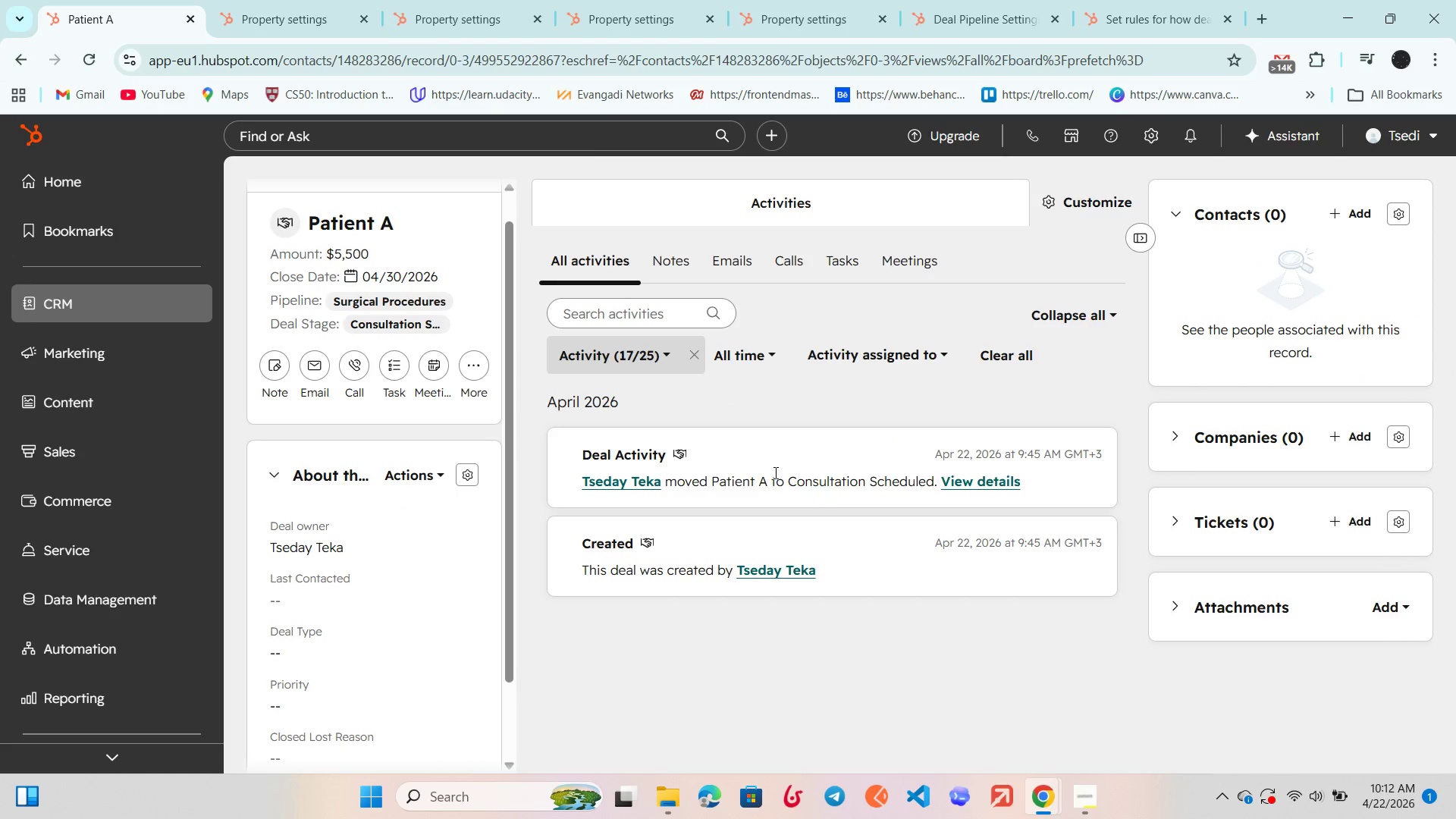 
scroll: coordinate [726, 453], scroll_direction: down, amount: 1.0
 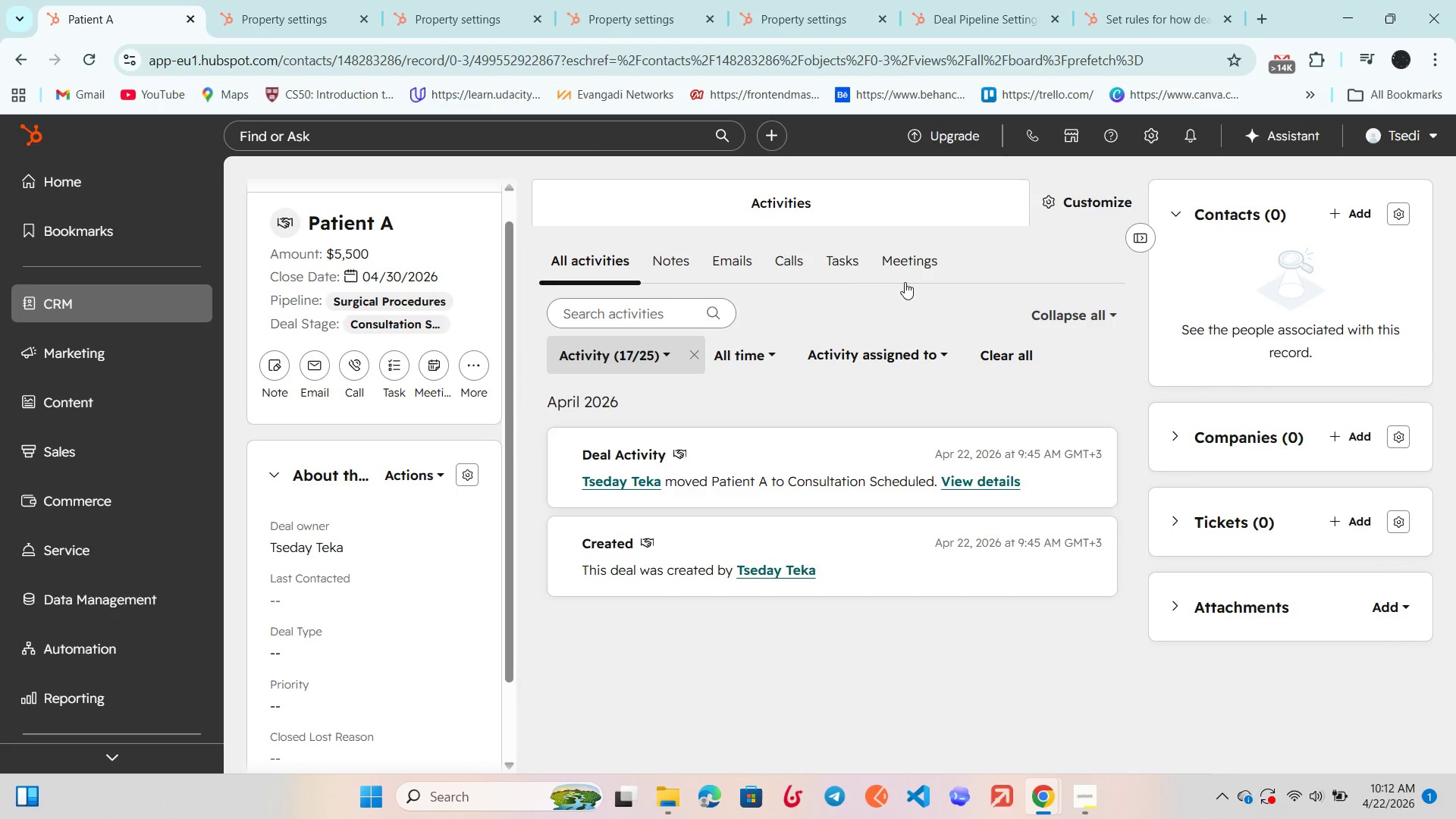 
left_click([667, 265])
 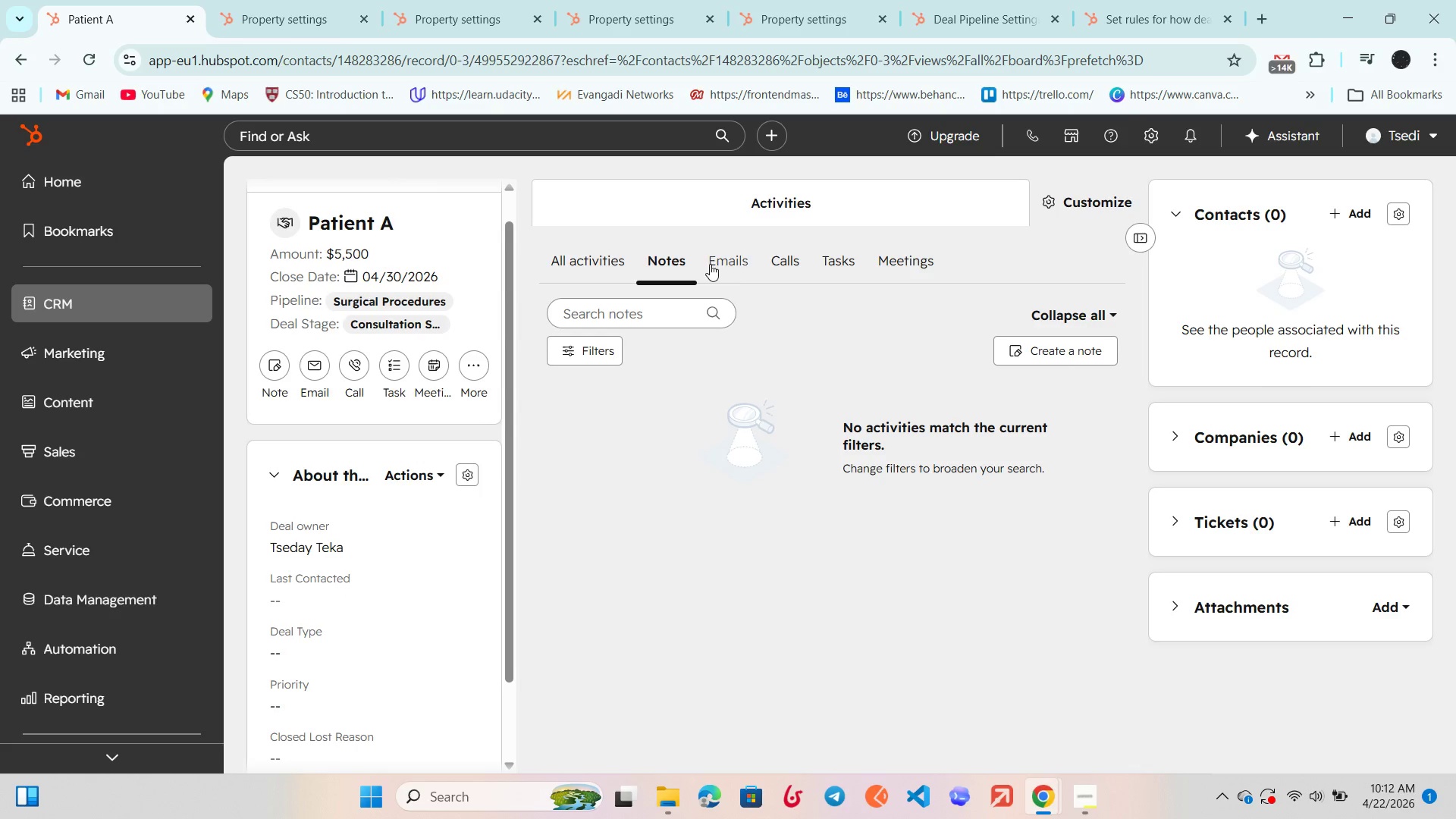 
left_click([710, 264])
 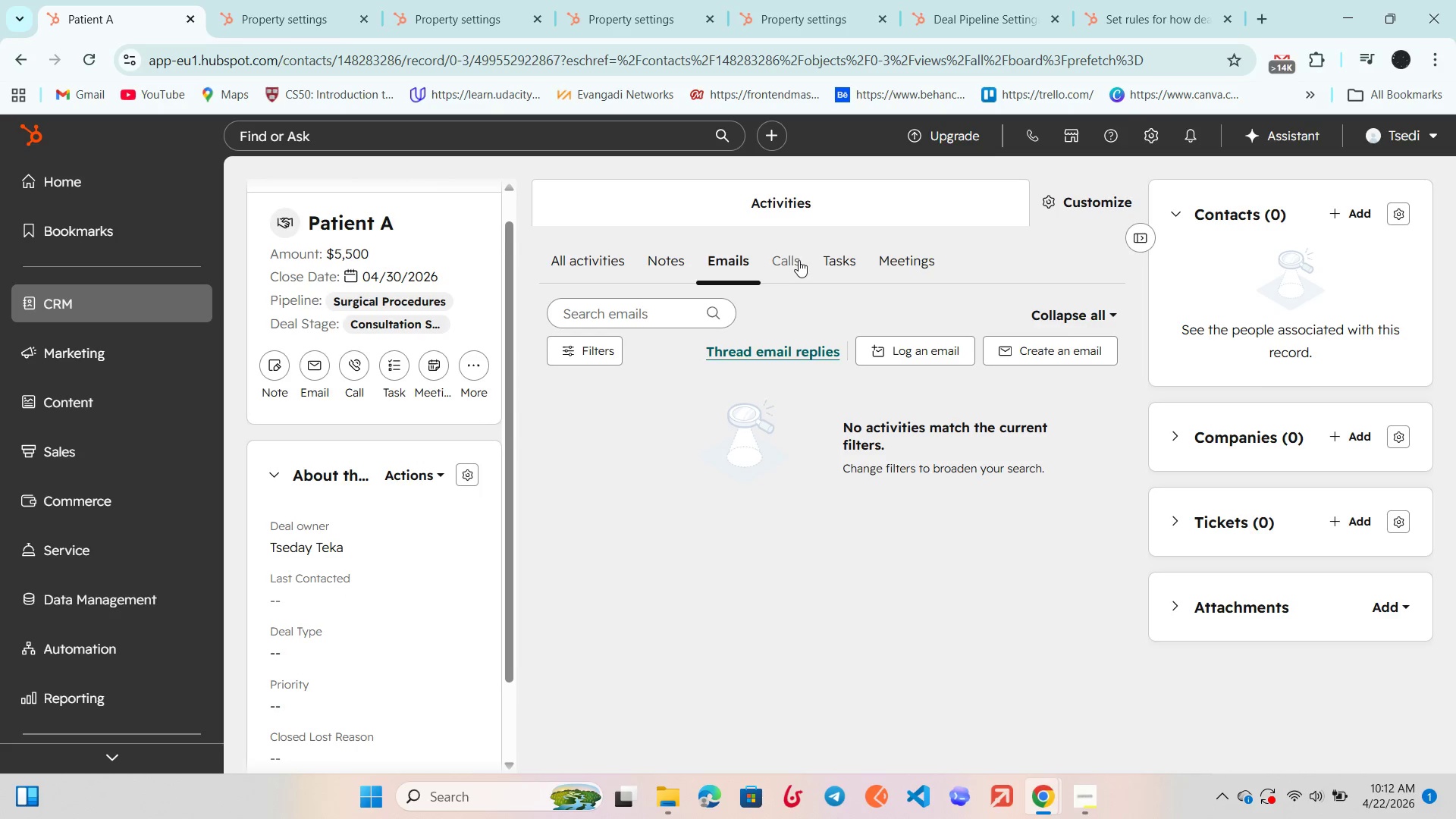 
left_click([799, 260])
 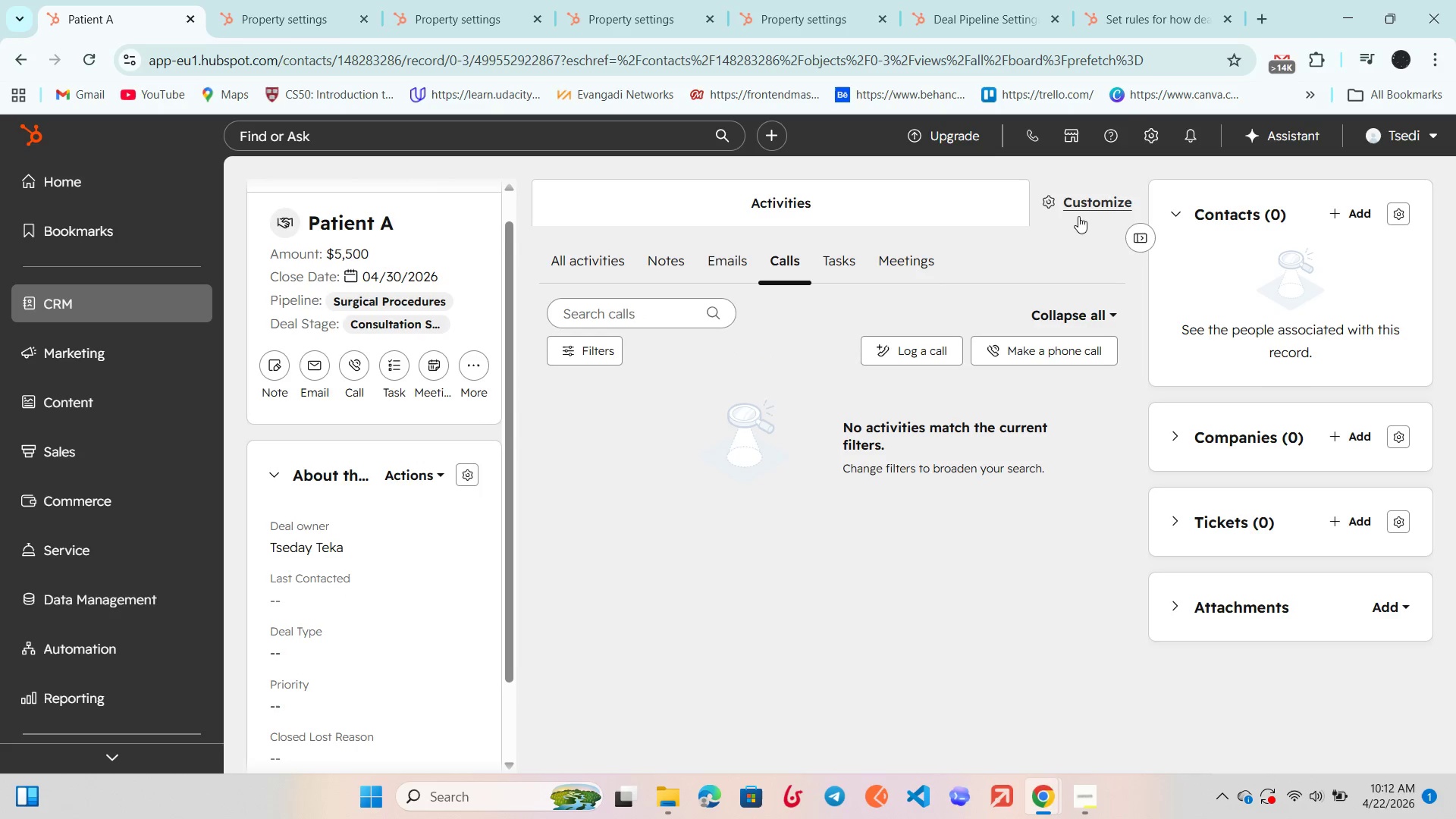 
left_click([1080, 204])
 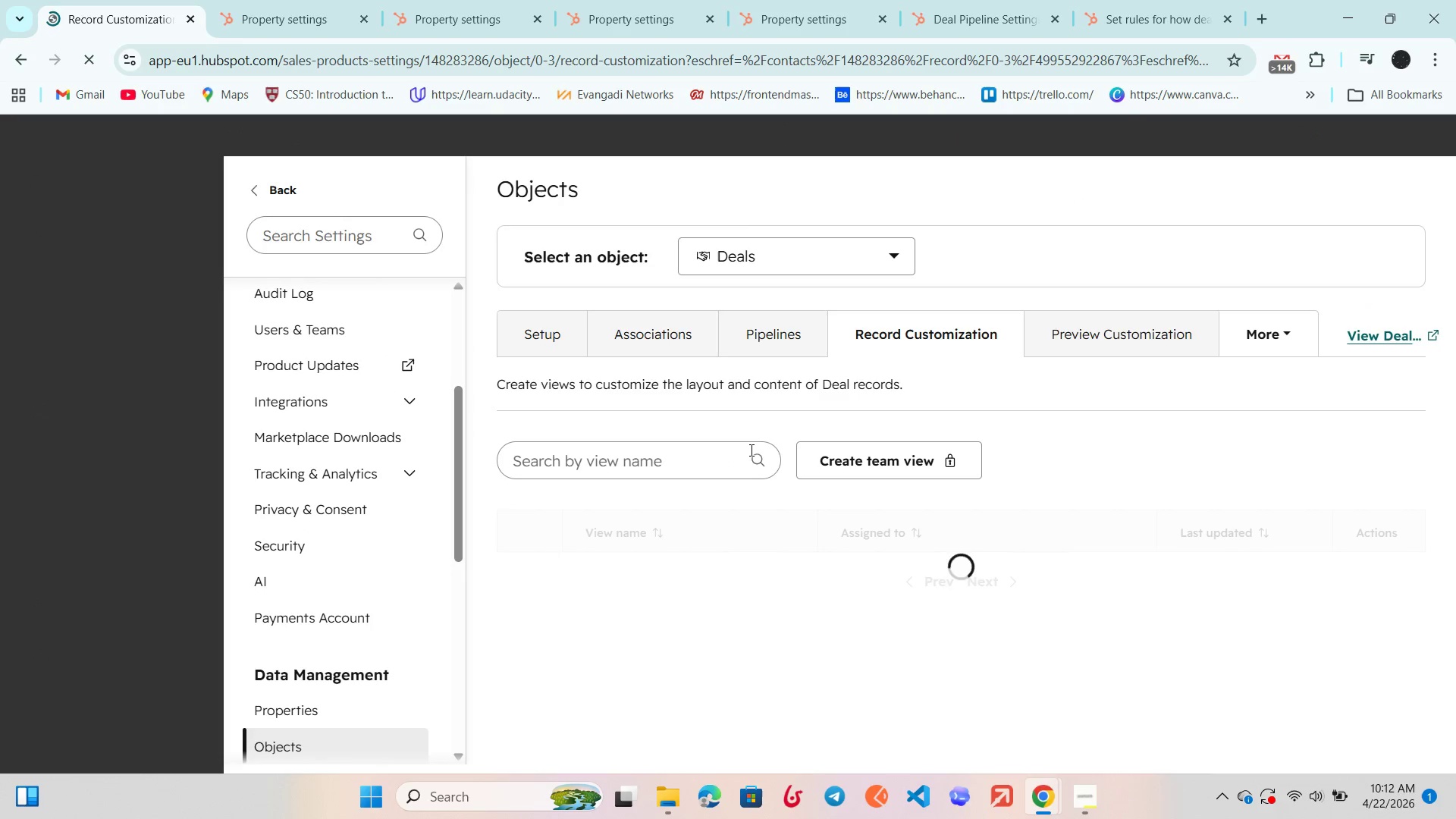 
scroll: coordinate [750, 450], scroll_direction: down, amount: 1.0
 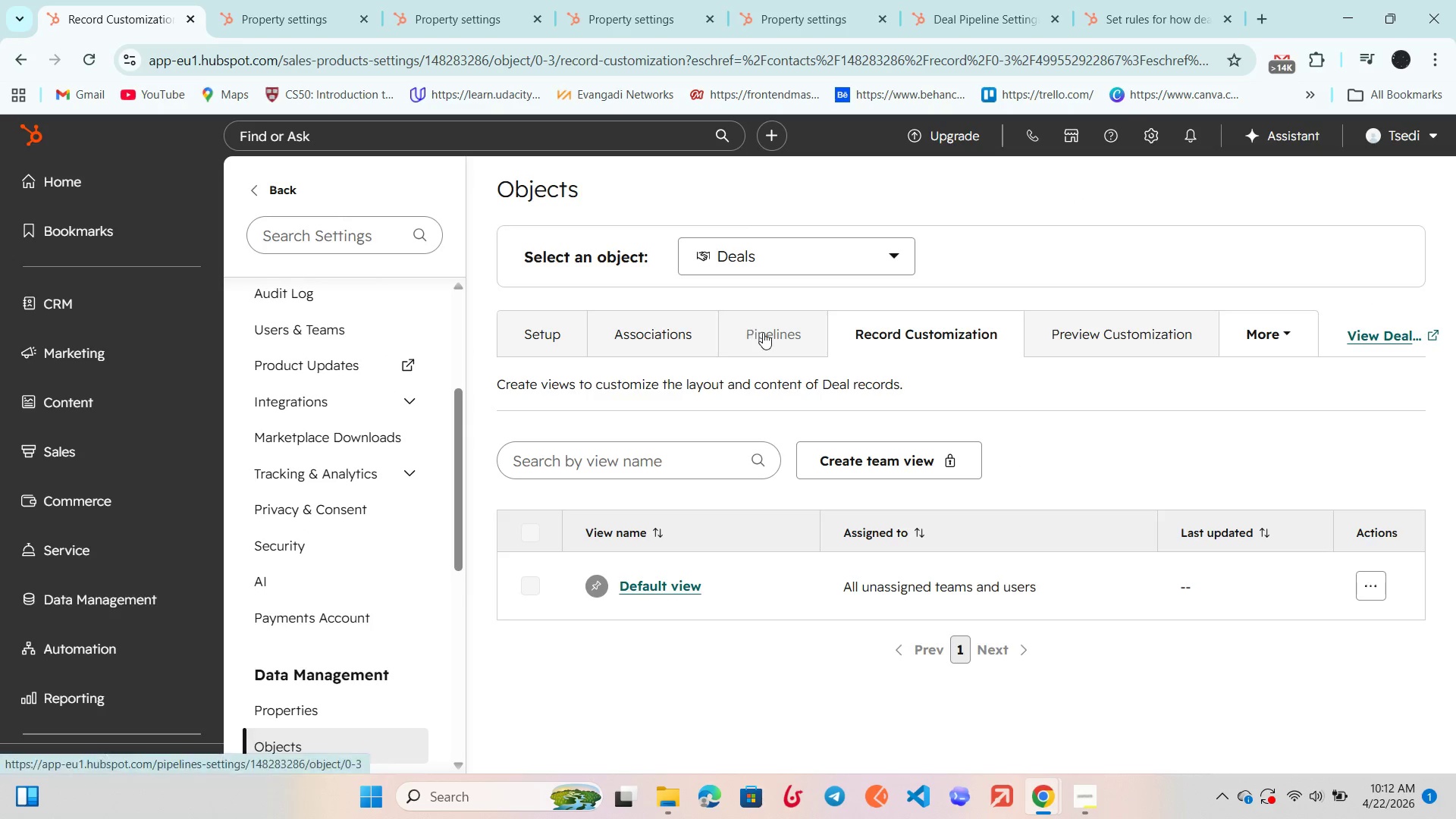 
left_click([1301, 335])
 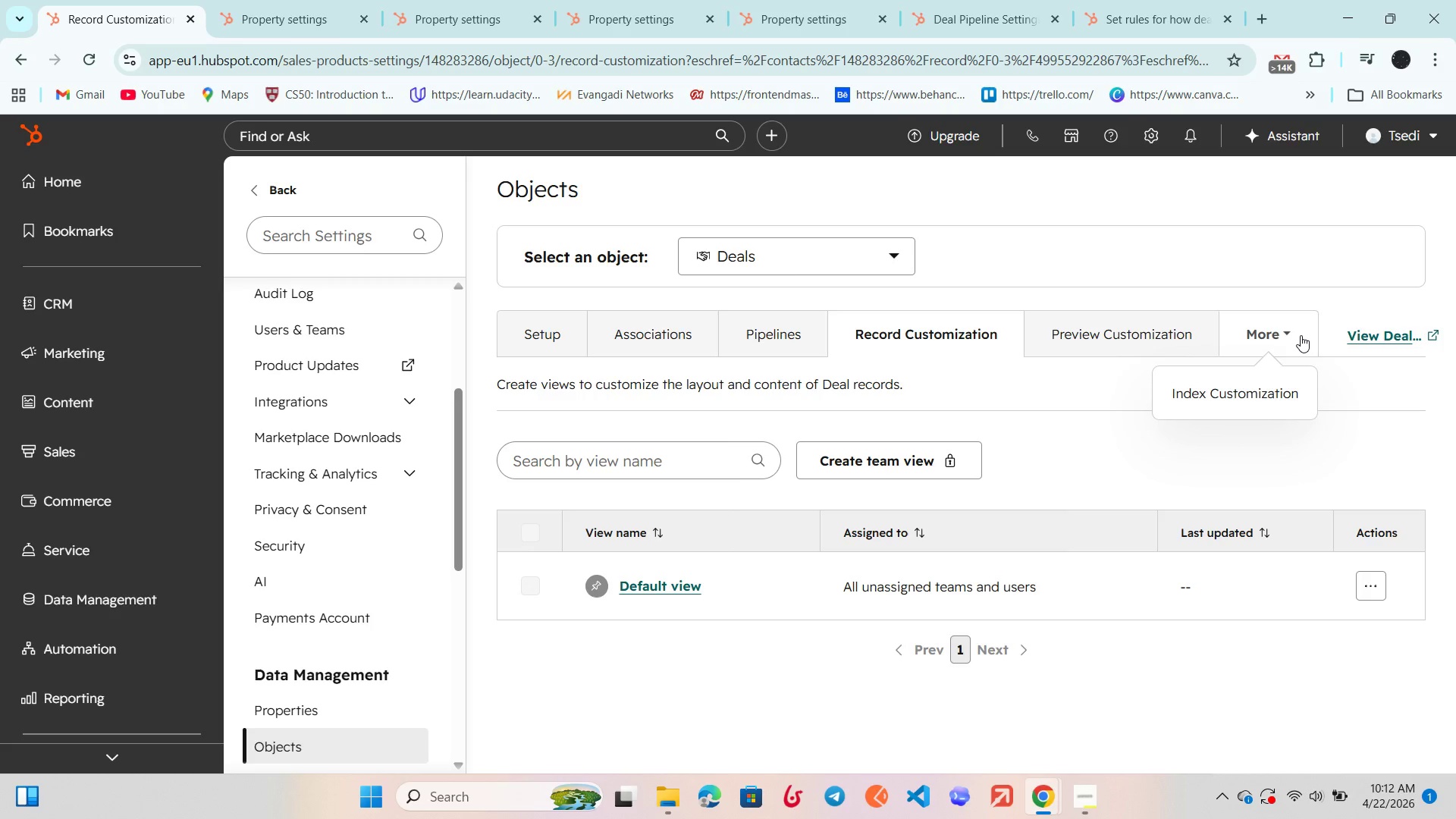 
left_click([1301, 335])
 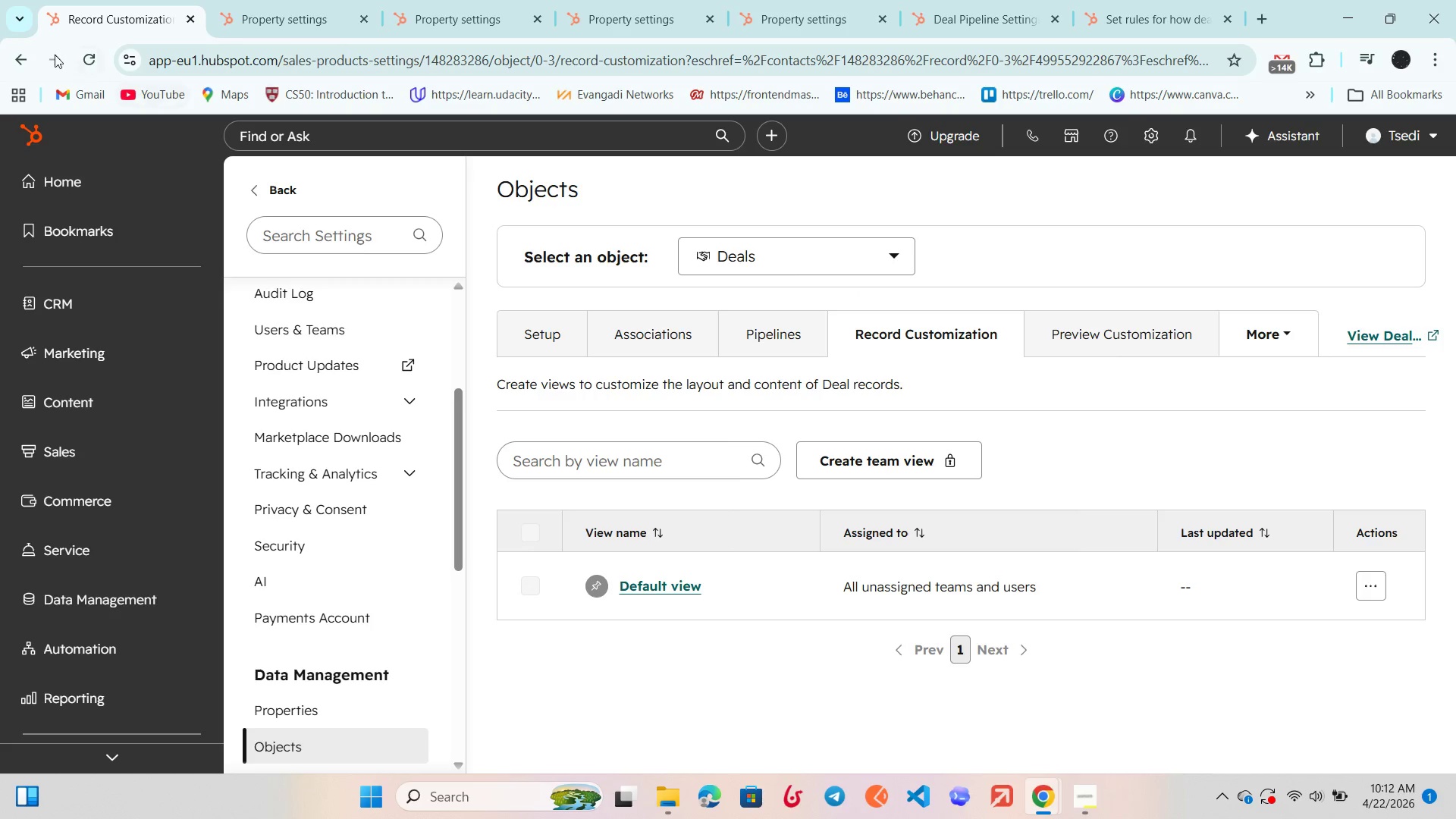 
left_click([30, 60])
 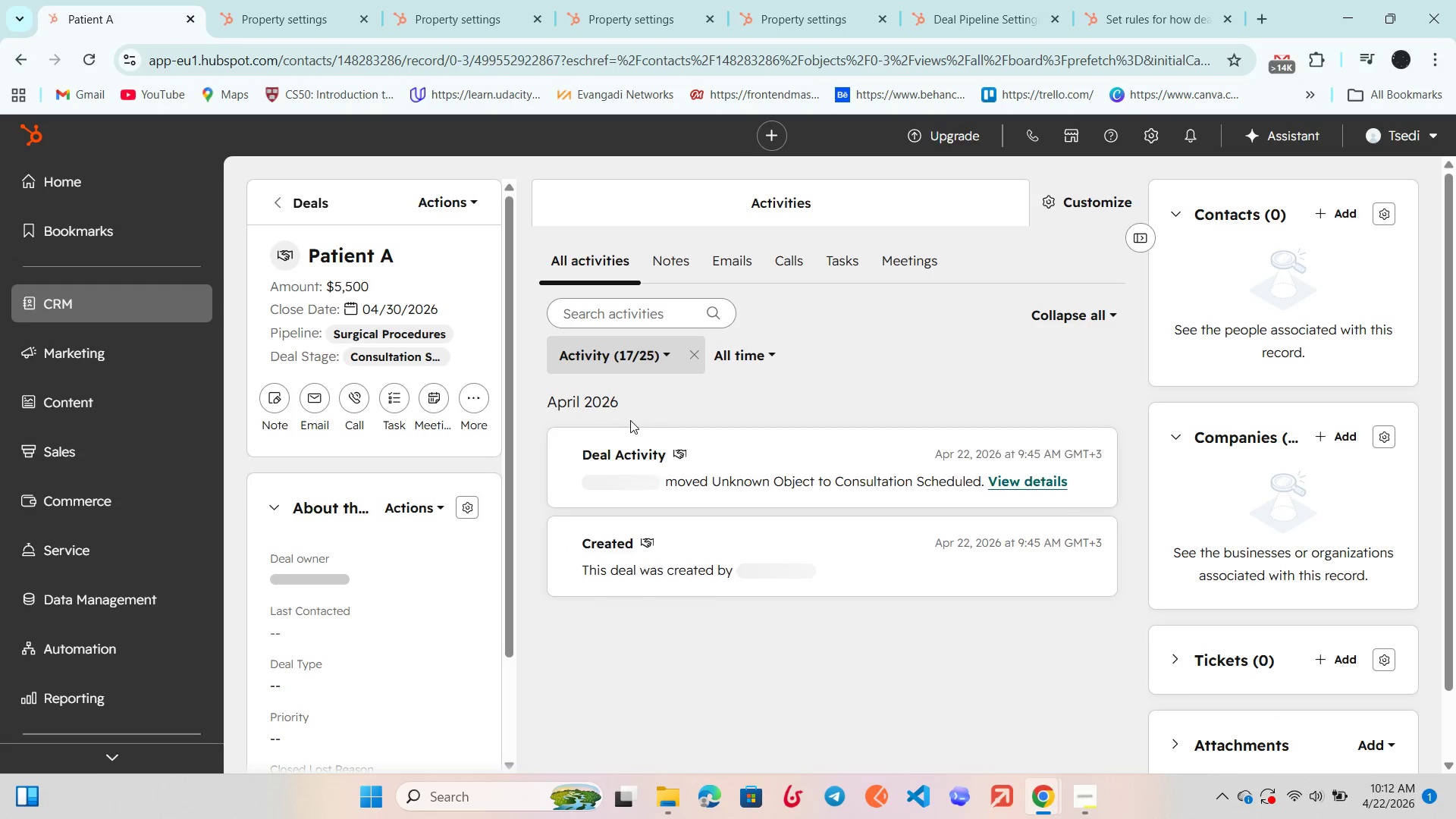 
wait(9.28)
 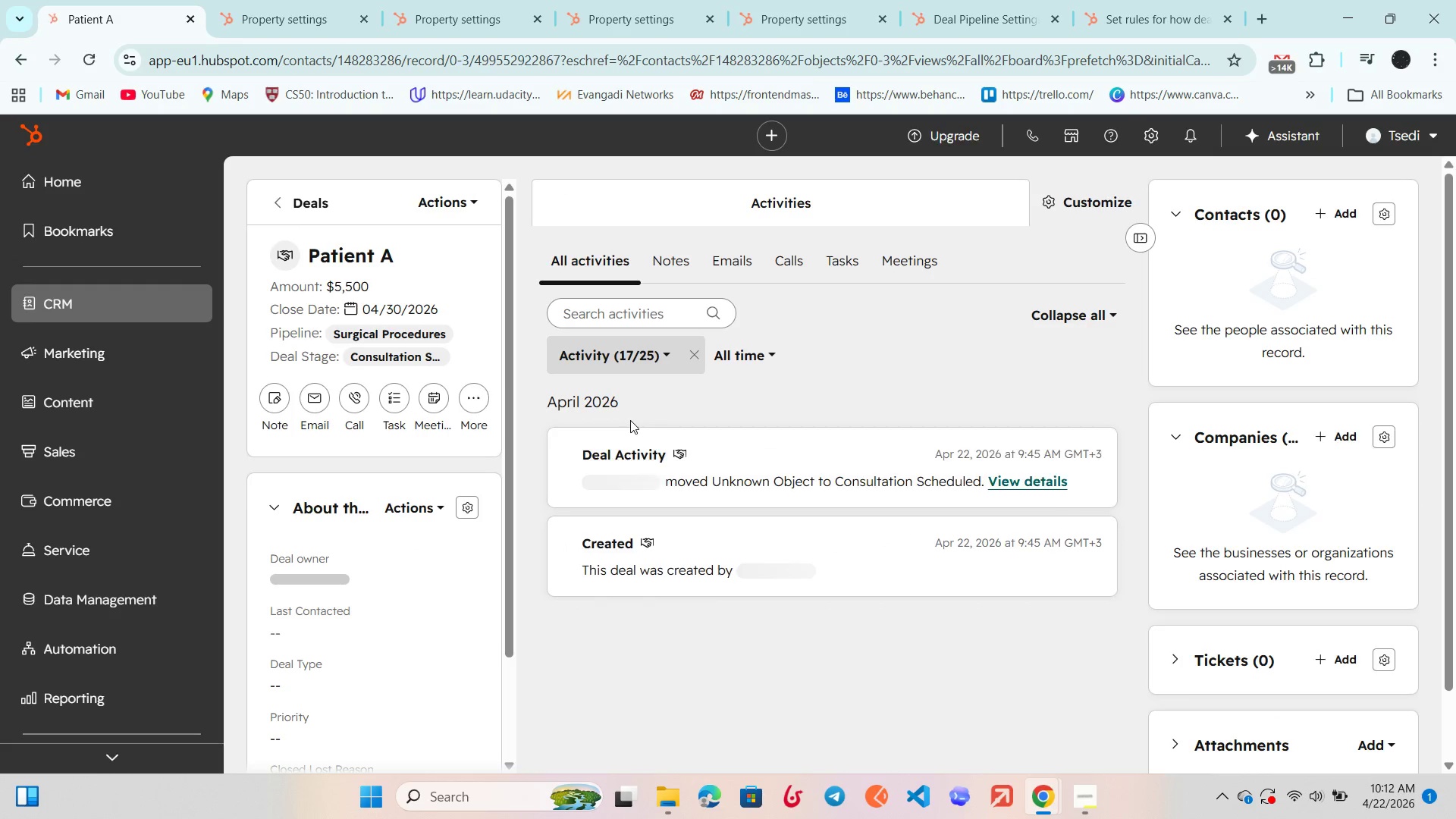 
left_click([1343, 432])
 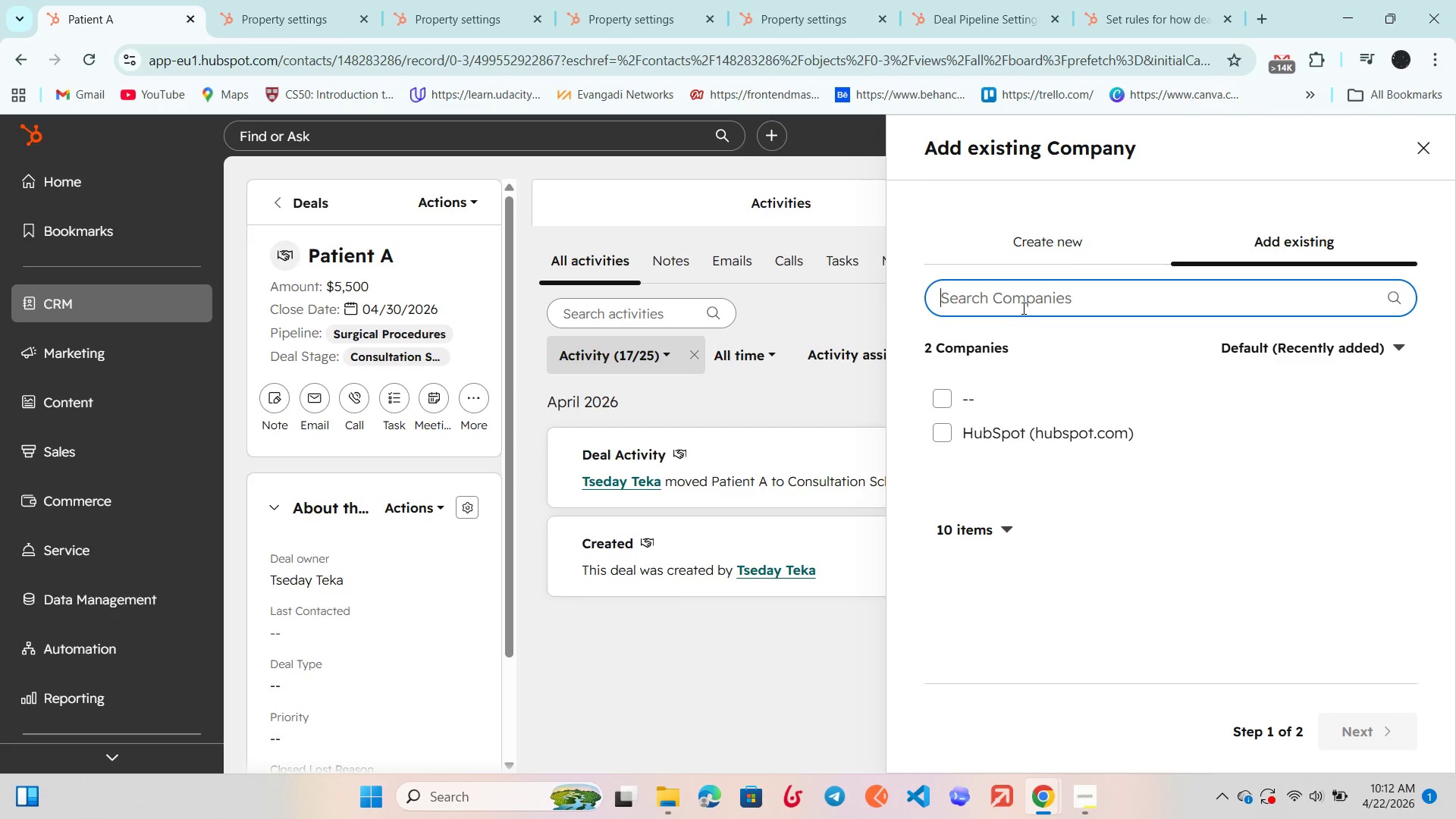 
left_click([1021, 304])
 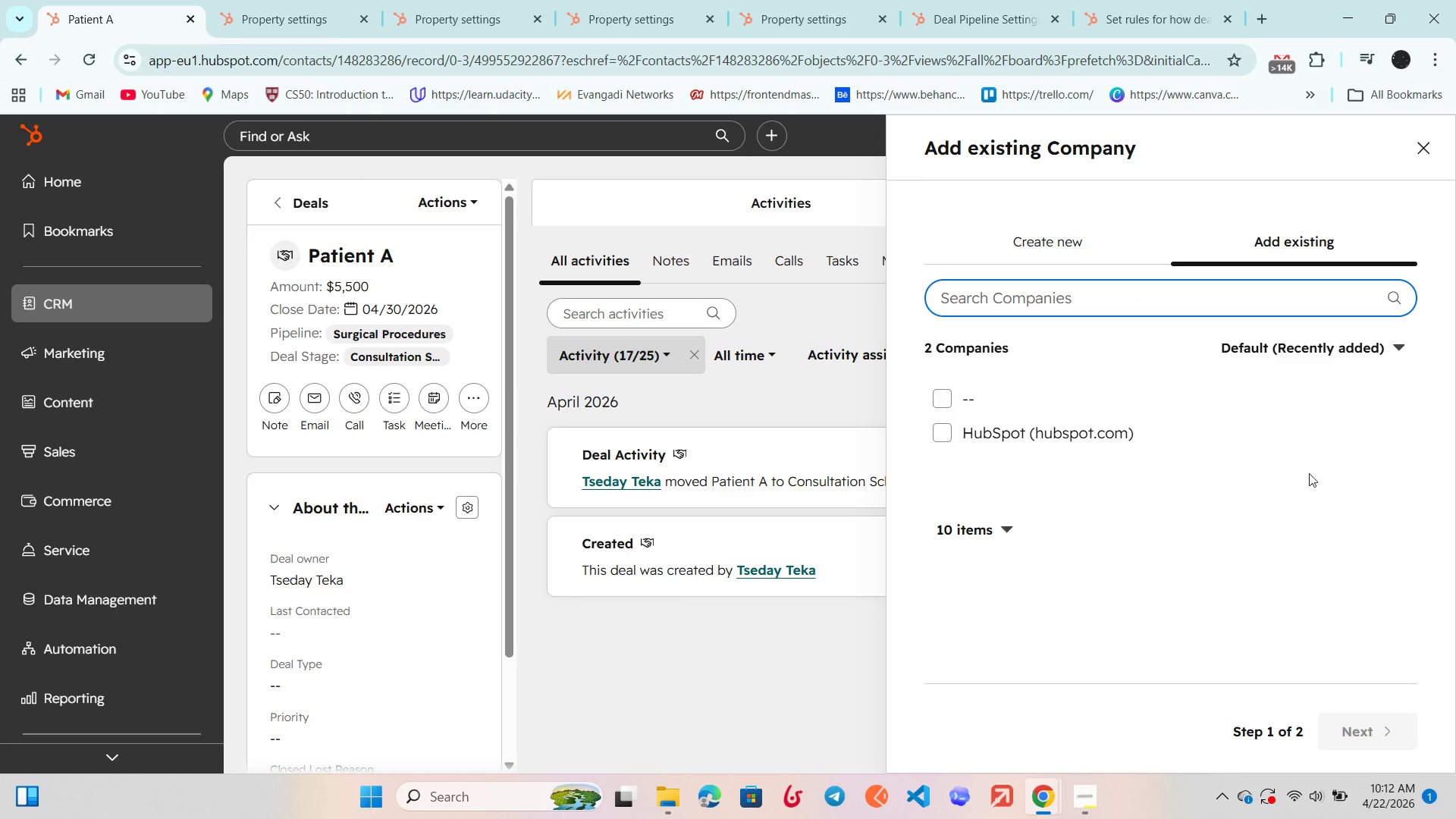 
left_click([952, 529])
 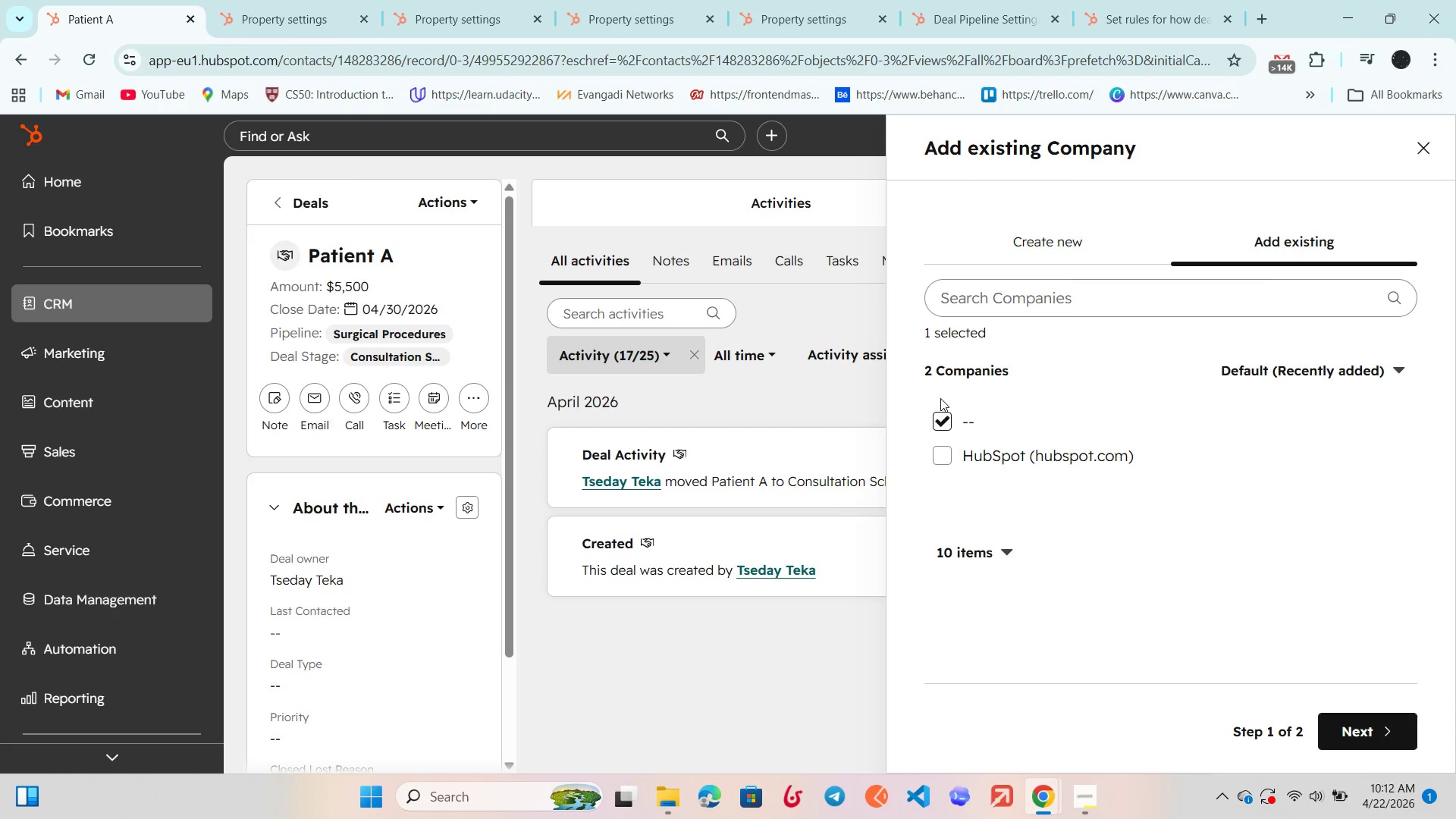 
left_click([943, 420])
 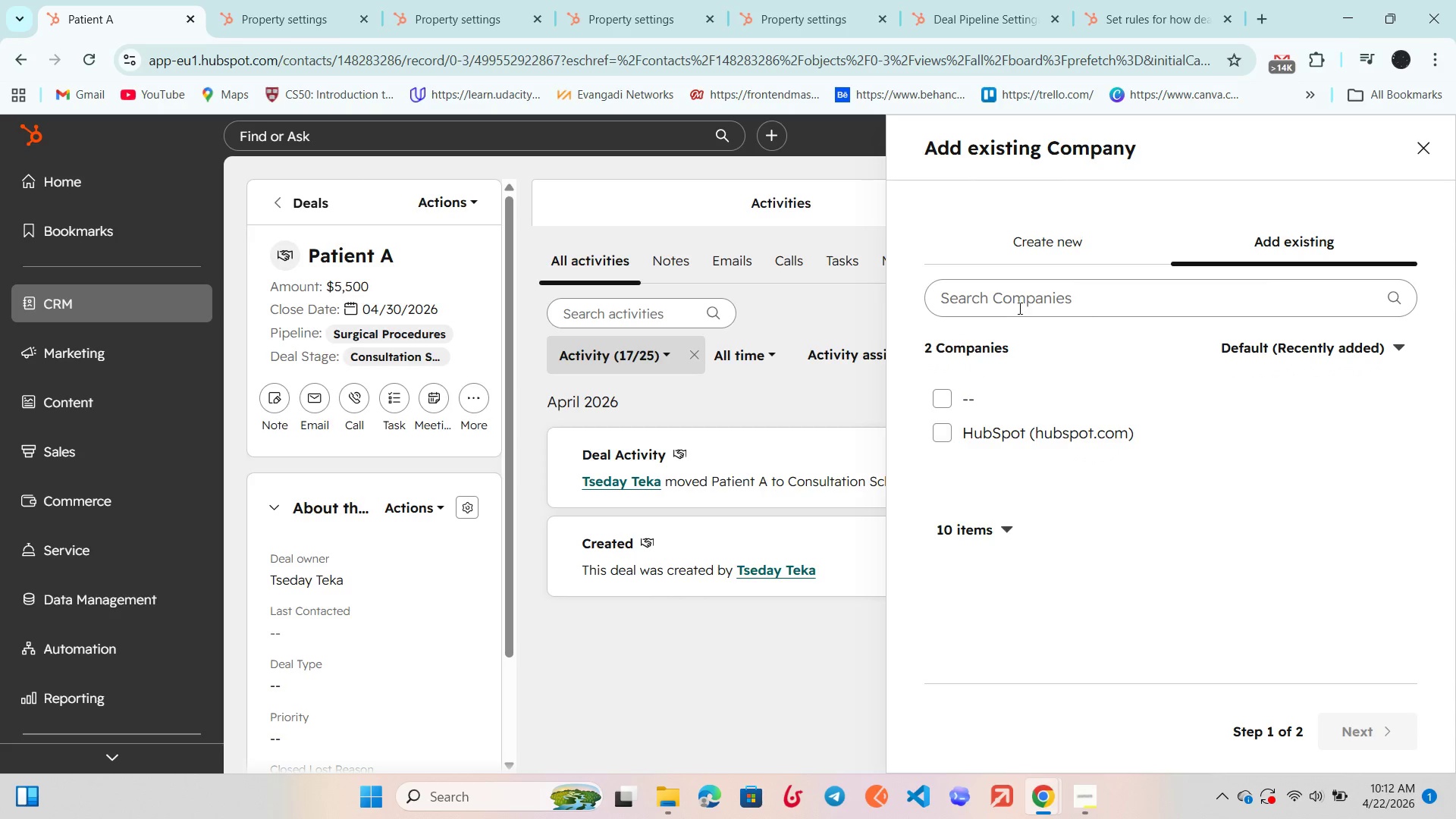 
left_click([1019, 306])
 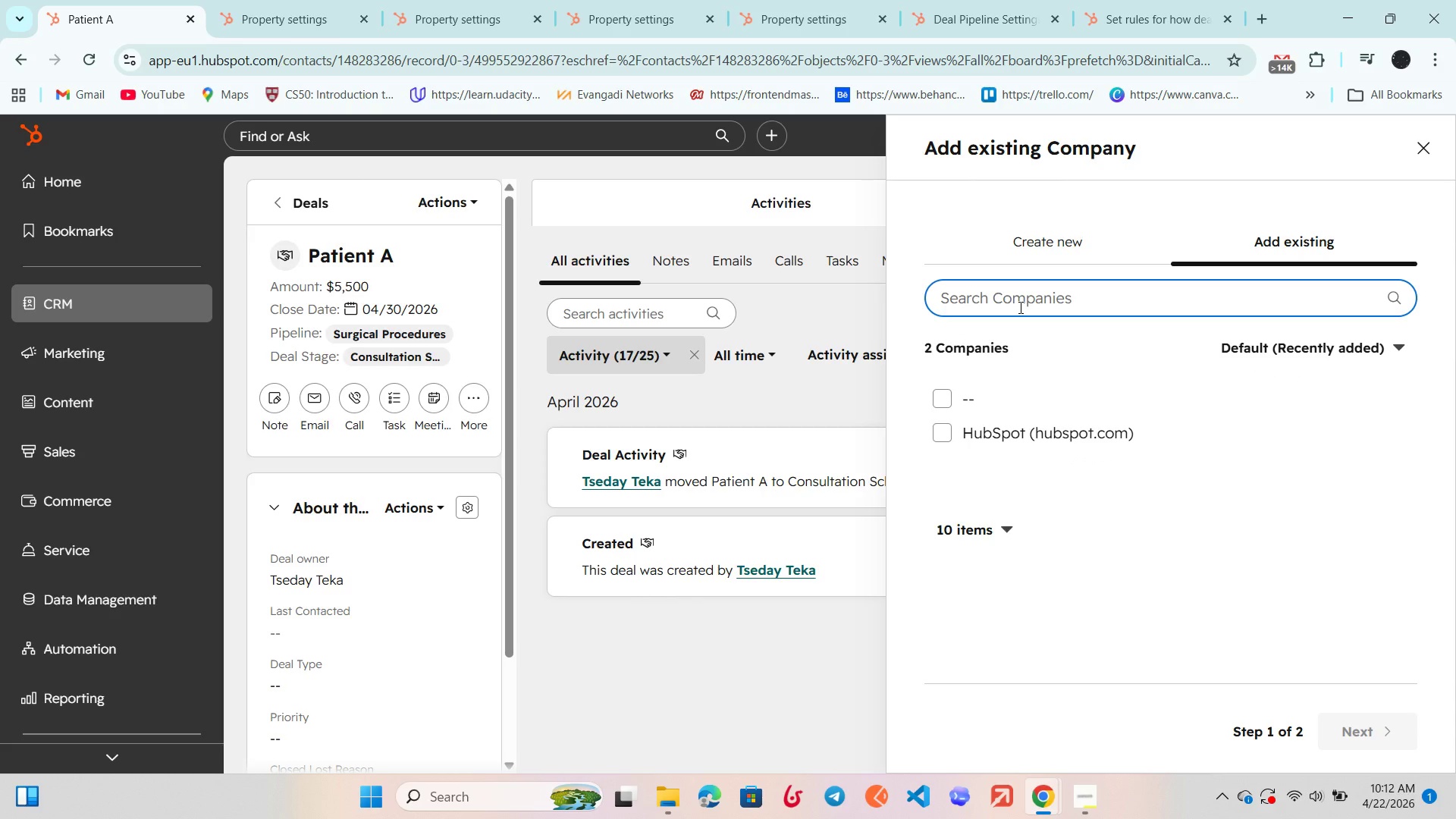 
type(PA)
key(Backspace)
 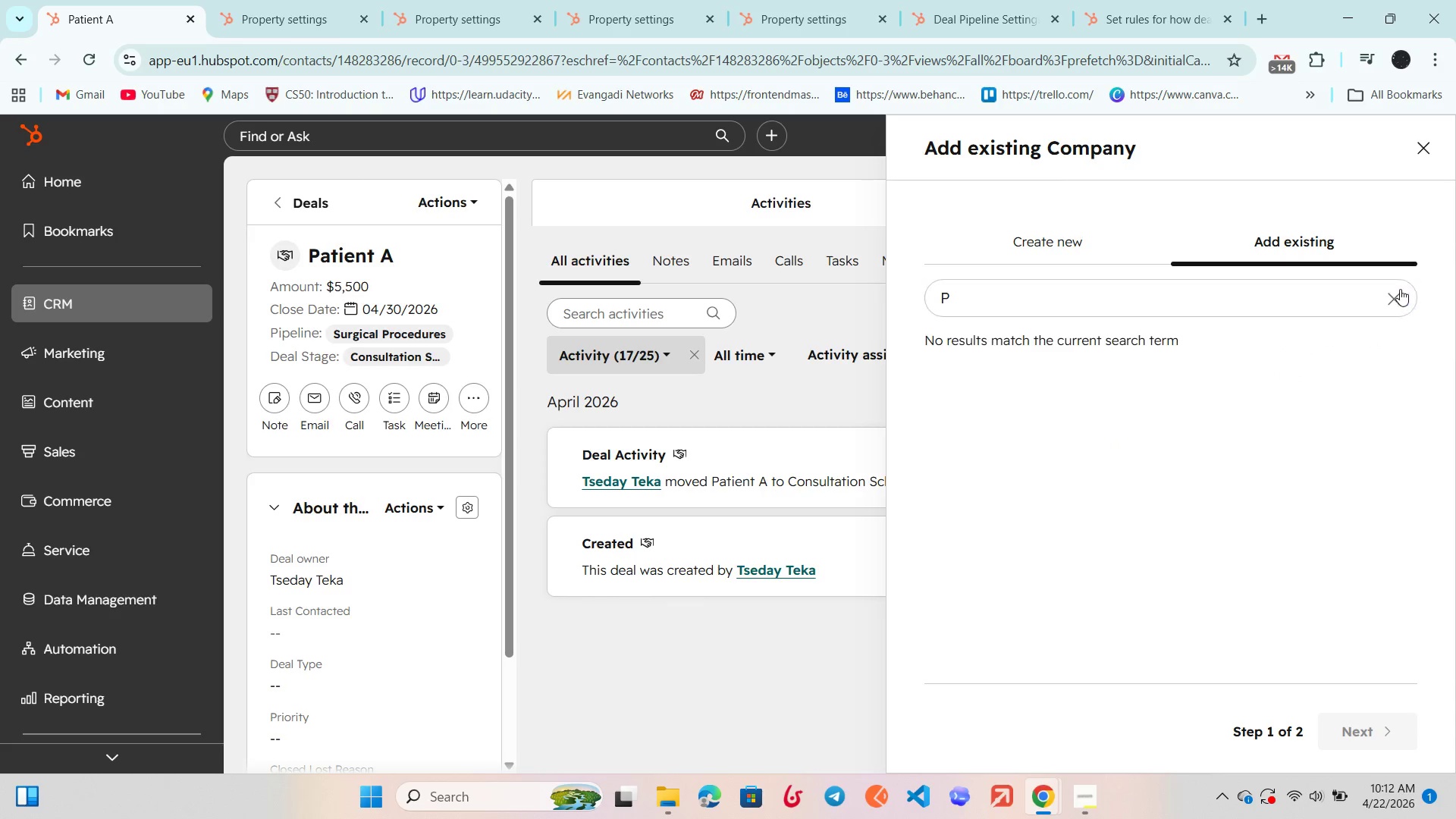 
left_click([1075, 229])
 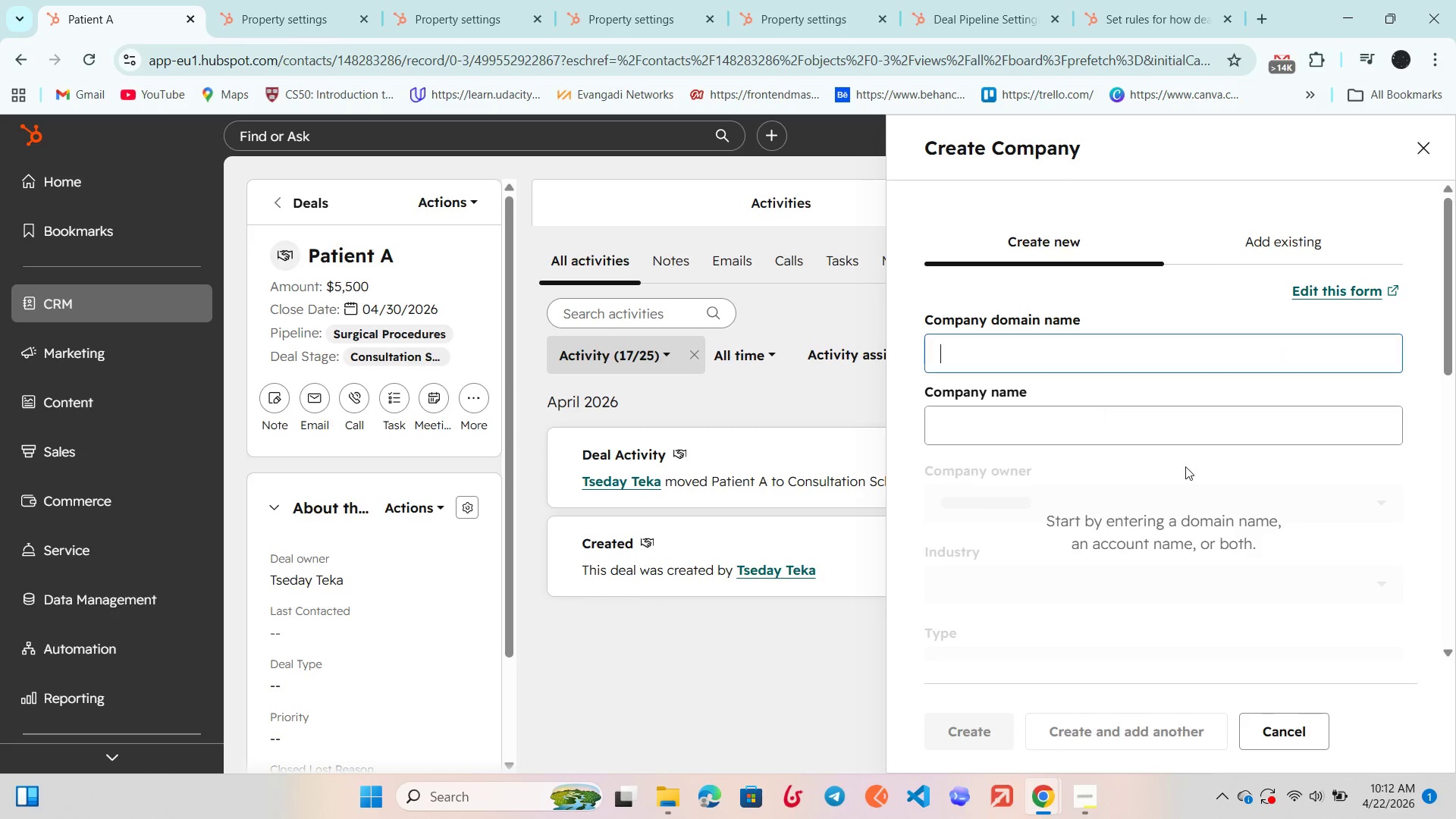 
scroll: coordinate [1188, 469], scroll_direction: down, amount: 2.0
 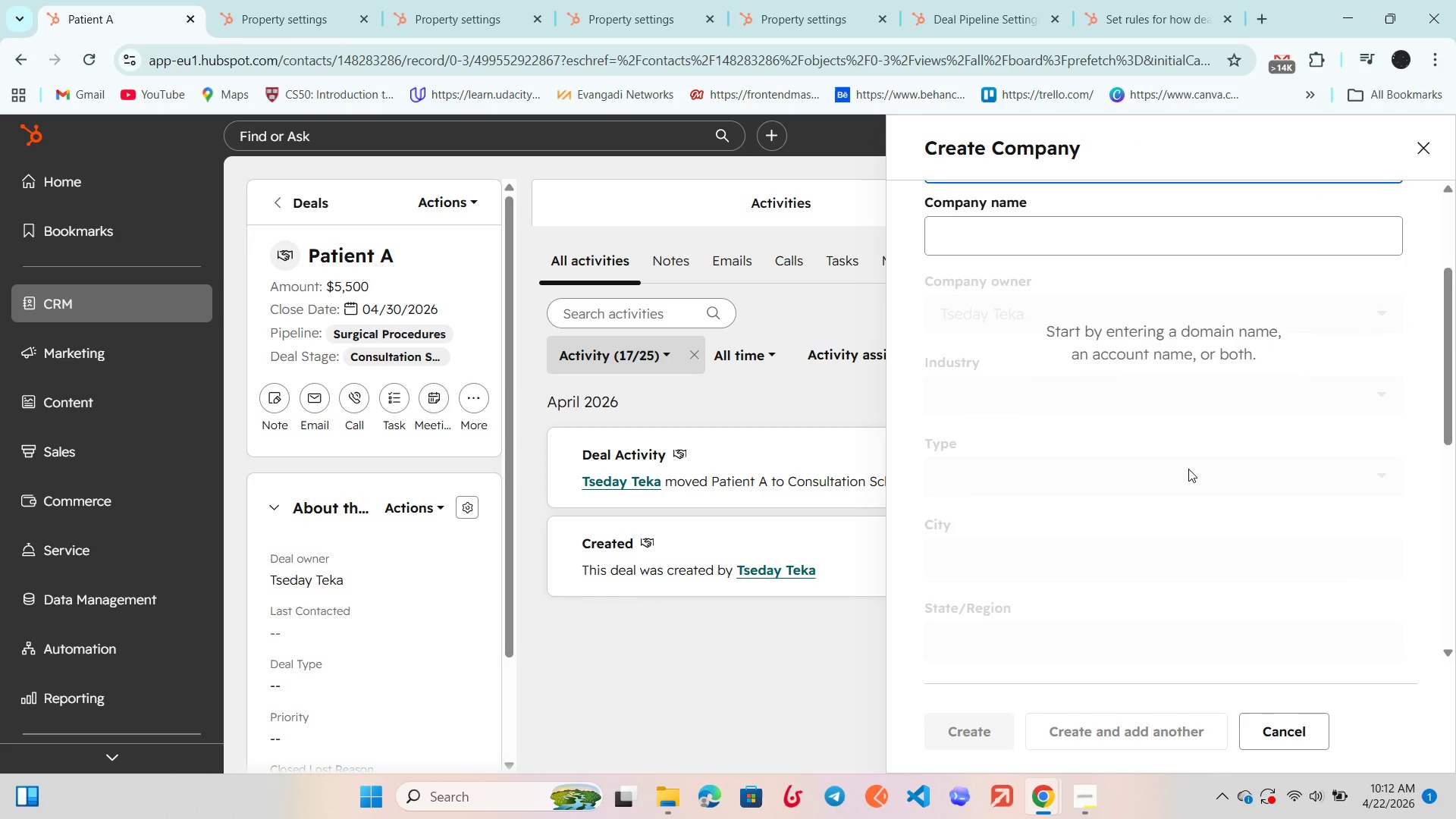 
scroll: coordinate [1188, 469], scroll_direction: up, amount: 1.0
 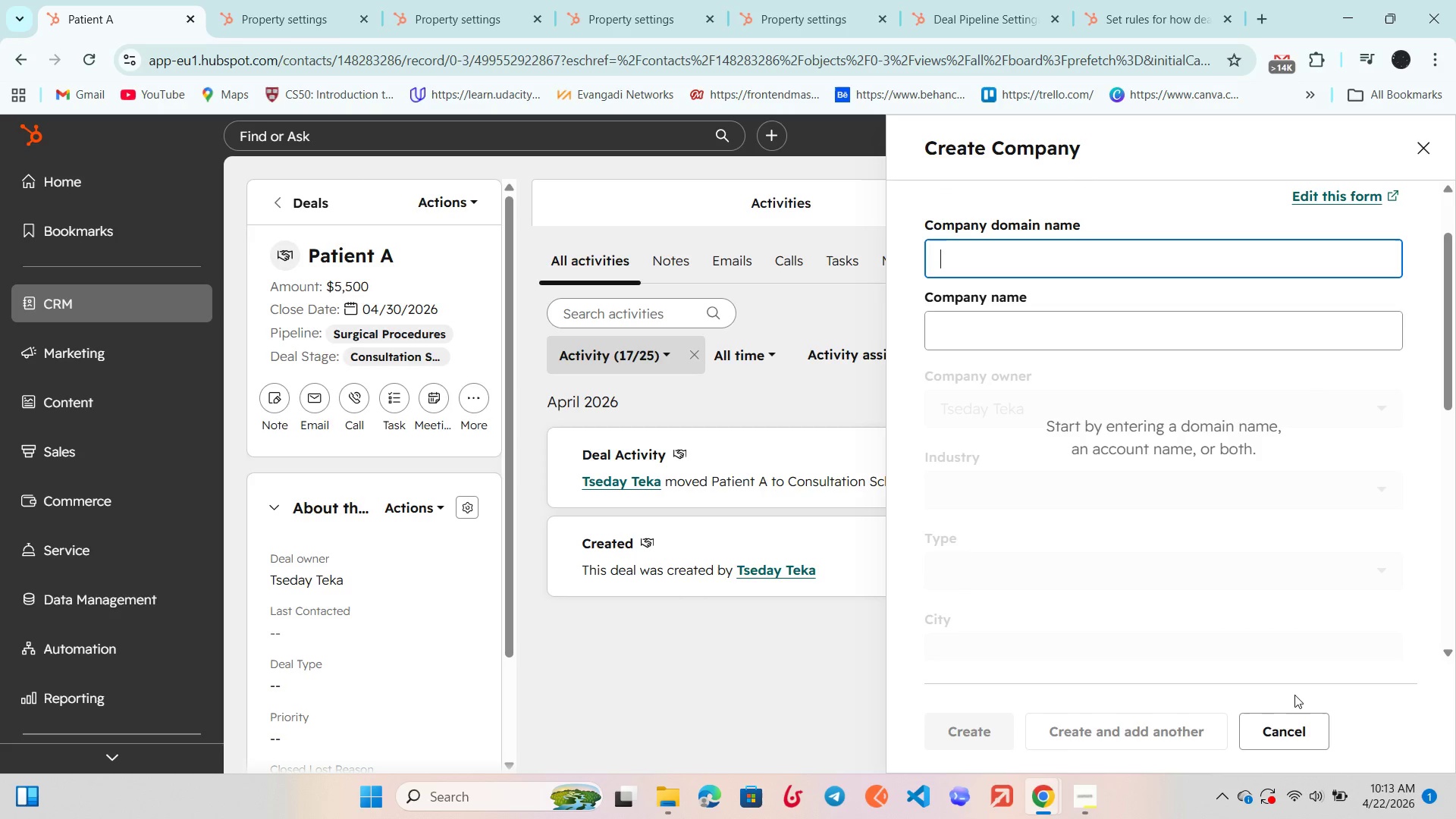 
left_click([1268, 730])
 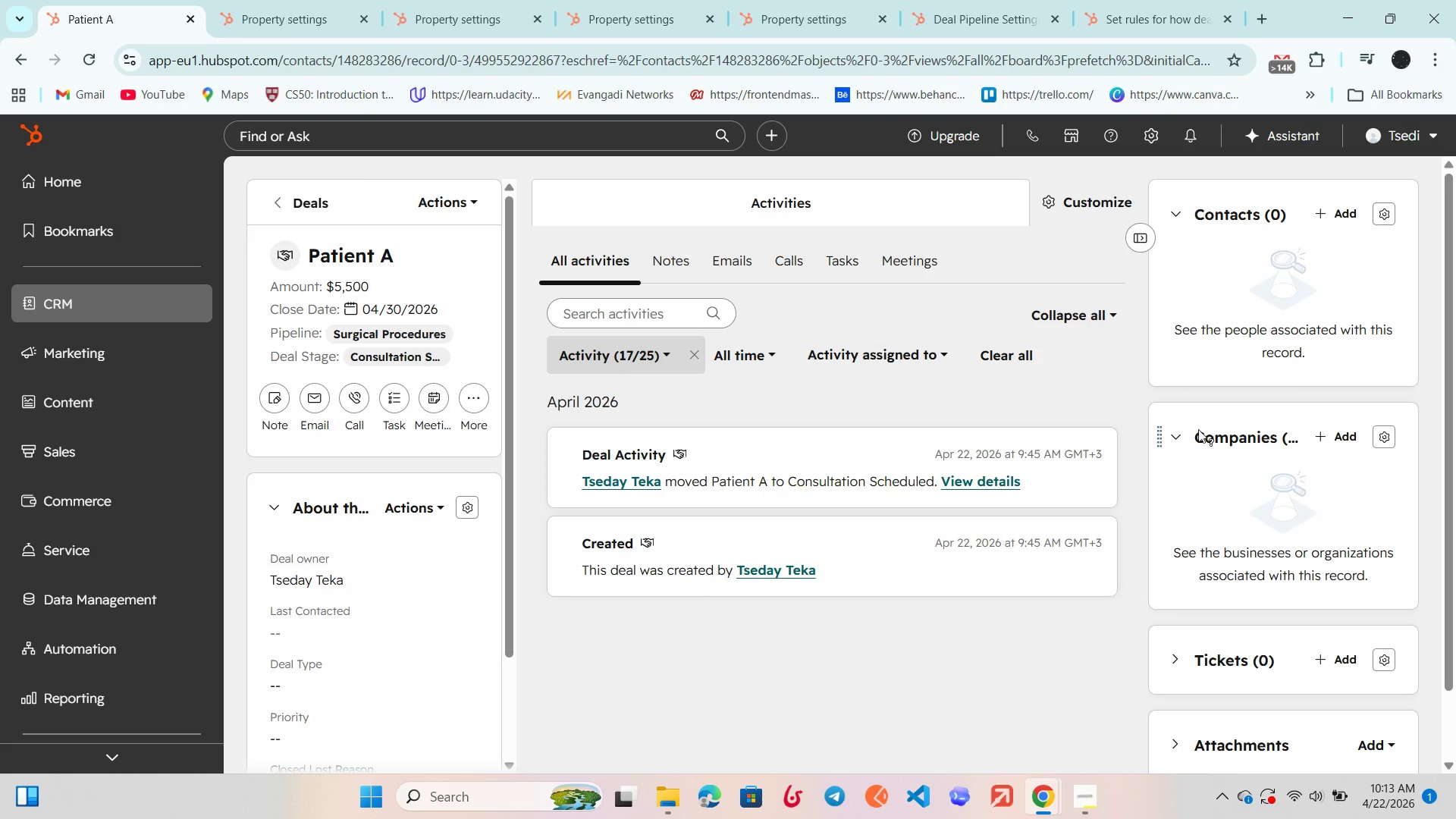 
left_click([1178, 438])
 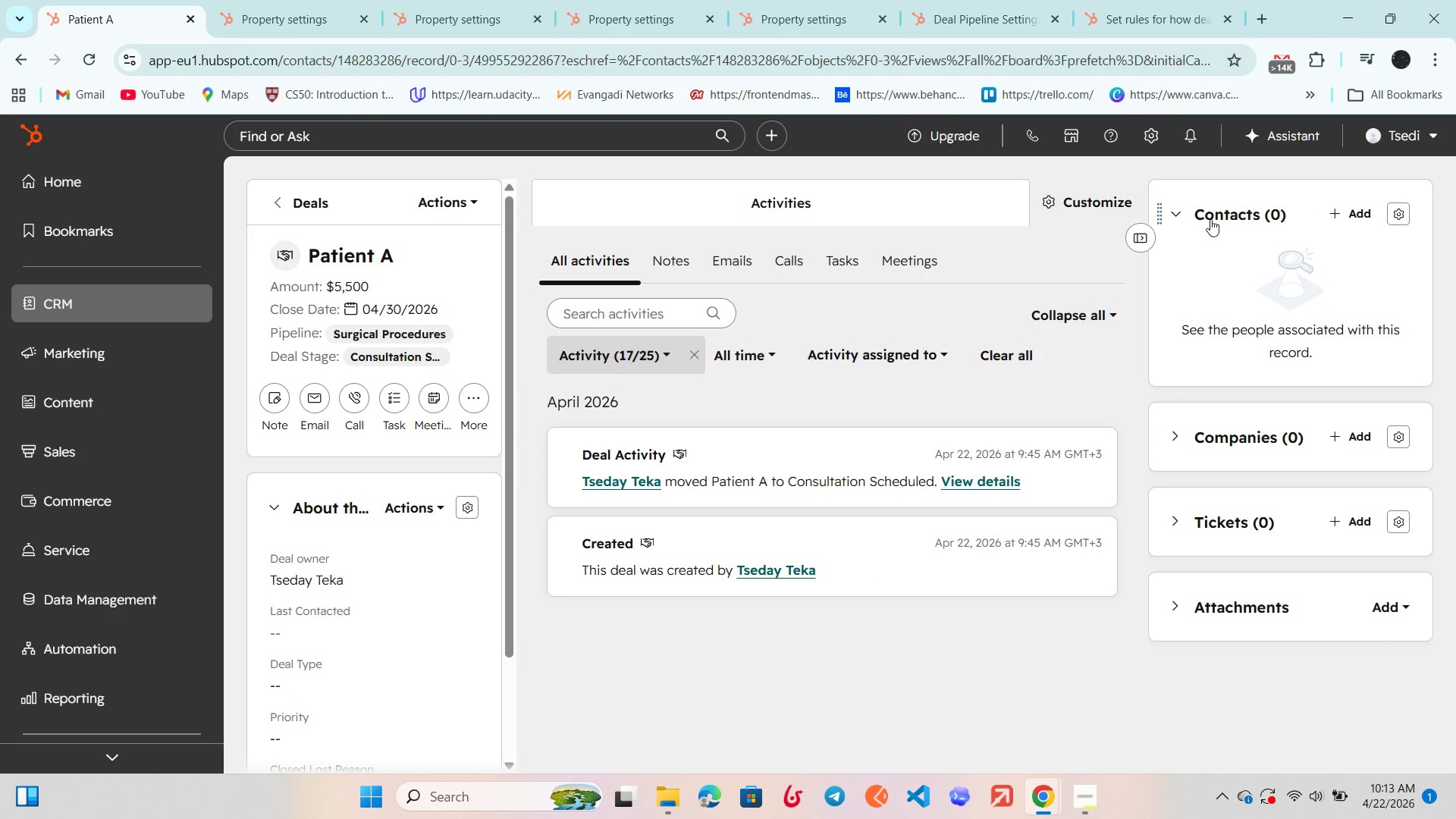 
left_click([1179, 212])
 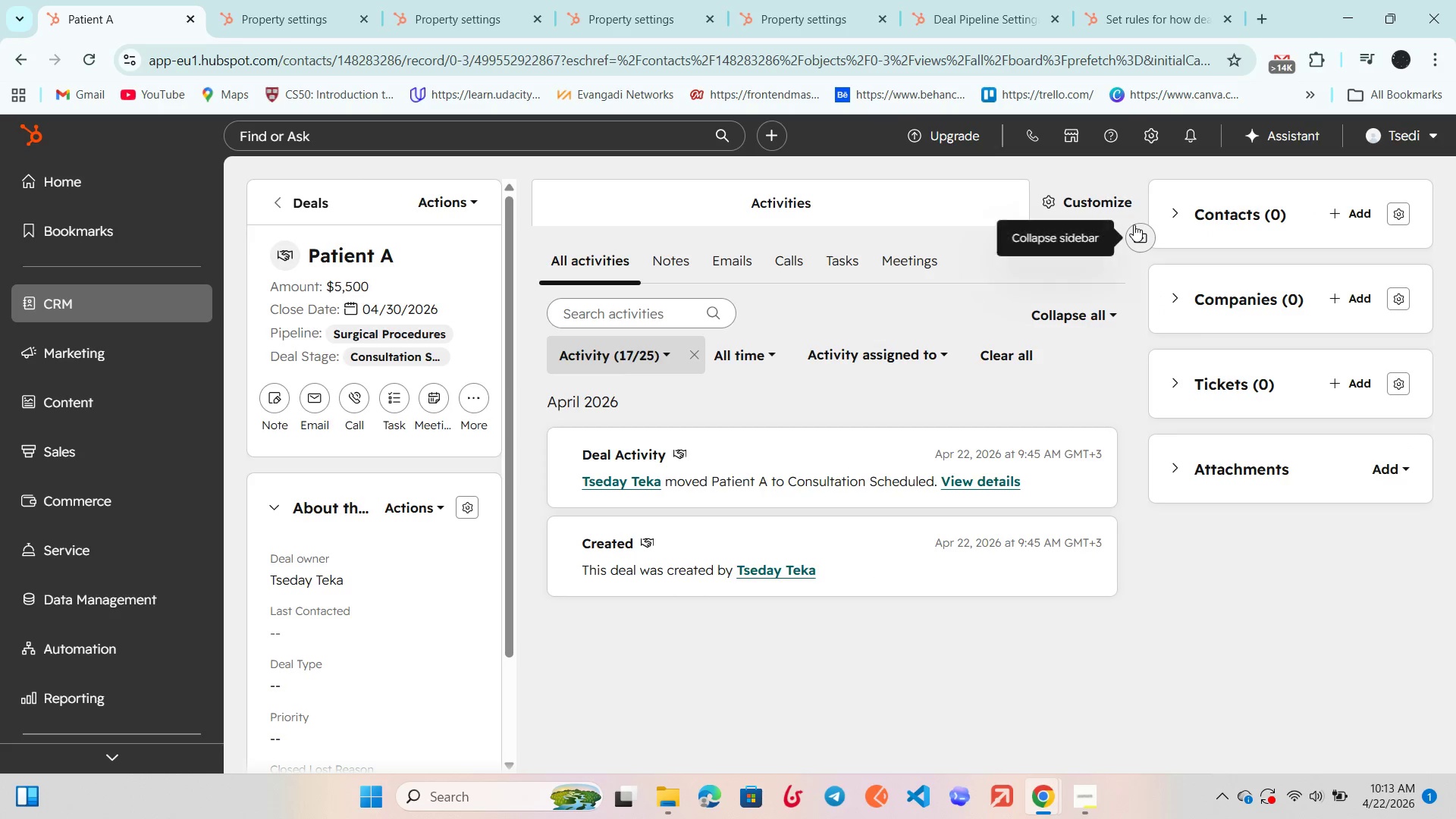 
left_click([1136, 229])
 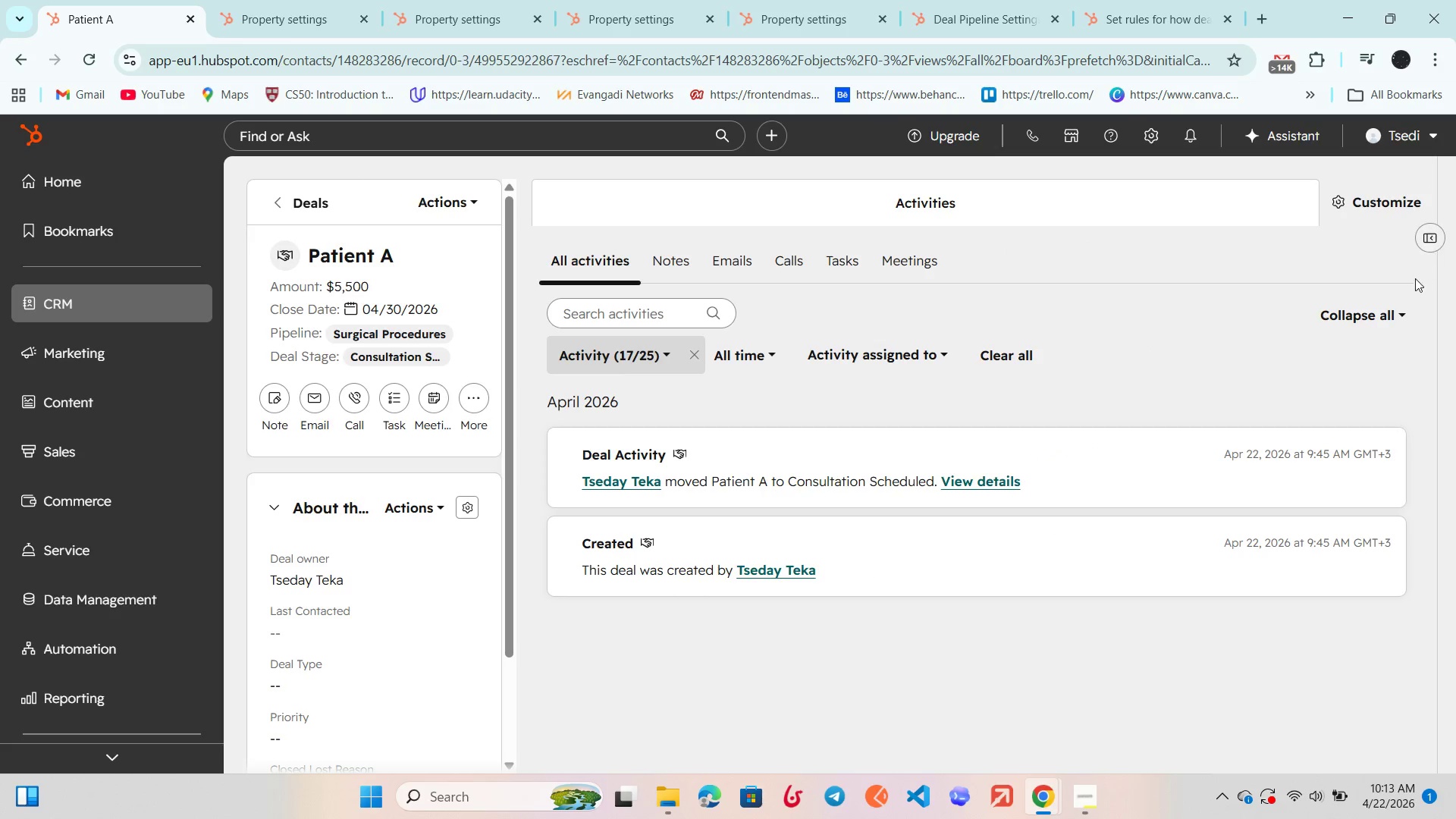 
left_click([1366, 319])
 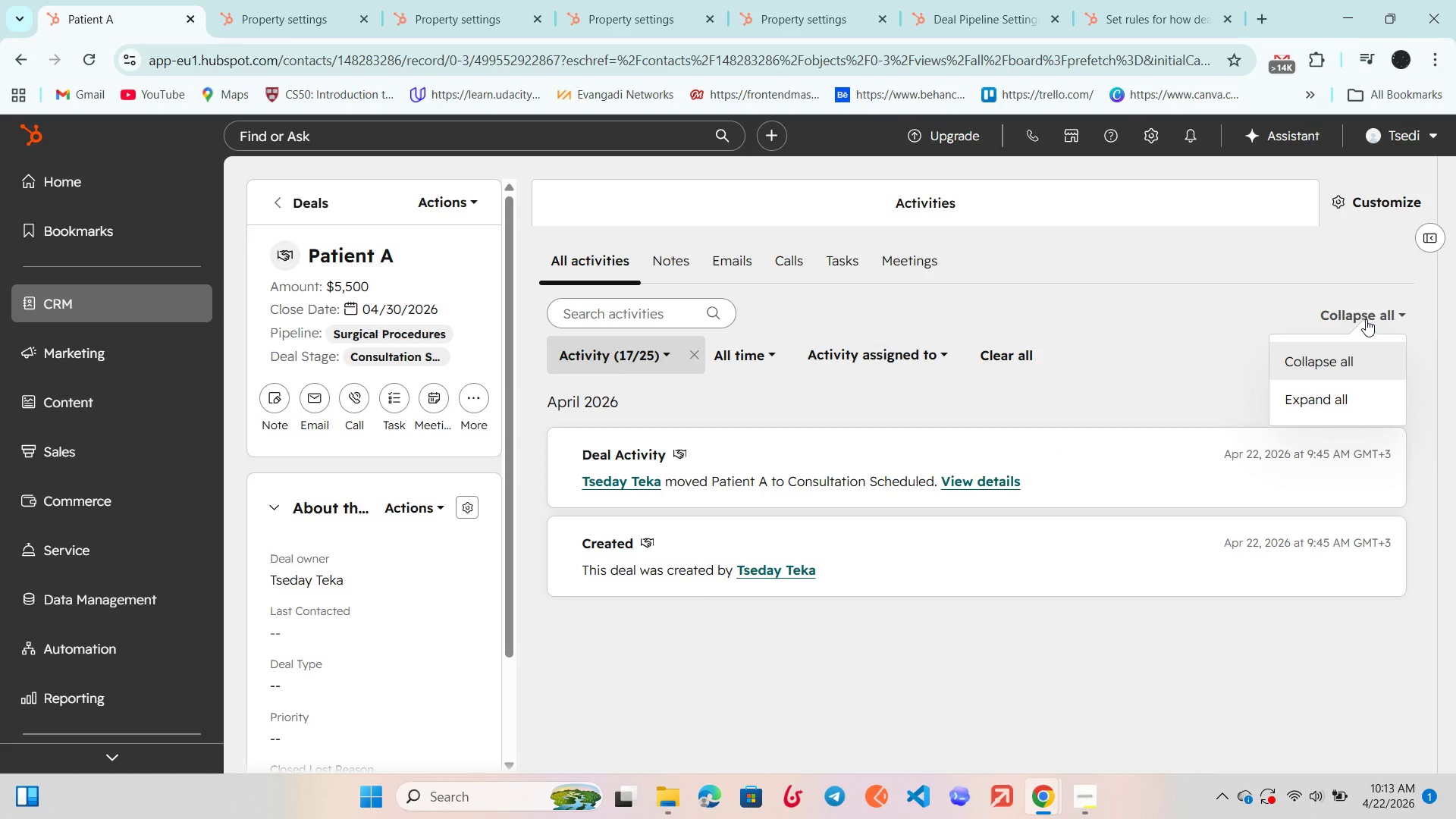 
left_click([1366, 319])
 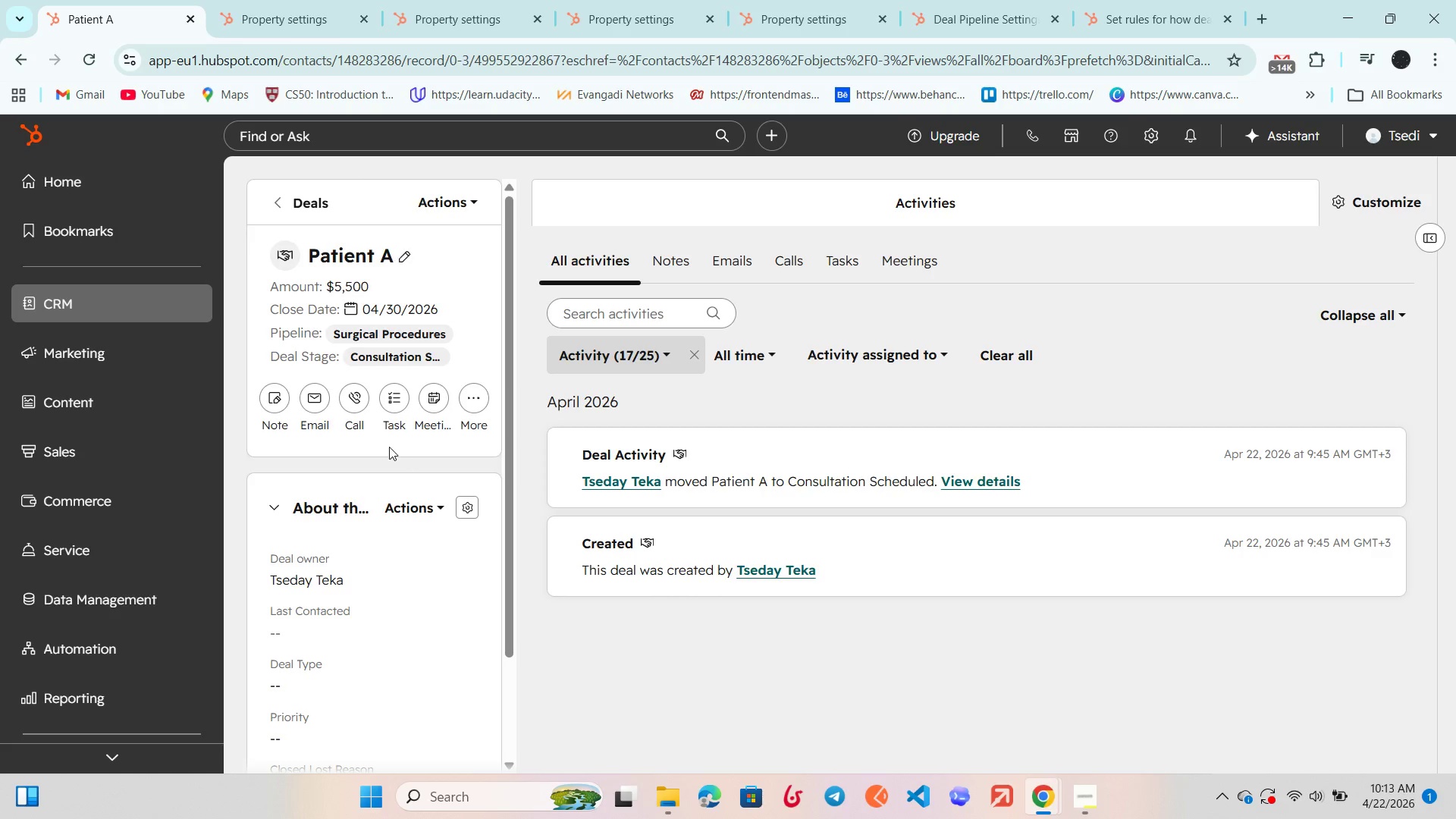 
left_click([468, 406])
 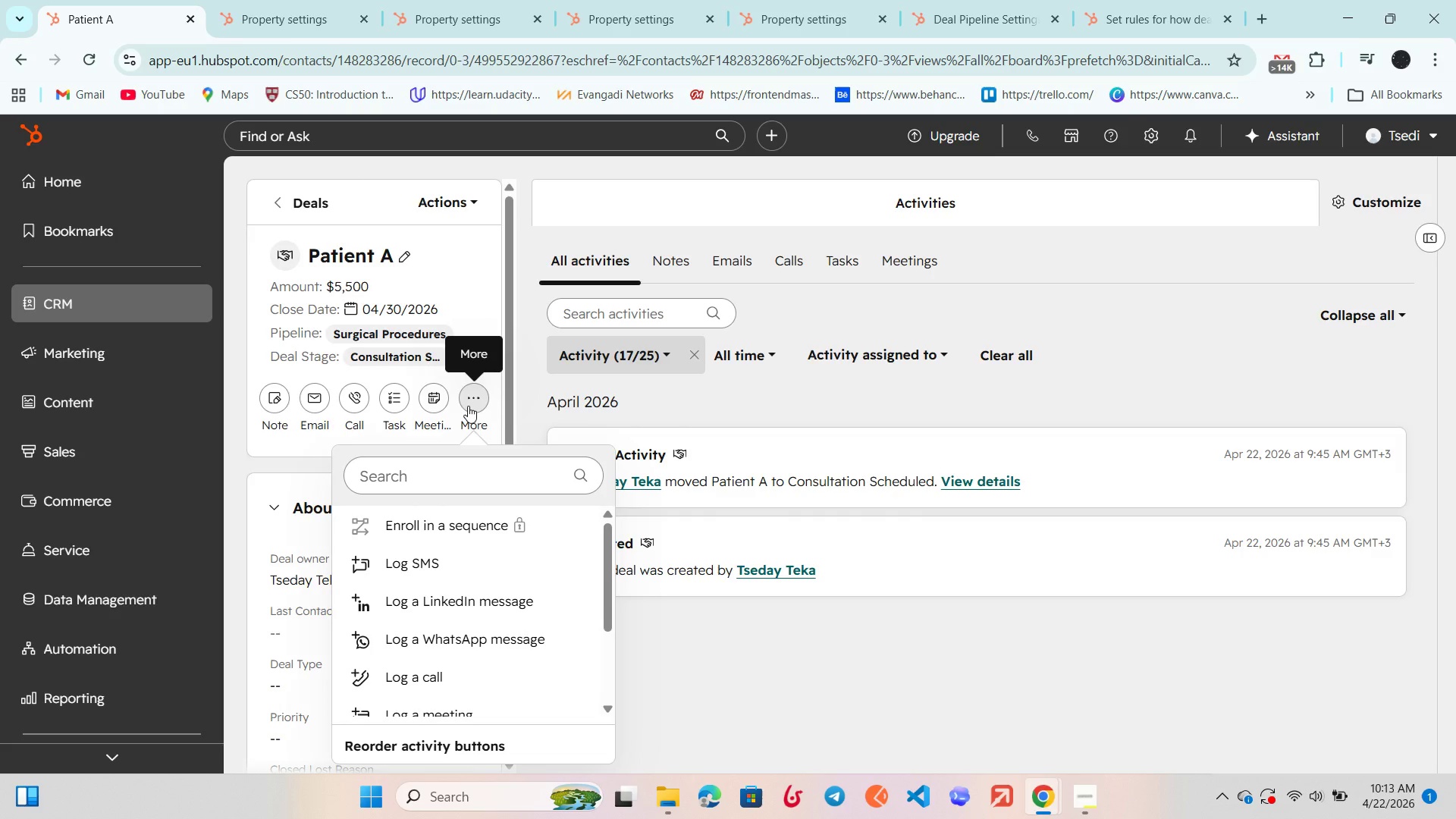 
left_click([468, 406])
 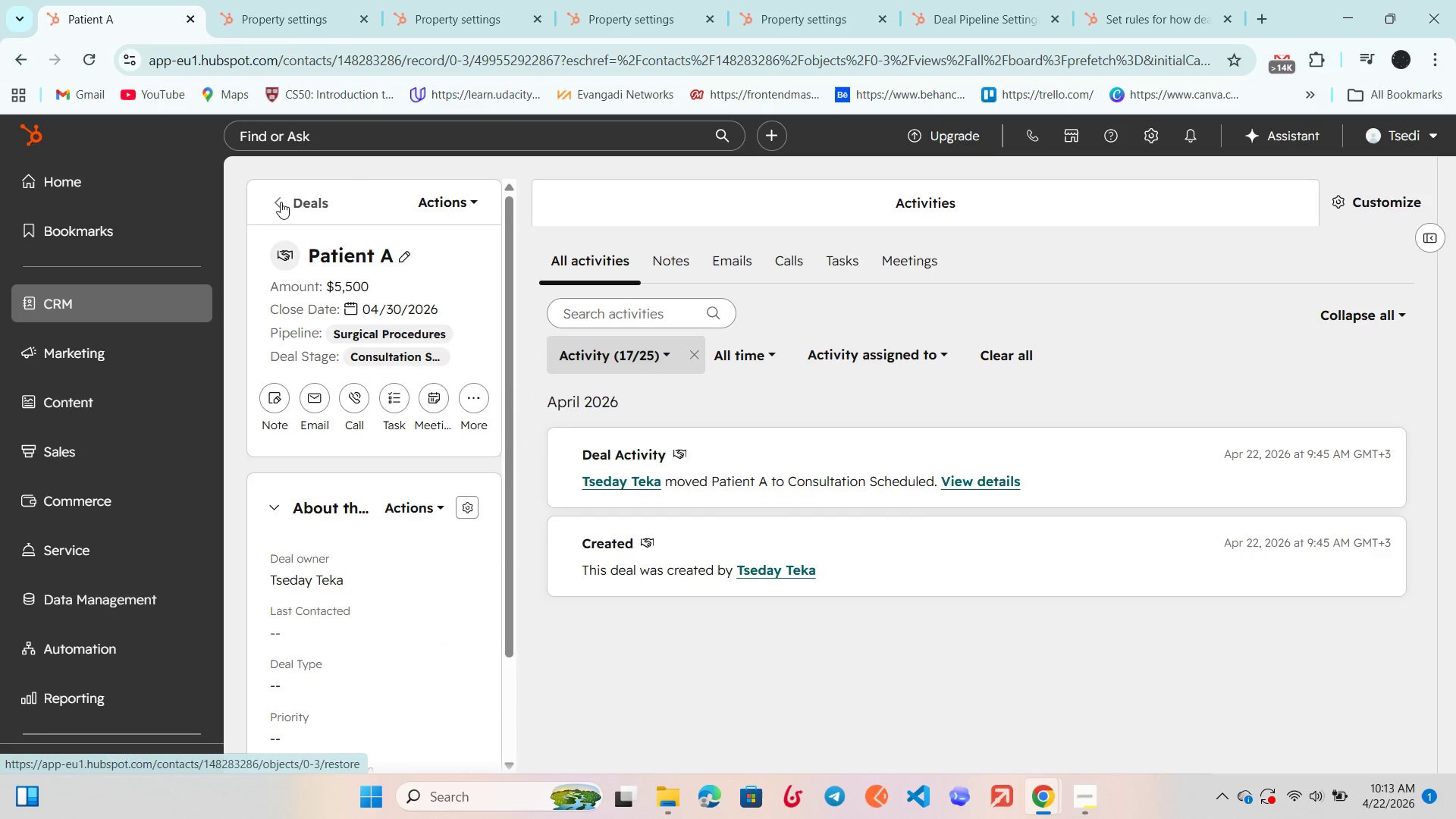 
left_click([281, 202])
 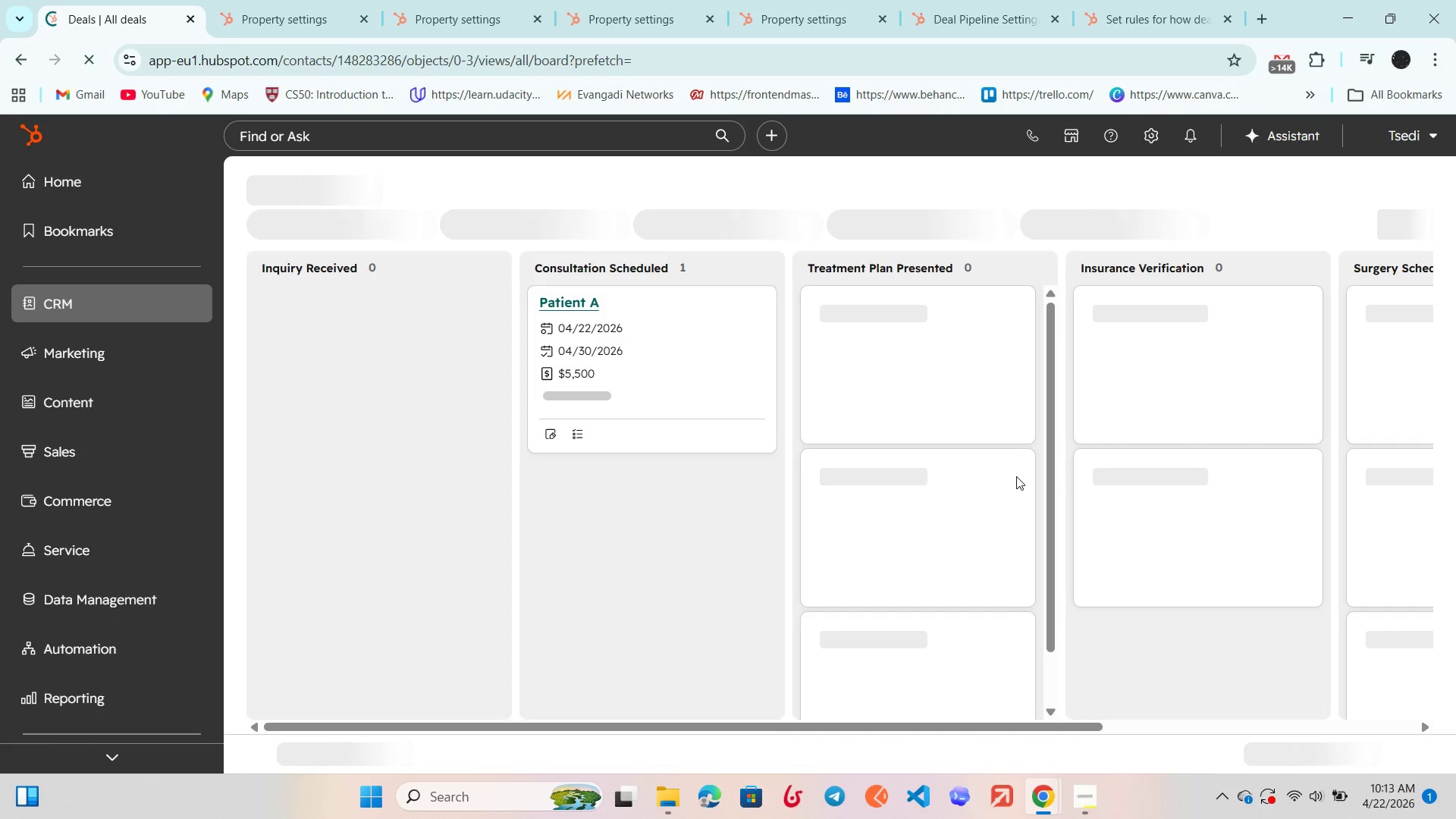 
scroll: coordinate [760, 427], scroll_direction: up, amount: 1.0
 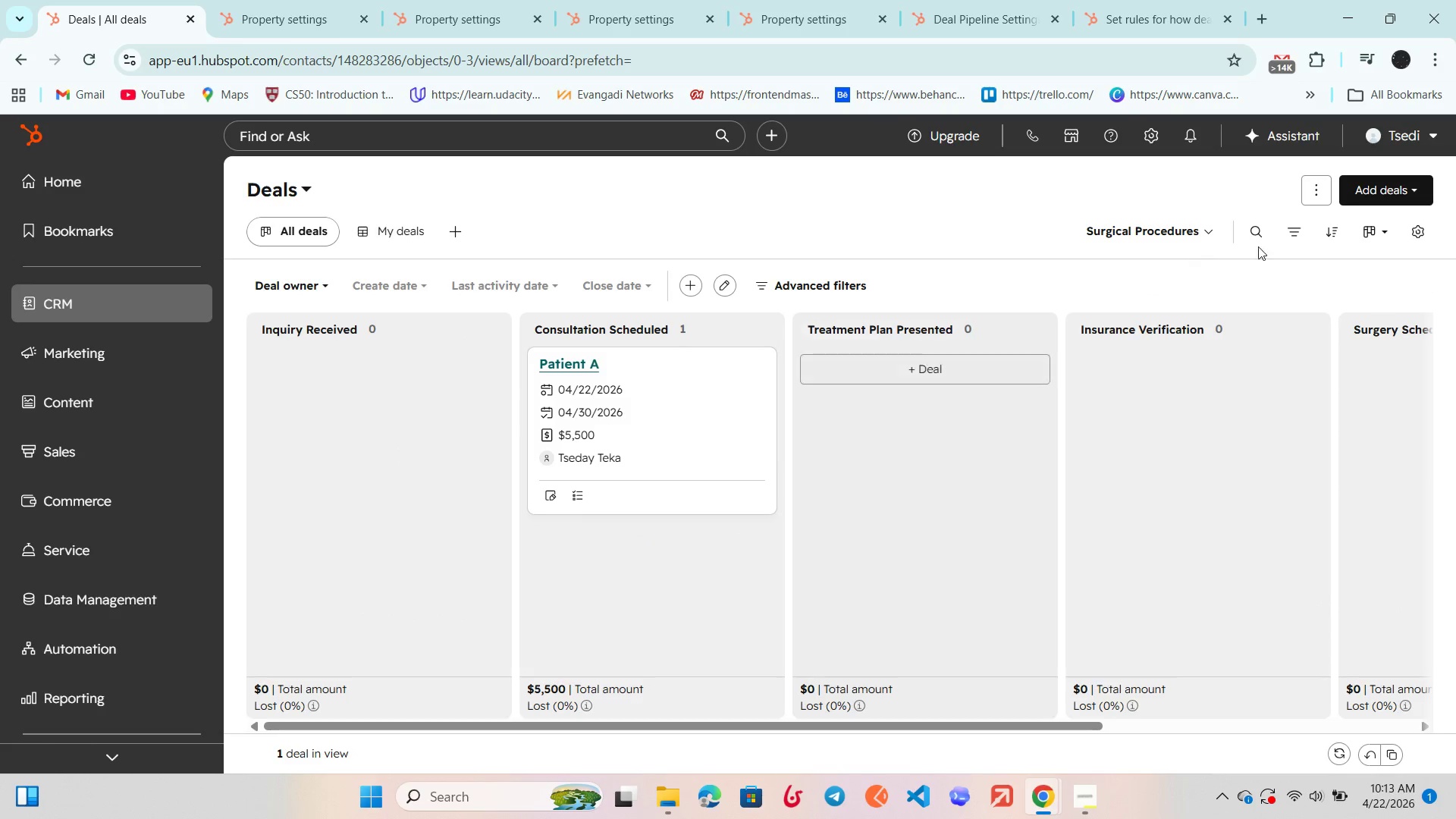 
left_click([1380, 196])
 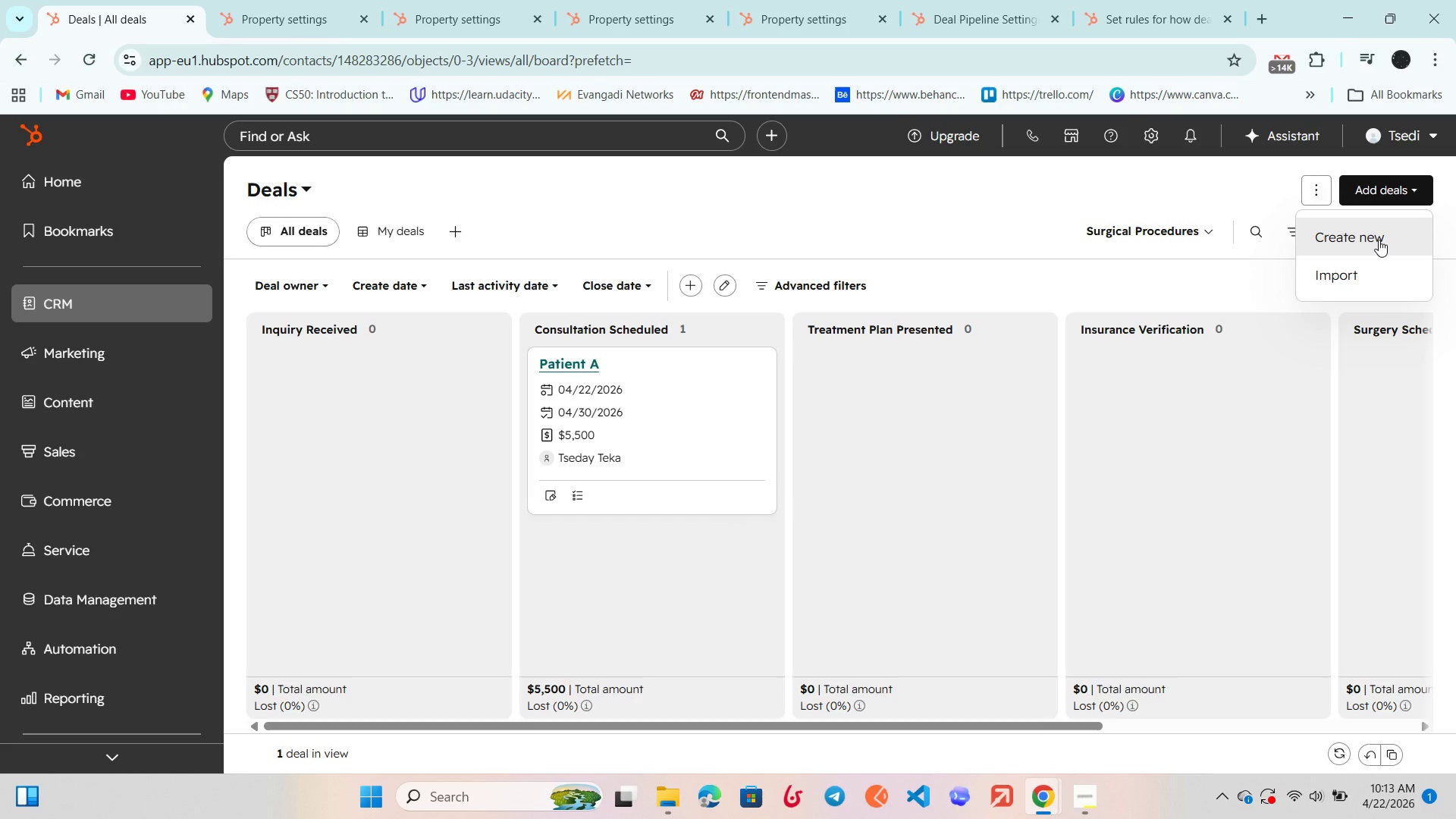 
wait(14.42)
 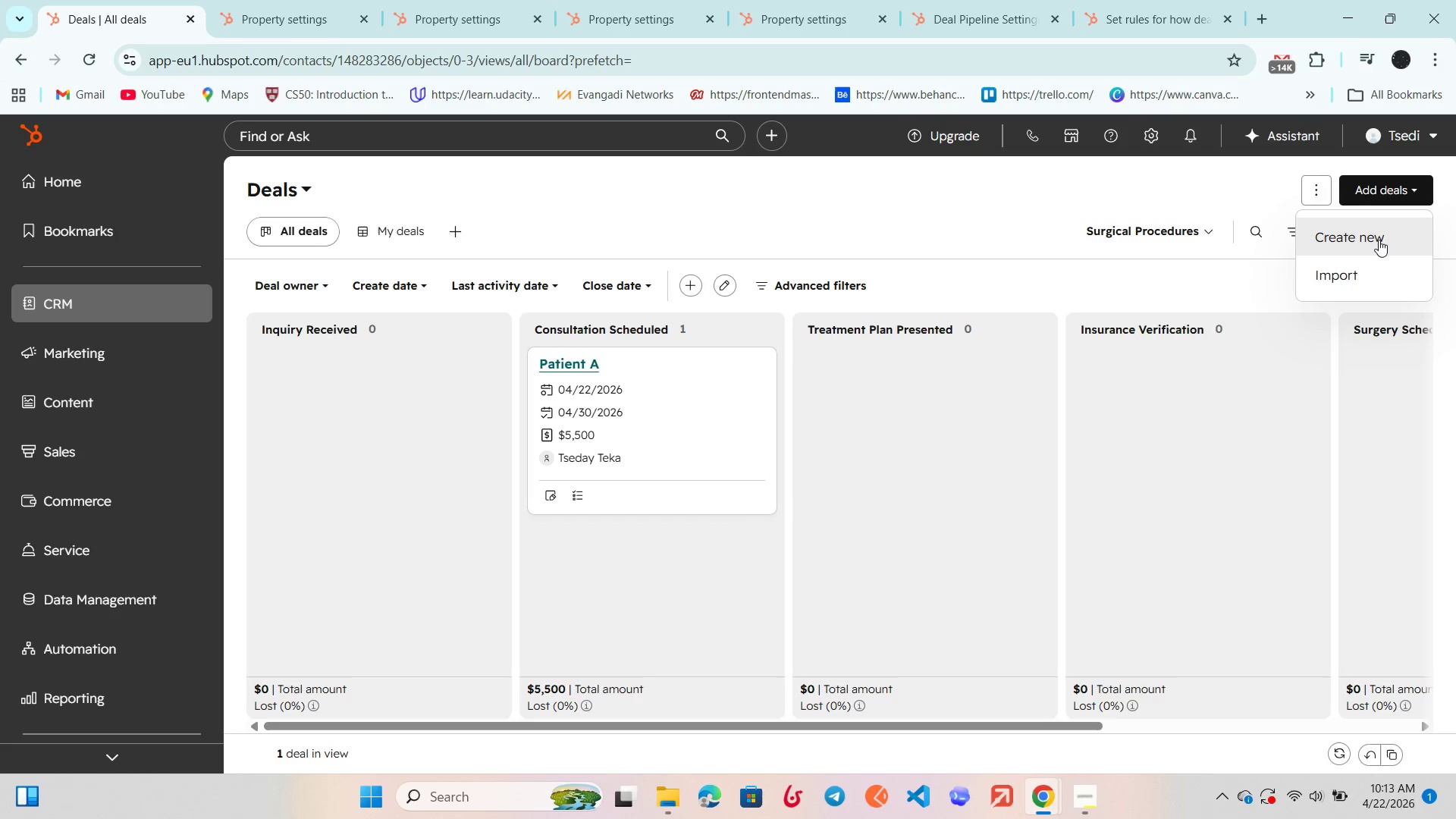 
left_click_drag(start_coordinate=[942, 729], to_coordinate=[952, 732])
 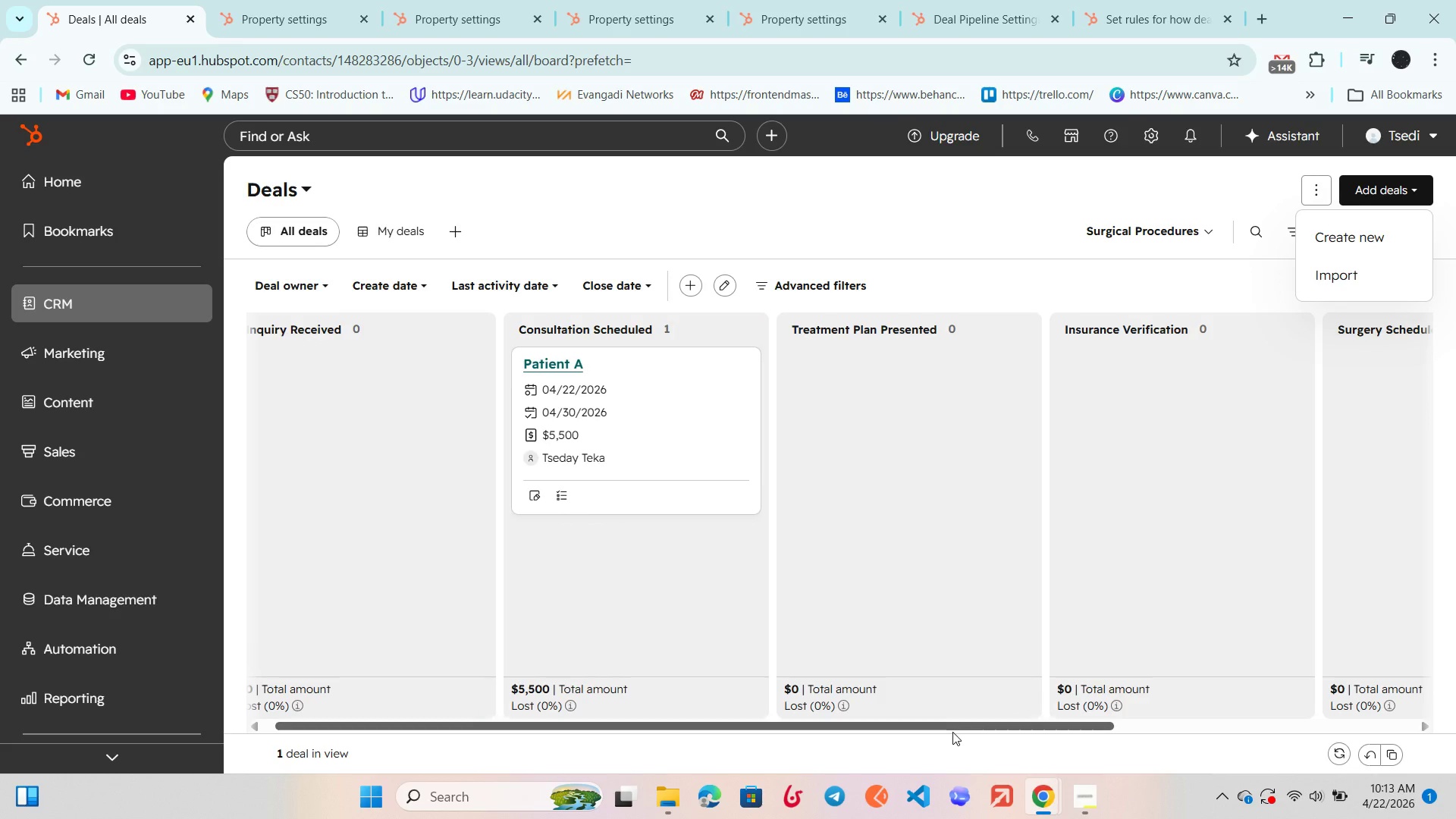 
wait(10.2)
 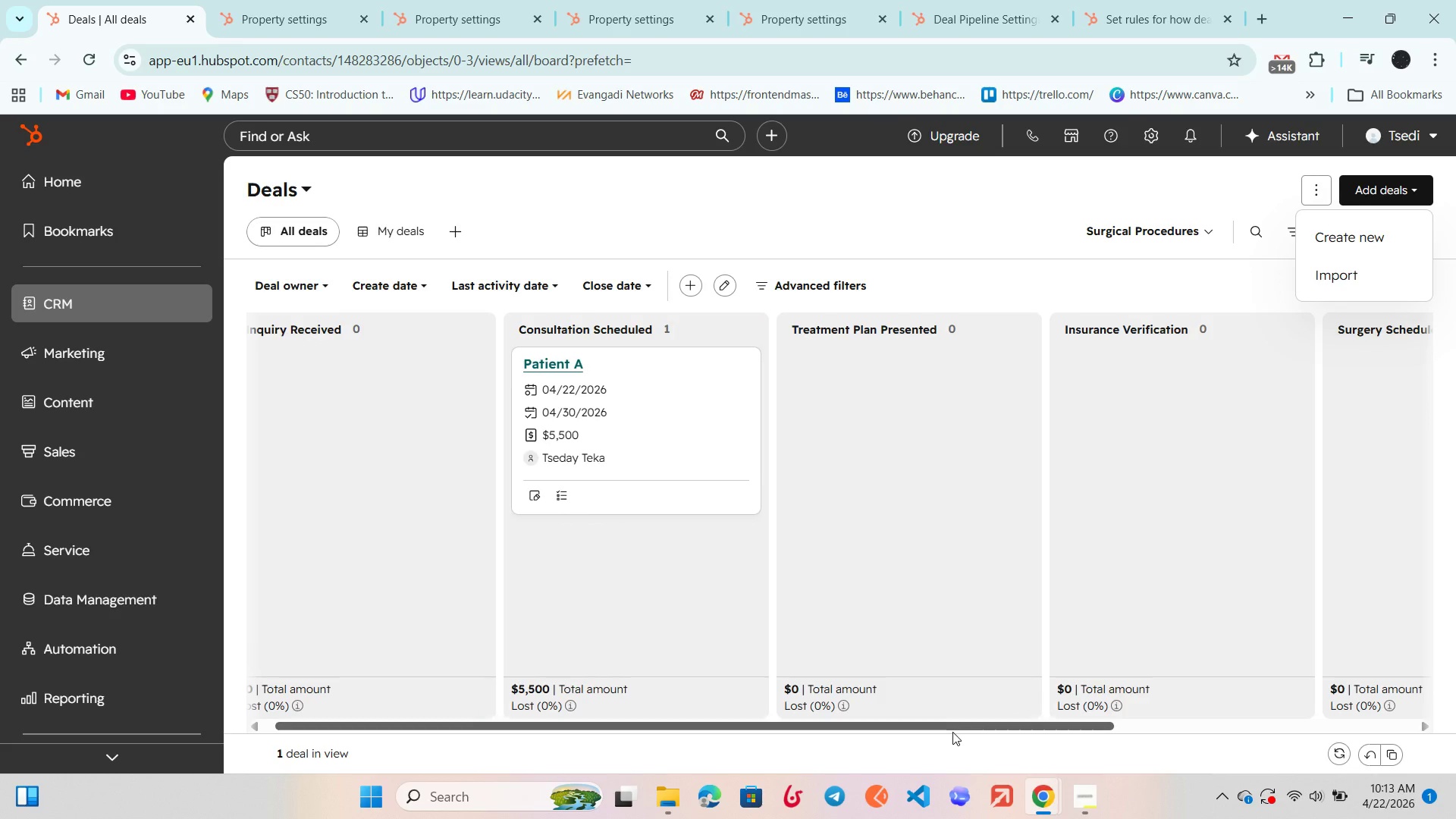 
left_click_drag(start_coordinate=[738, 726], to_coordinate=[604, 700])
 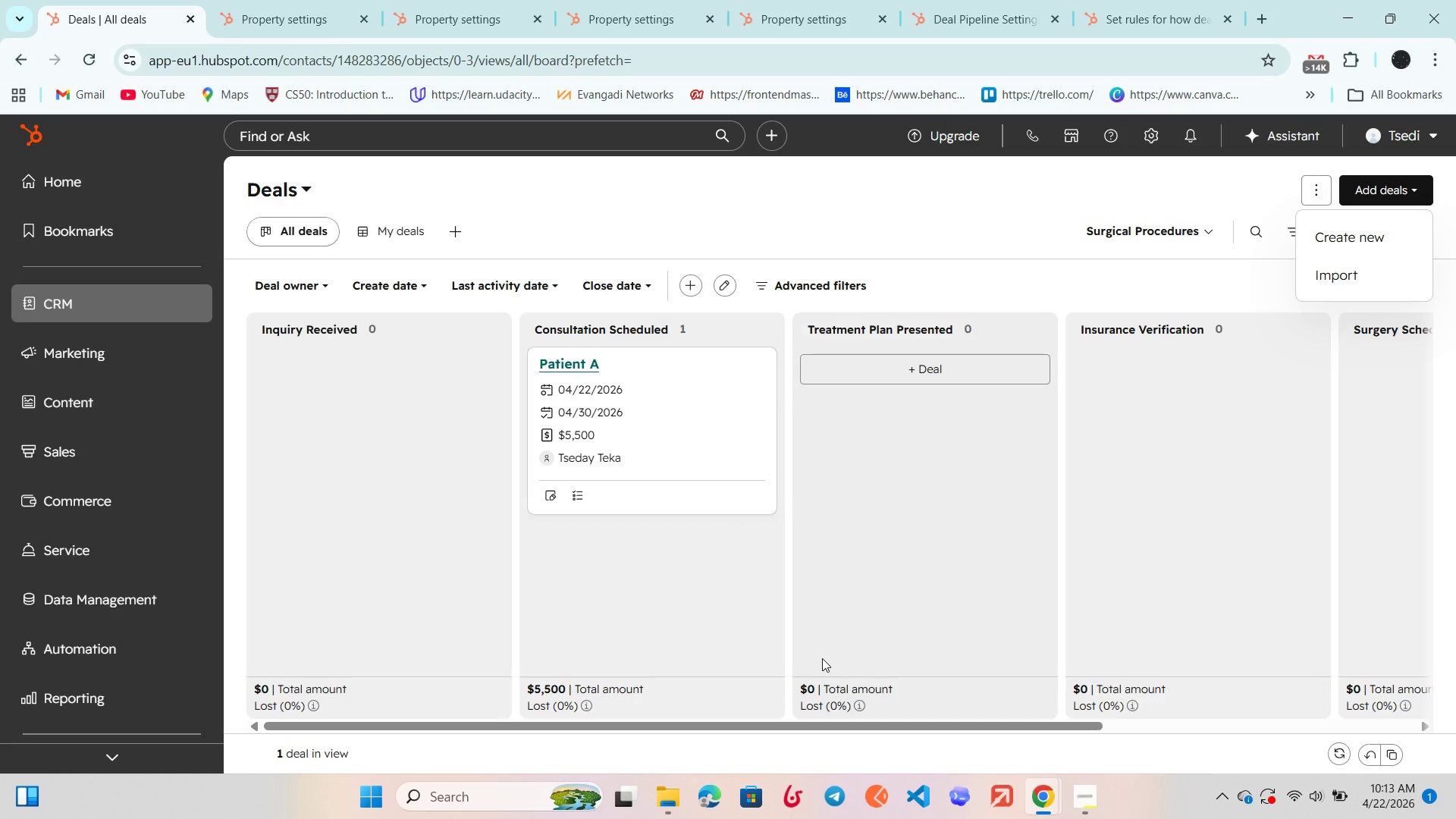 
wait(6.18)
 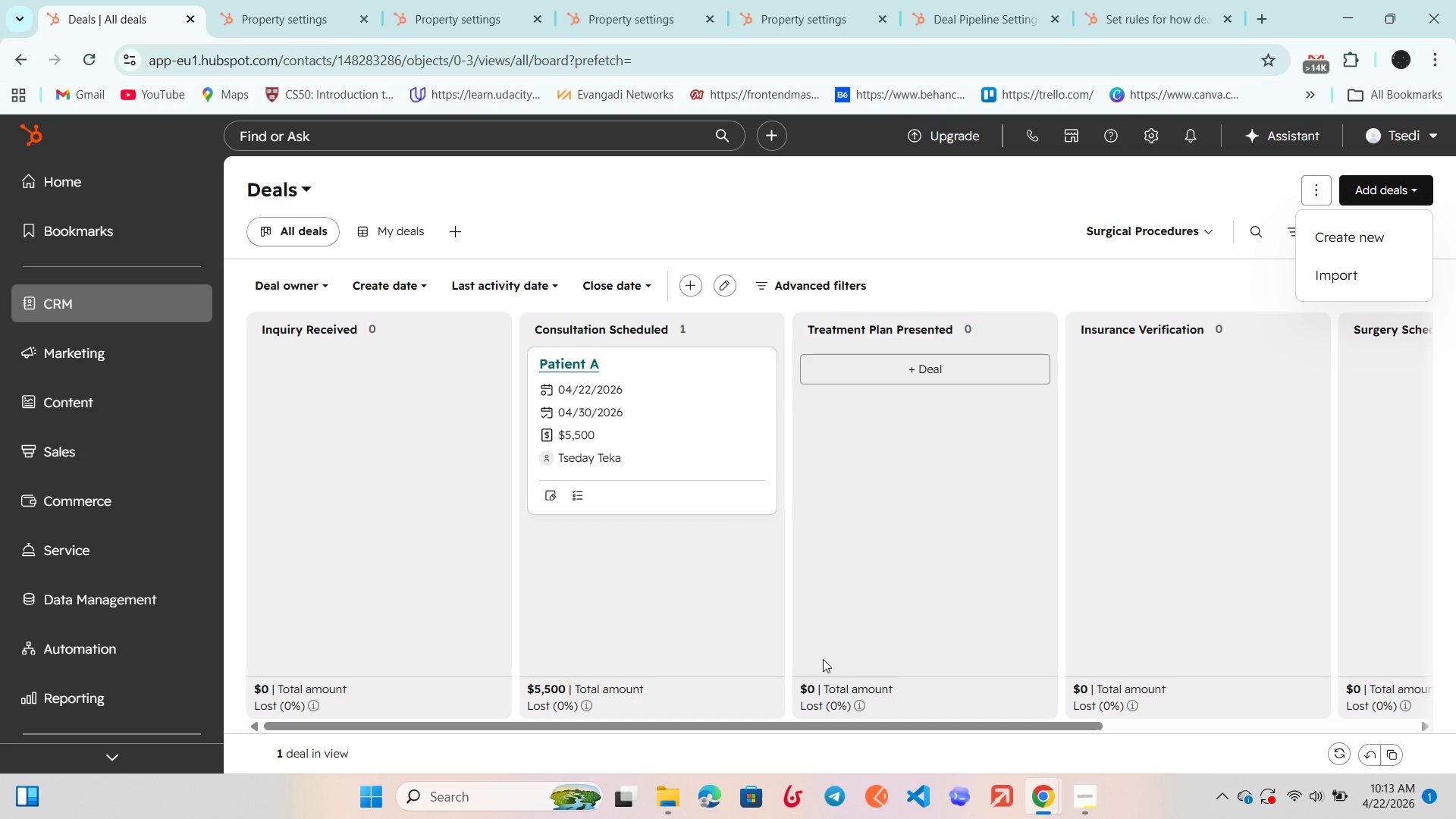 
mouse_move([716, 456])
 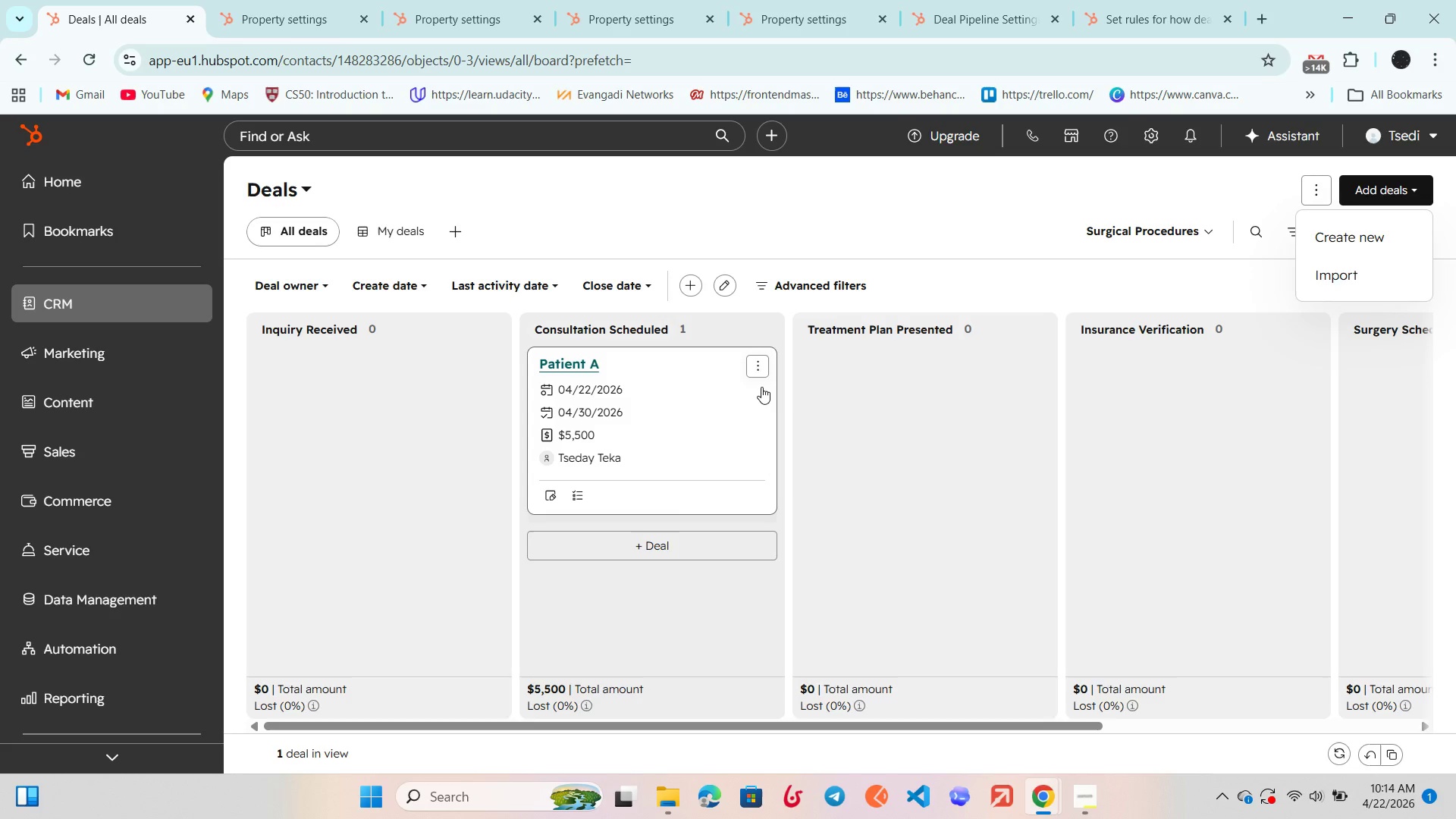 
left_click([761, 364])
 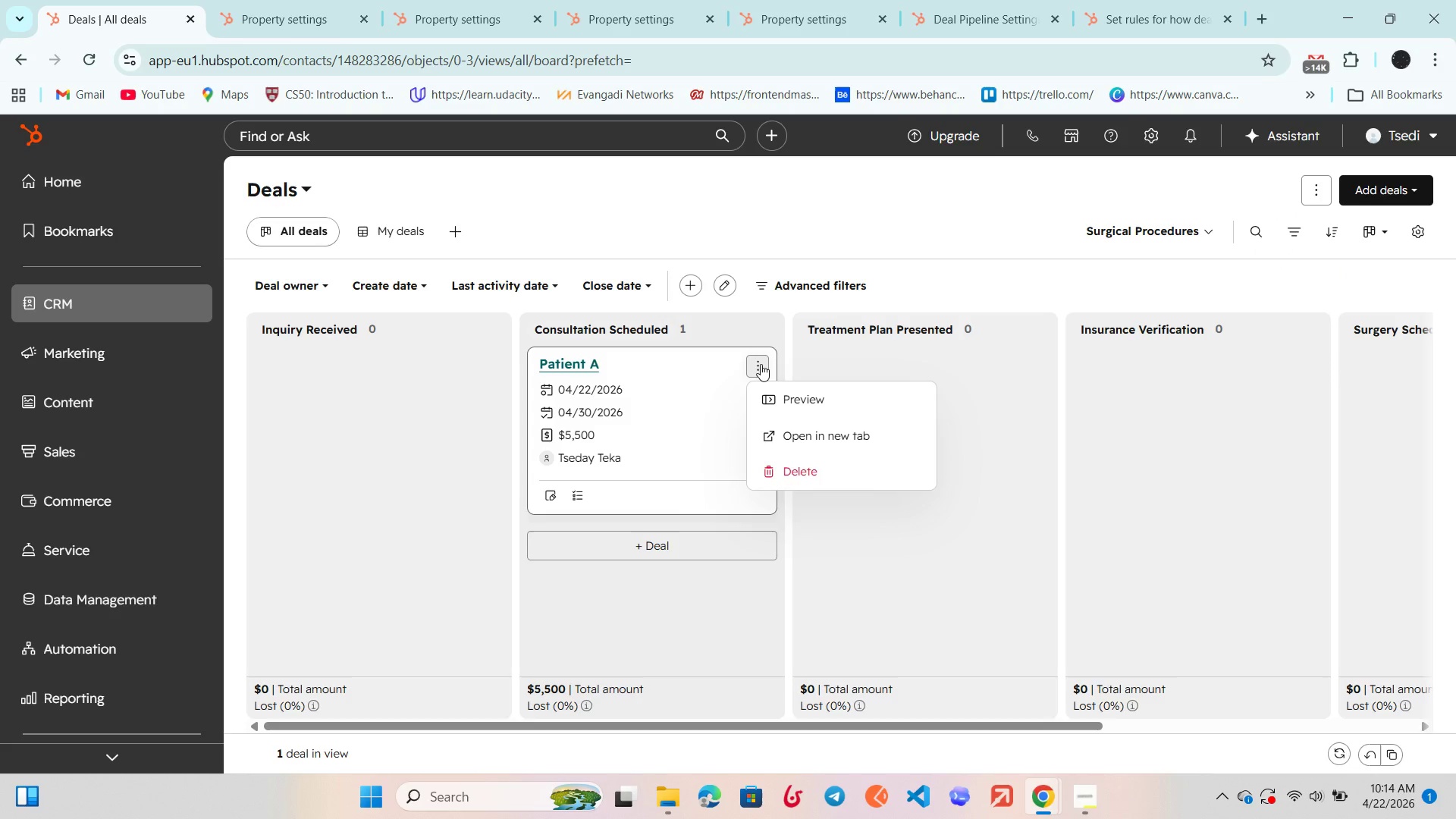 
left_click([761, 364])
 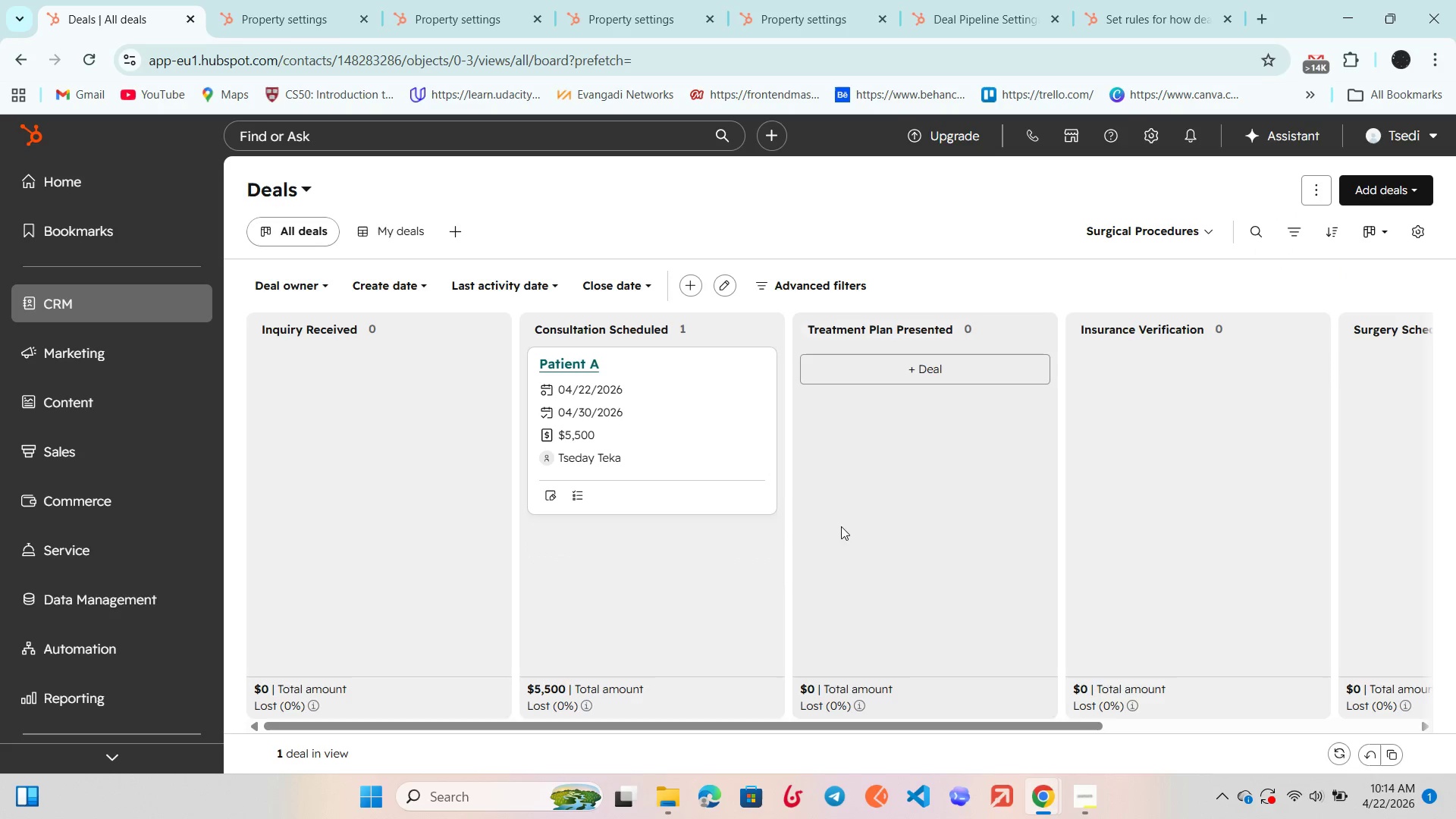 
left_click([1366, 196])
 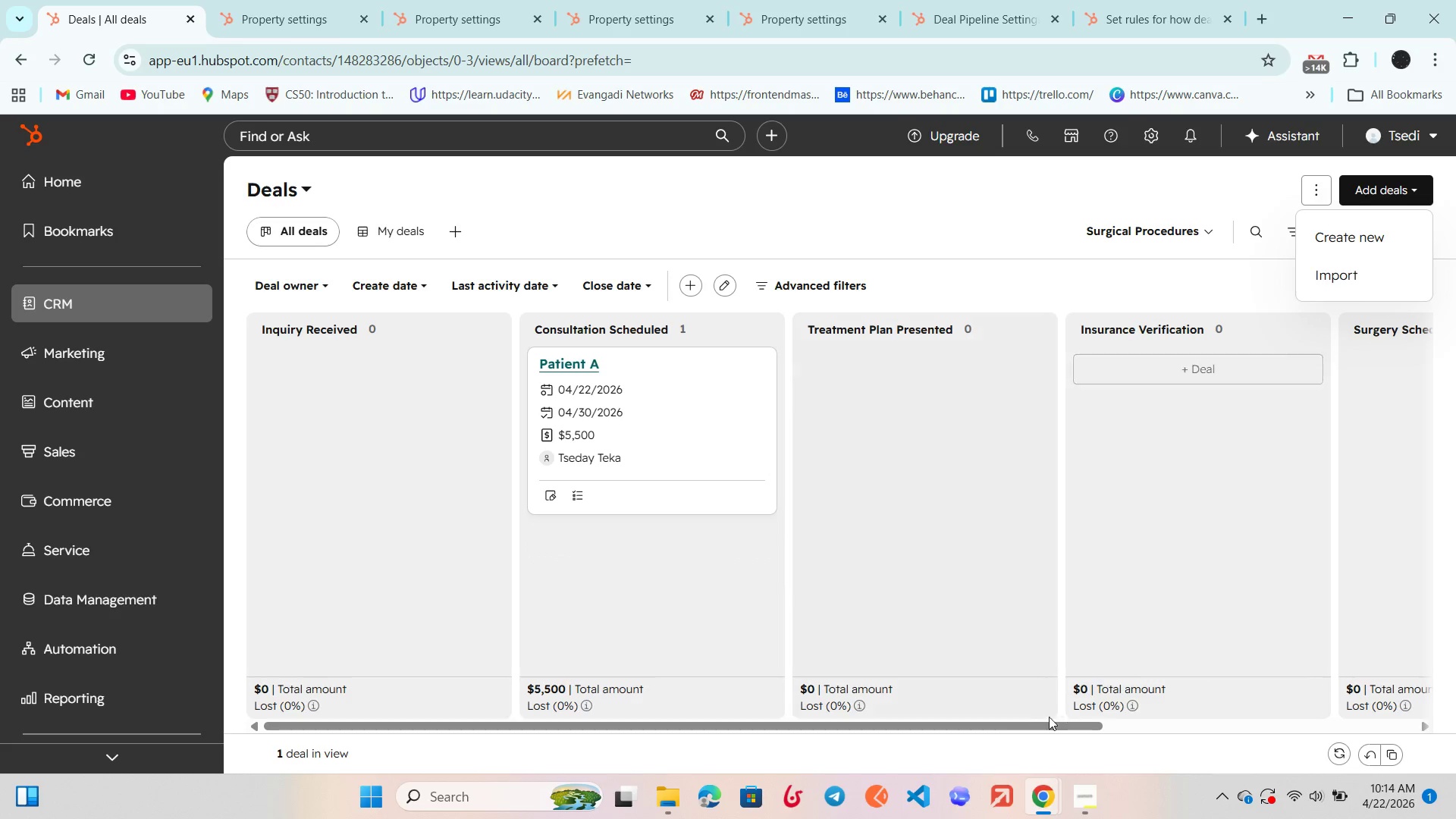 
left_click_drag(start_coordinate=[1003, 730], to_coordinate=[946, 711])
 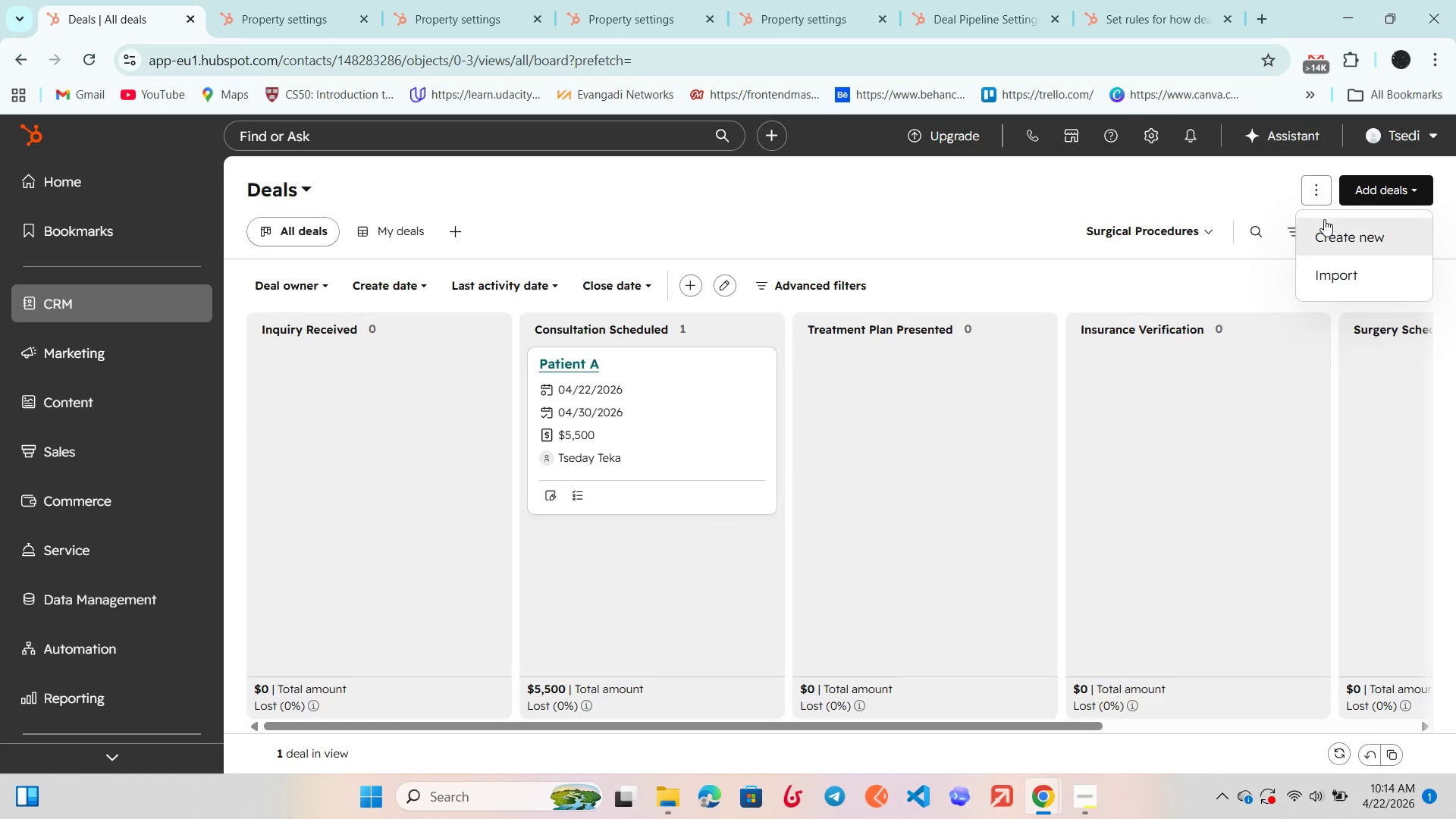 
left_click([1332, 227])
 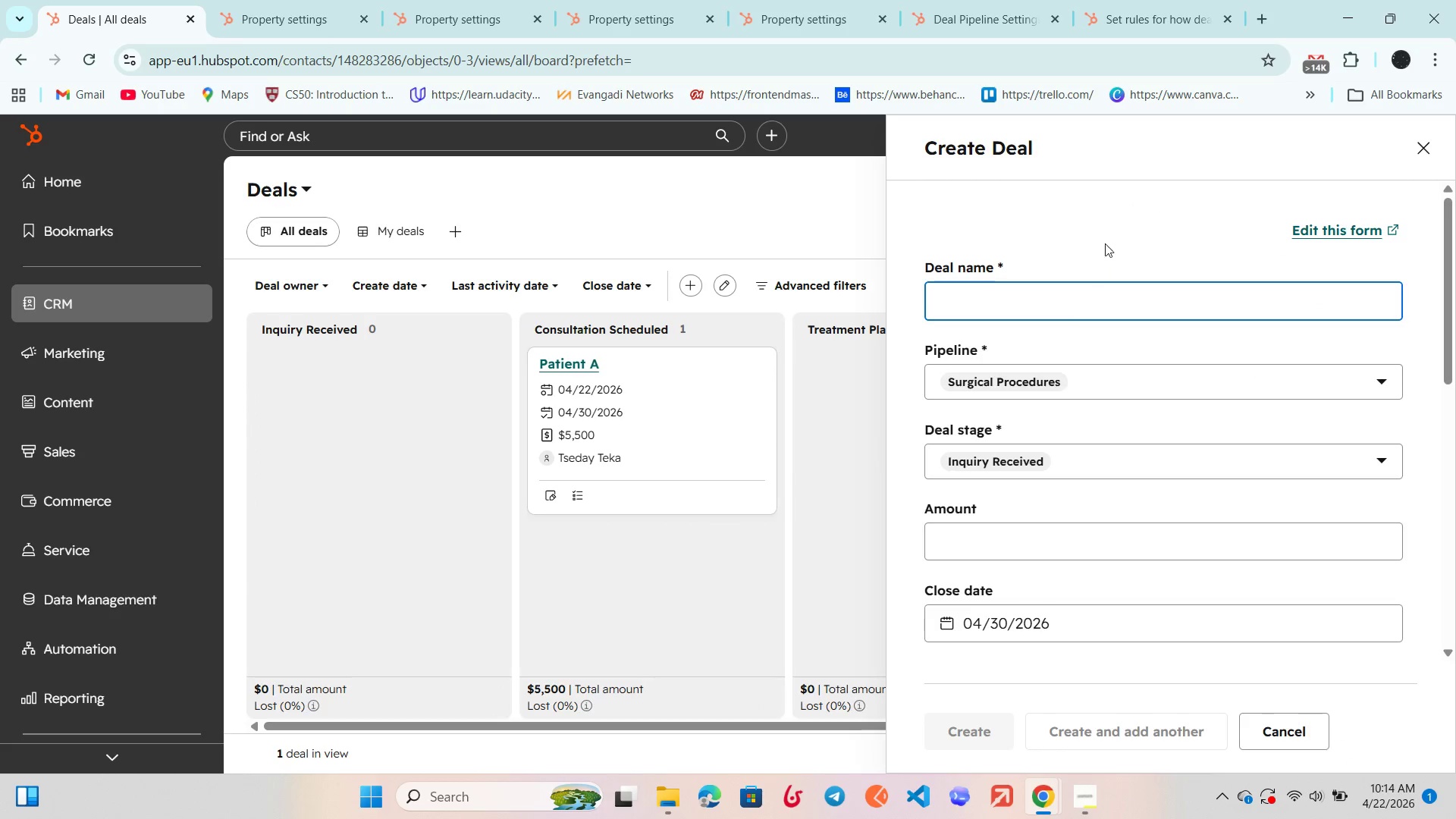 
wait(5.31)
 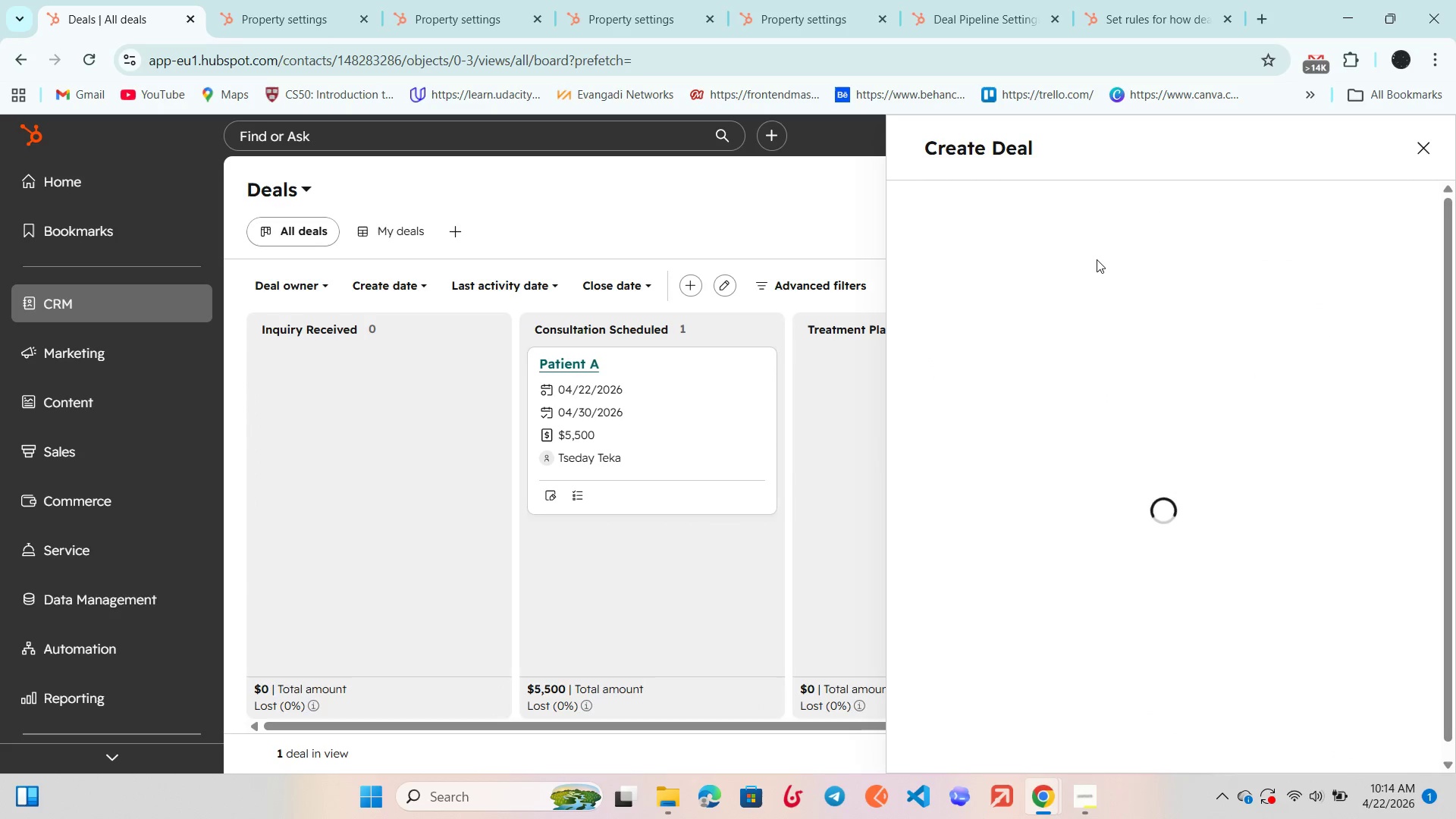 
type(Patient B)
 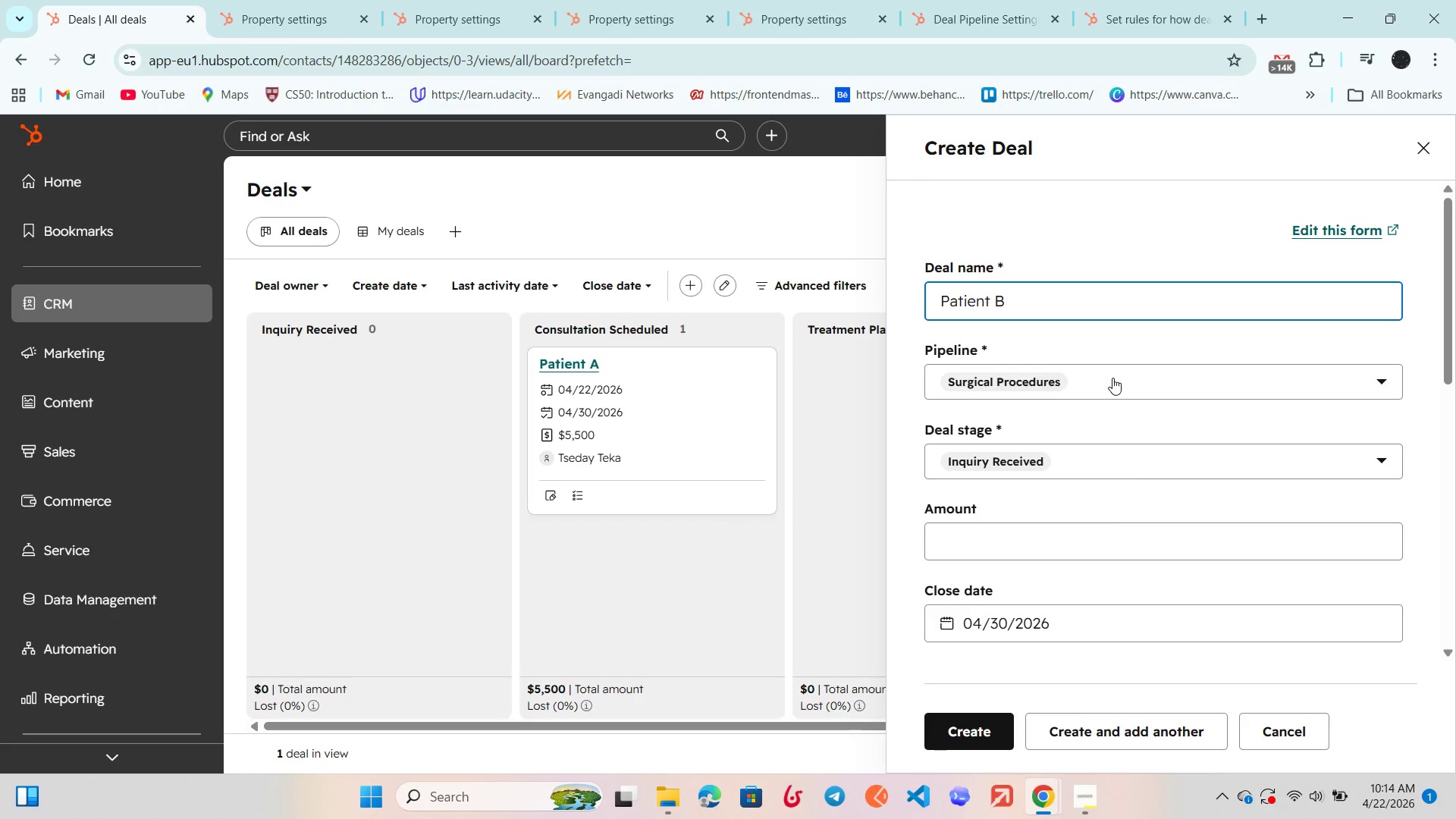 
left_click([1112, 378])
 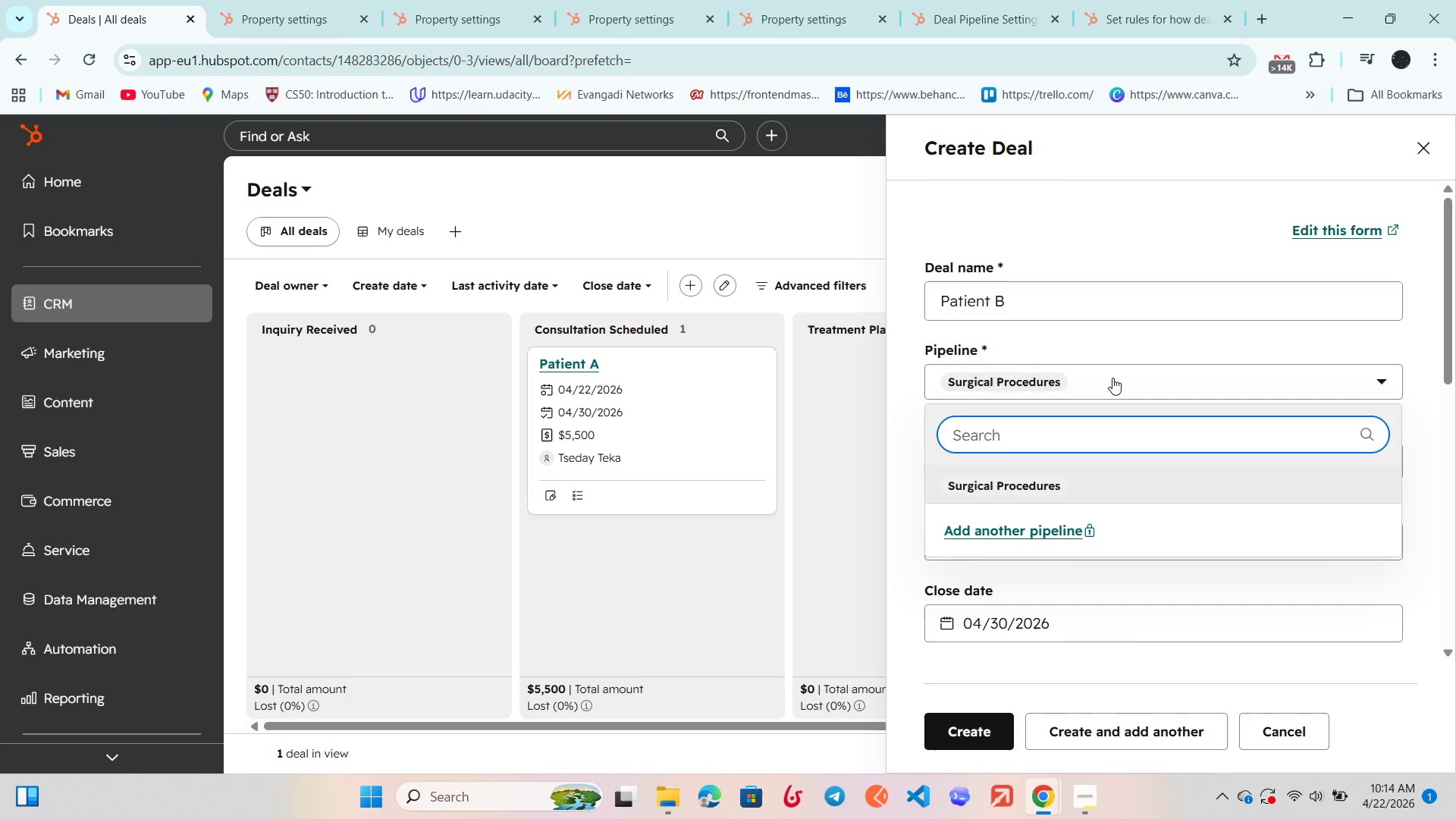 
left_click([1112, 378])
 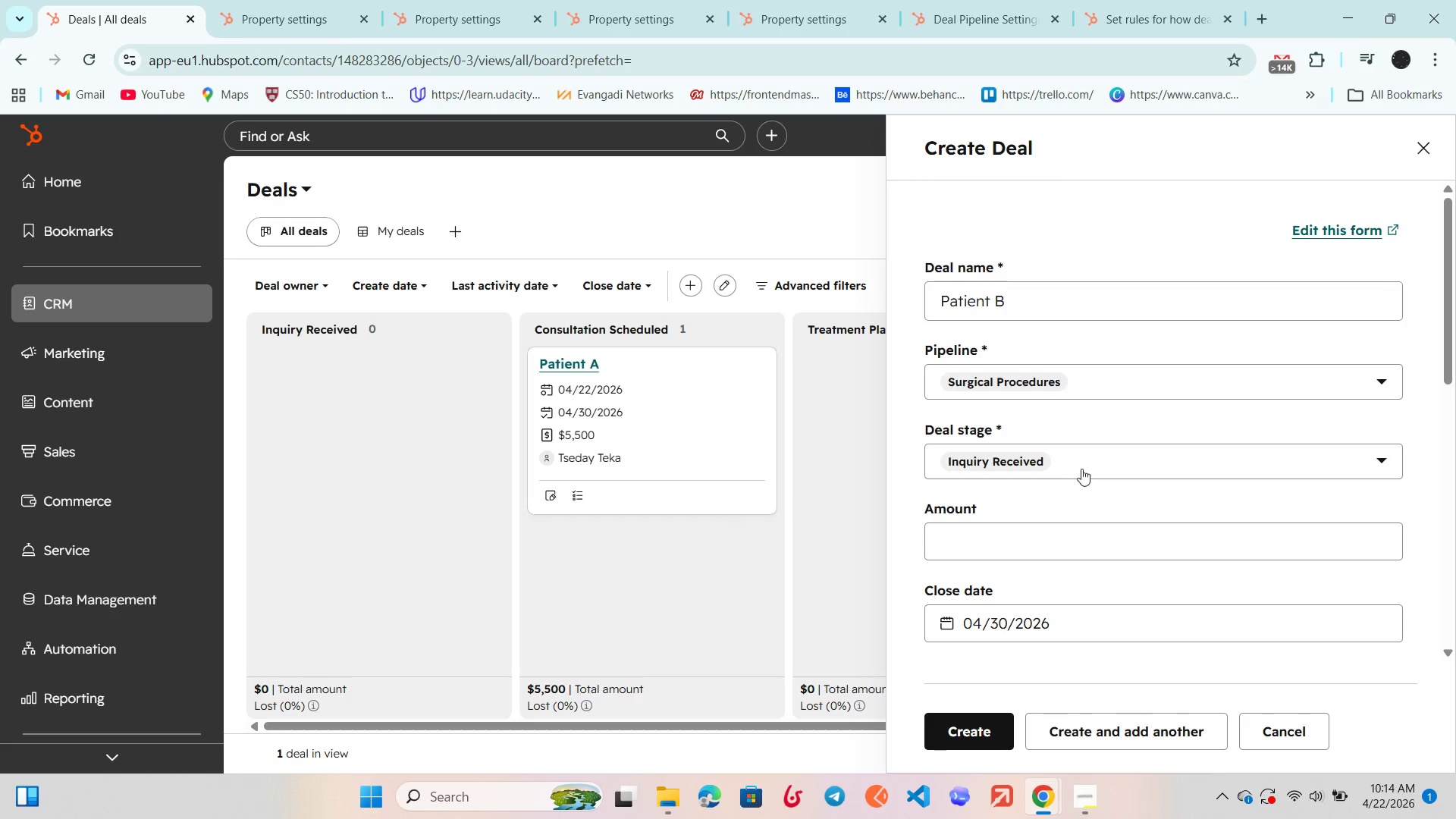 
left_click([1081, 465])
 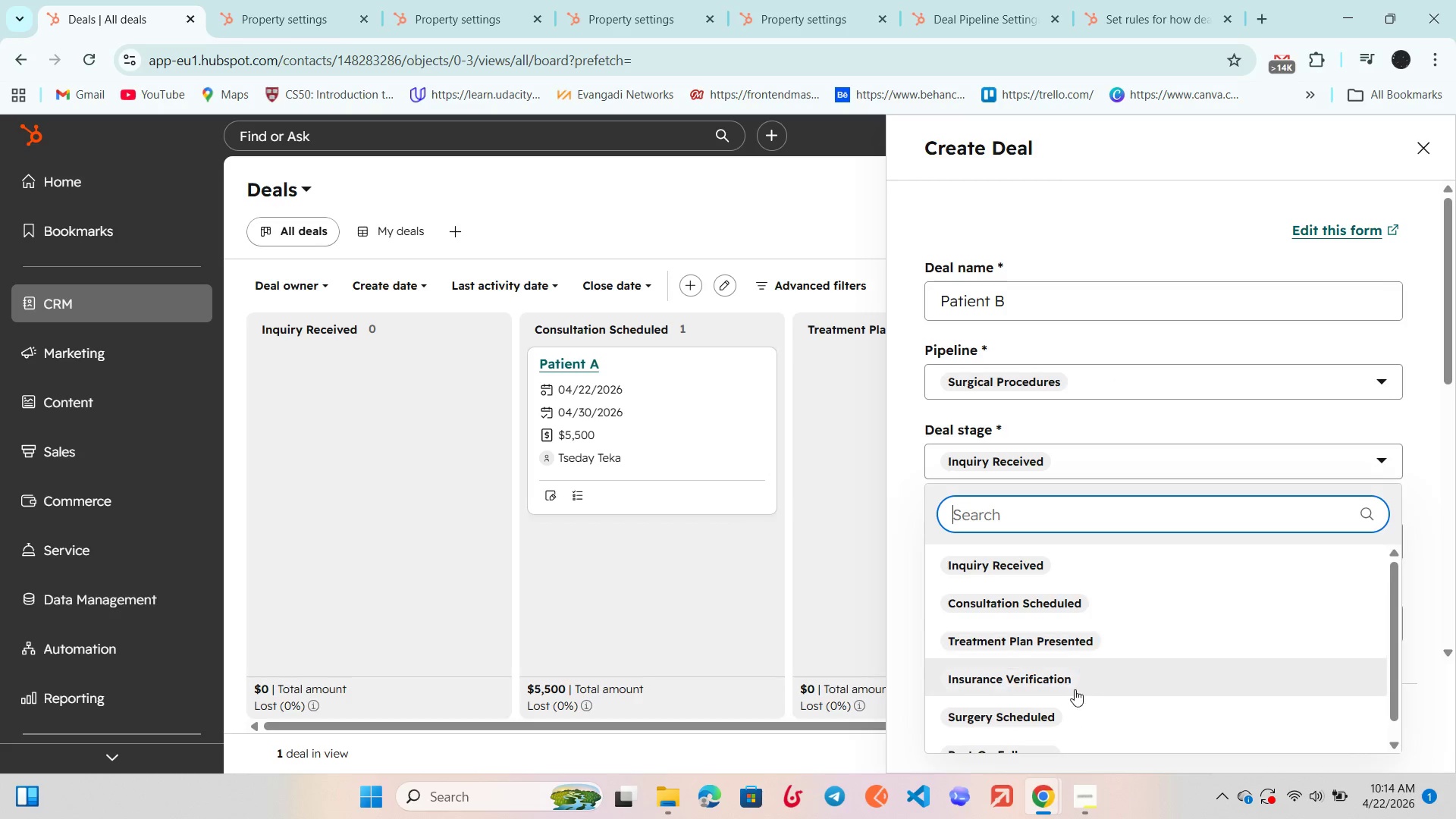 
left_click([1074, 686])
 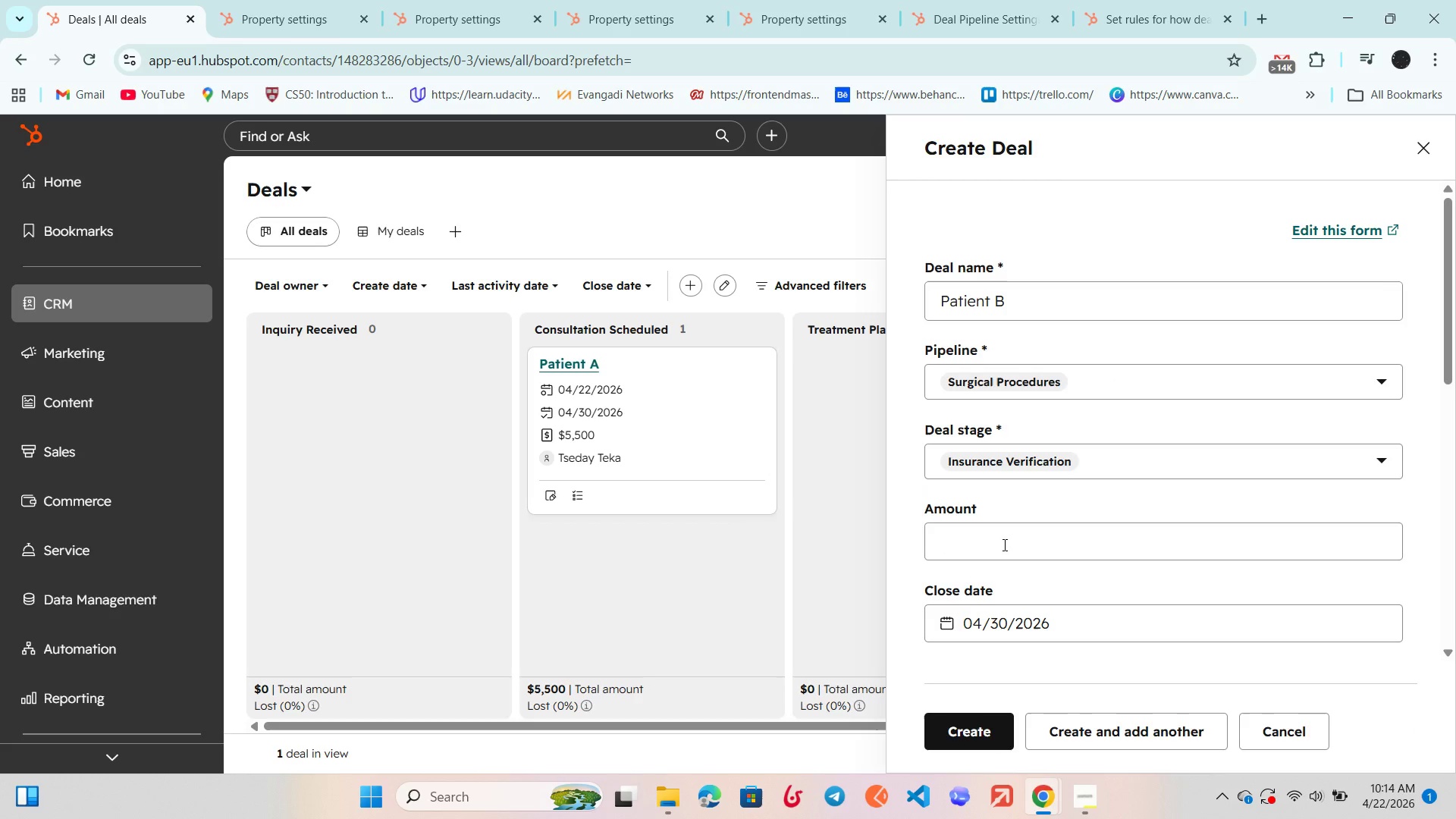 
left_click([1003, 544])
 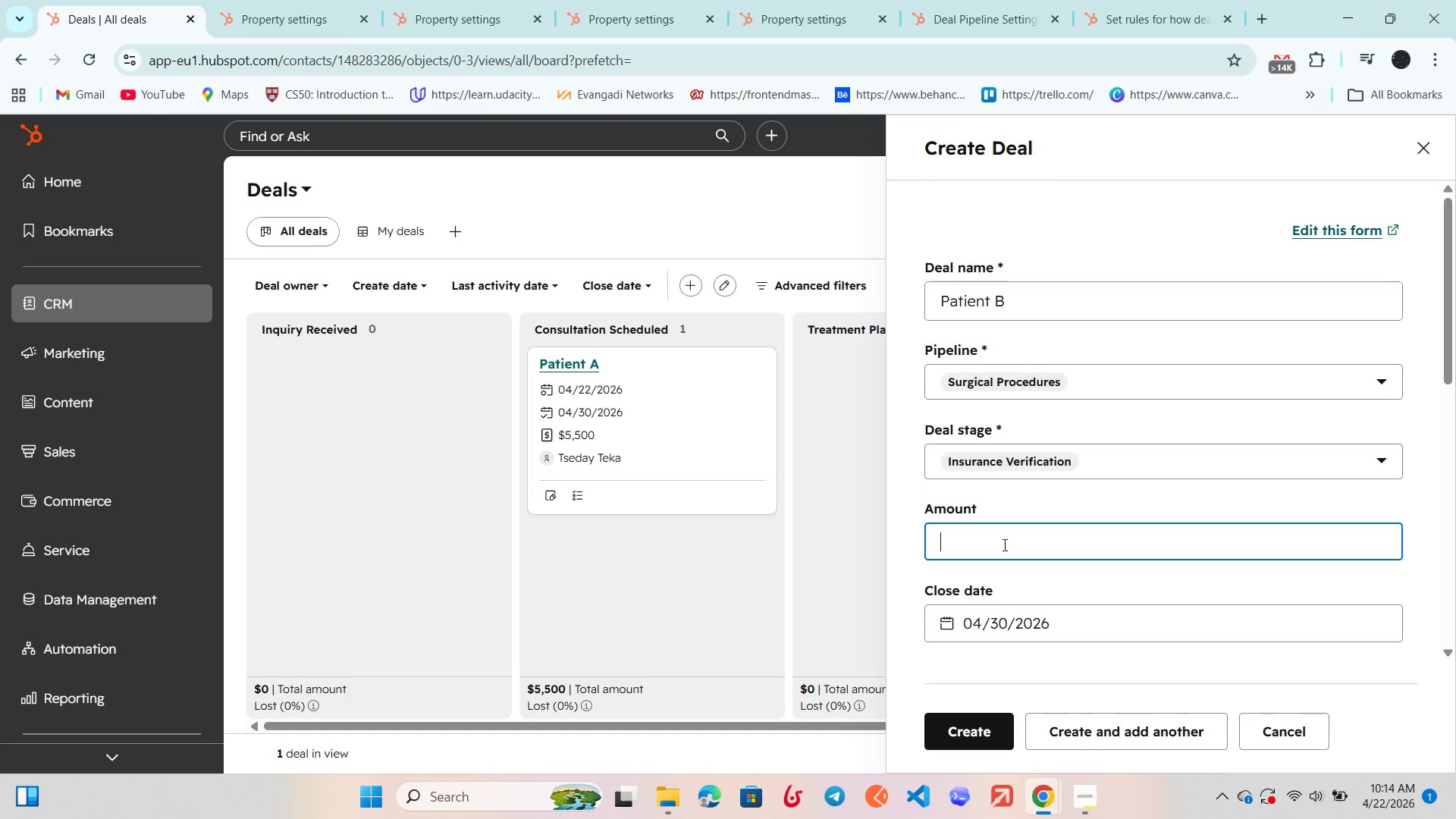 
type(1800)
 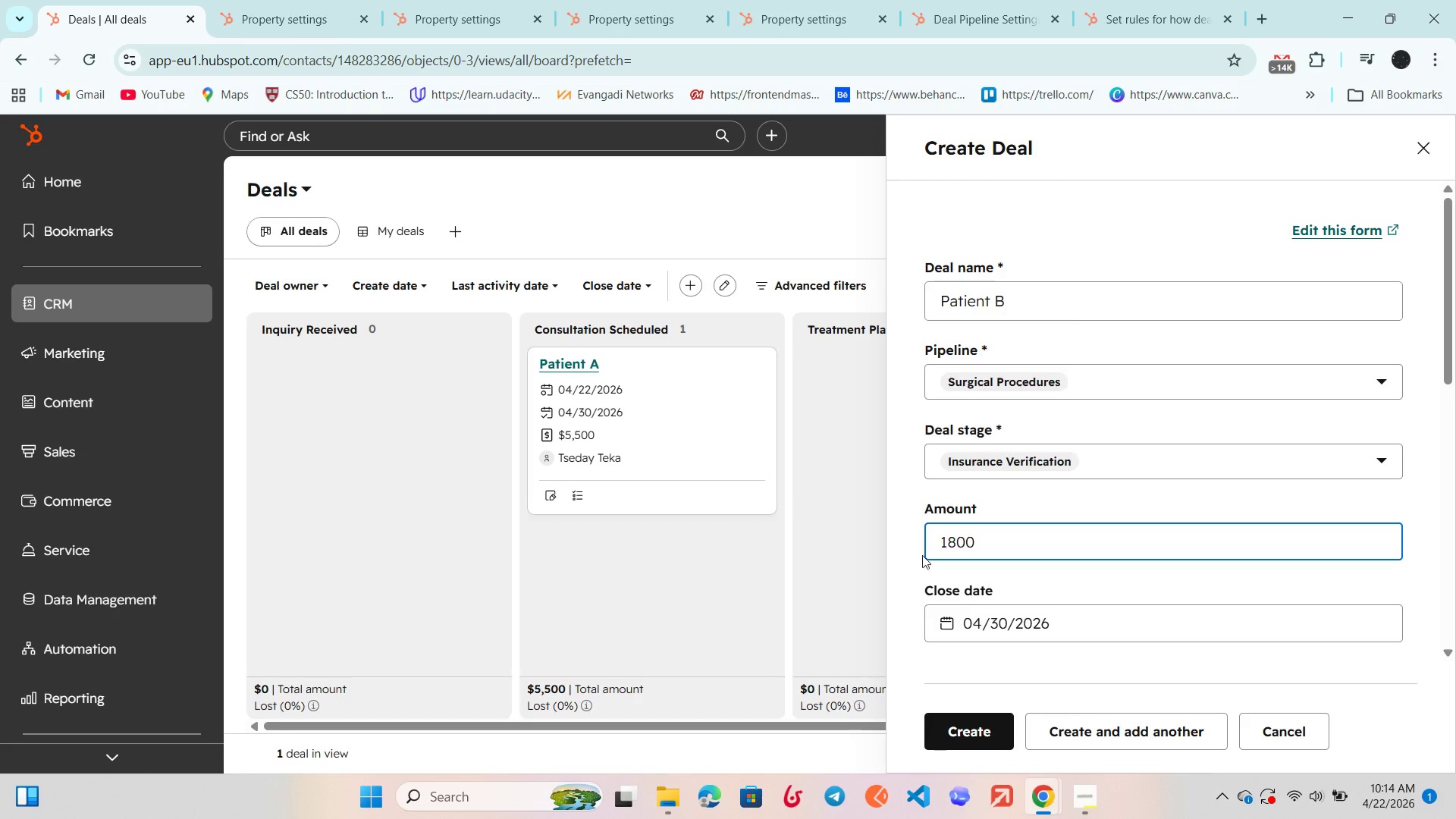 
scroll: coordinate [1072, 566], scroll_direction: down, amount: 3.0
 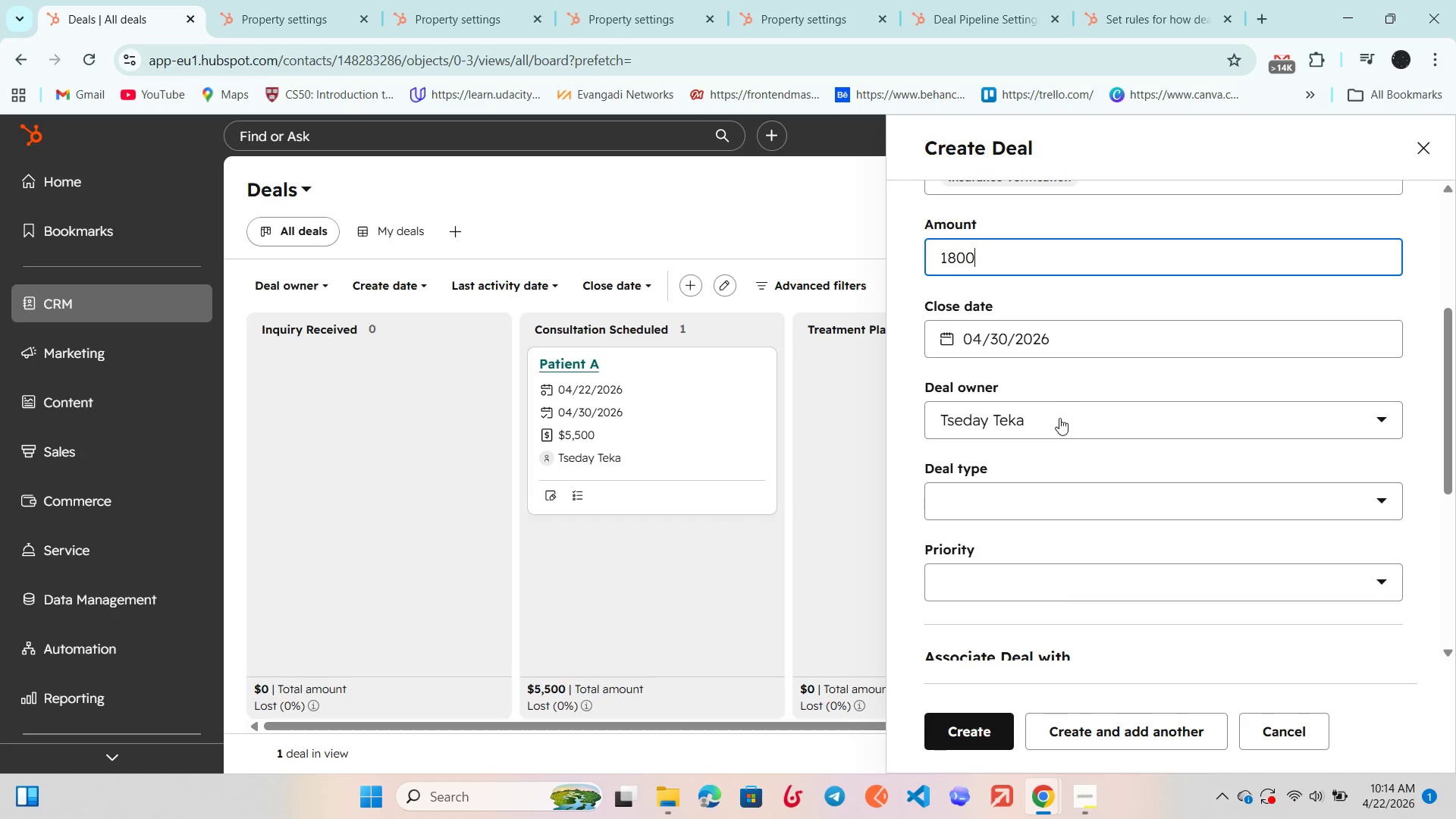 
left_click([1058, 419])
 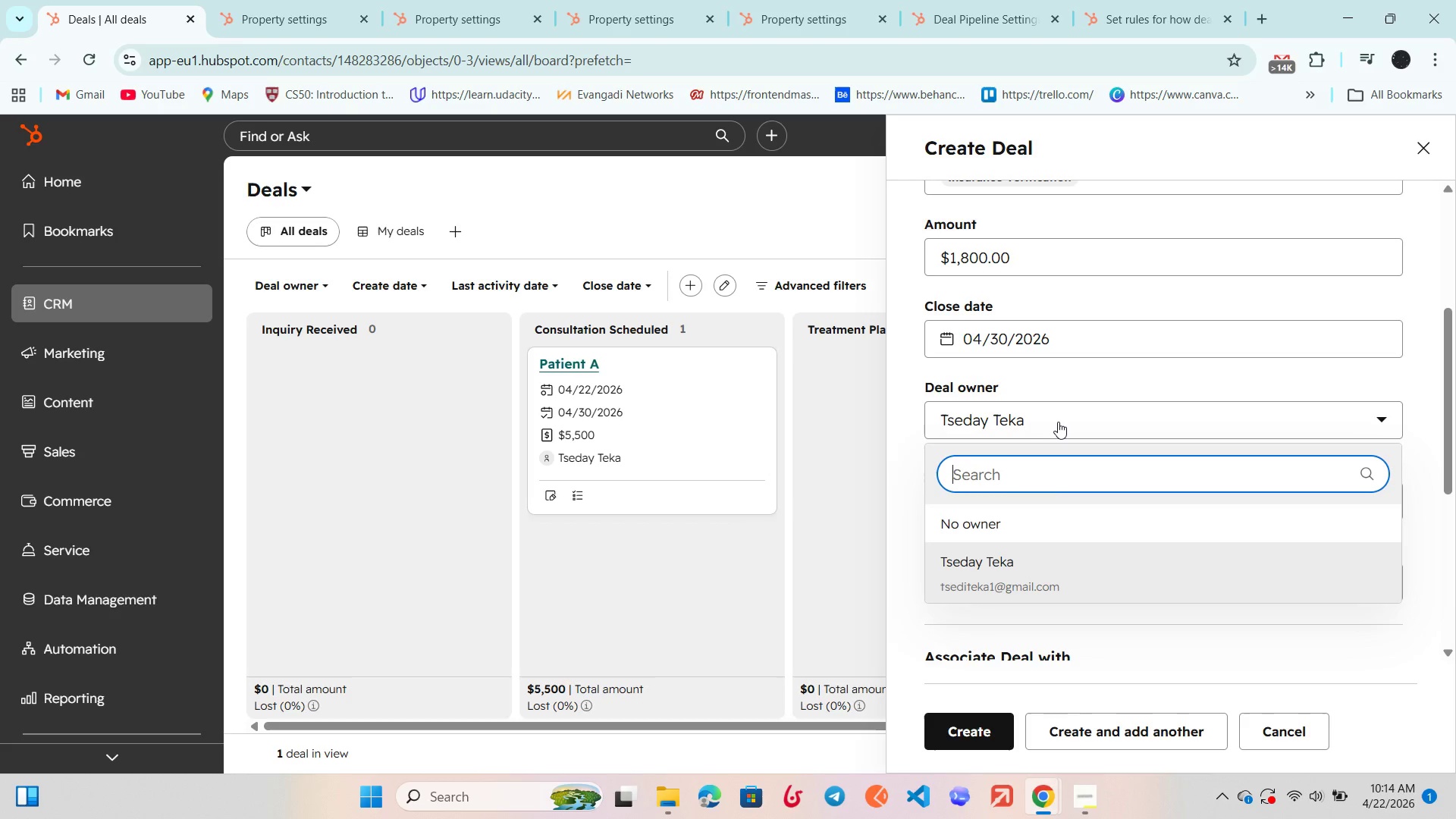 
left_click([1058, 422])
 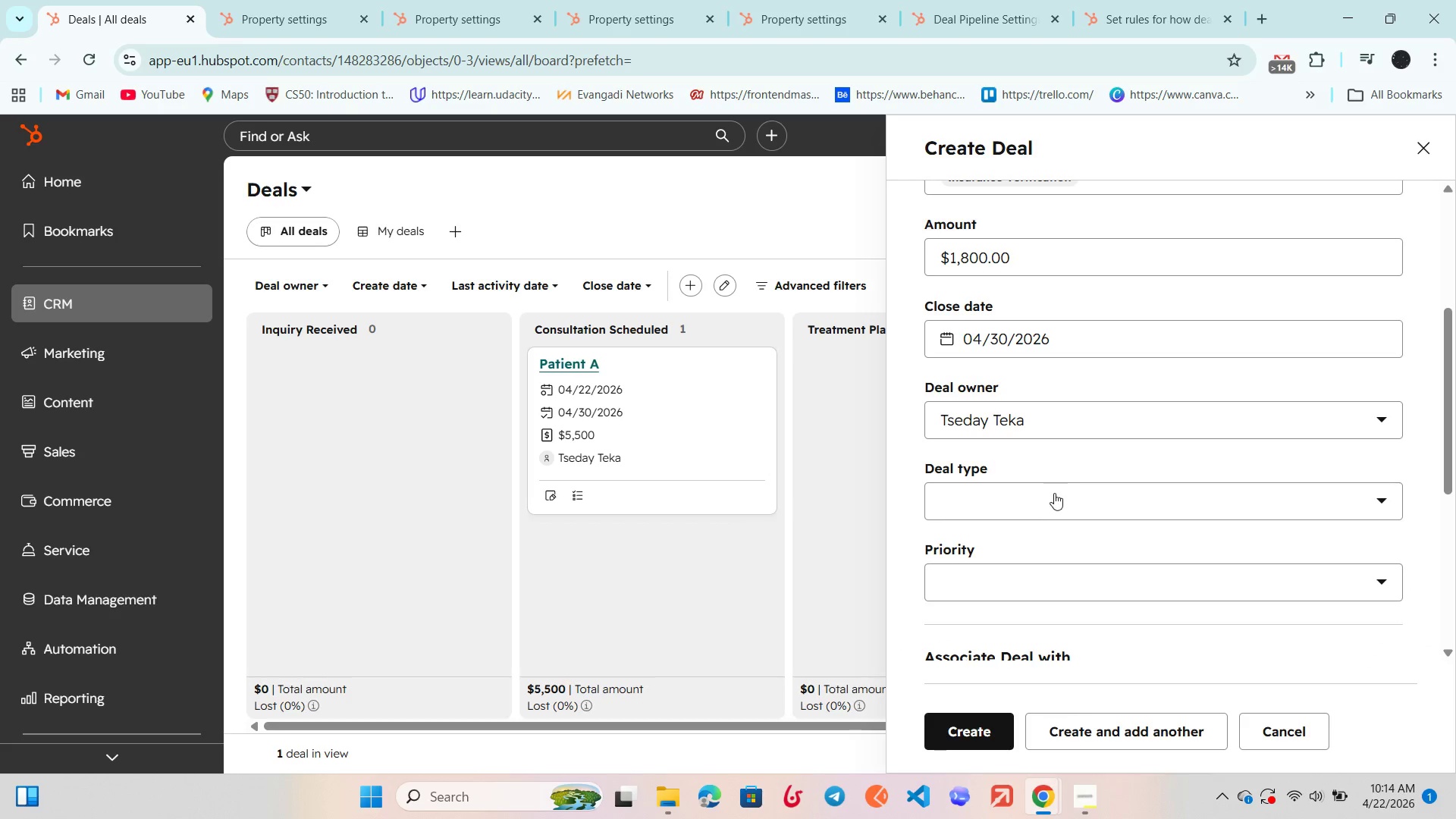 
left_click_drag(start_coordinate=[1048, 498], to_coordinate=[1045, 504])
 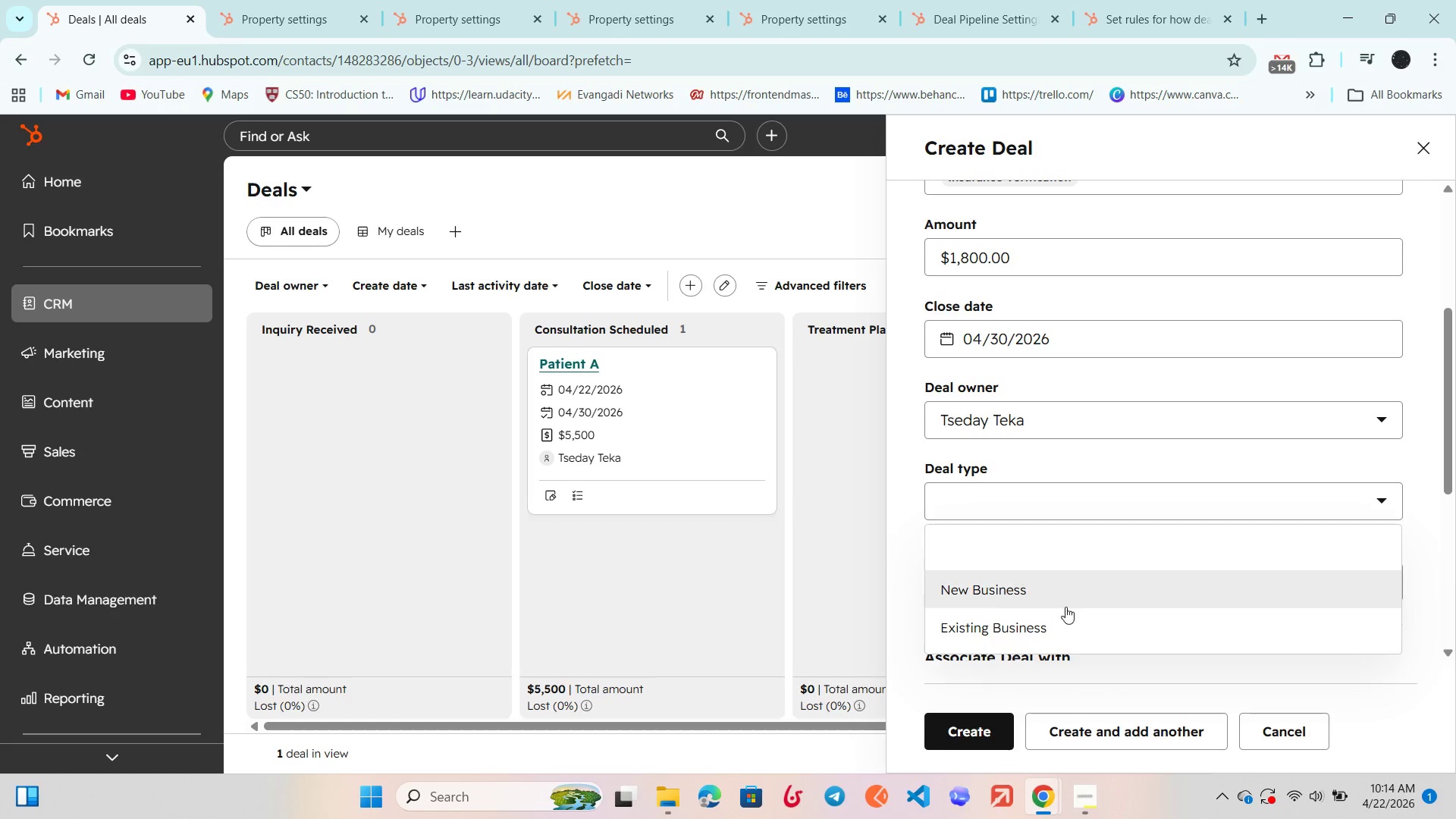 
scroll: coordinate [1068, 617], scroll_direction: down, amount: 2.0
 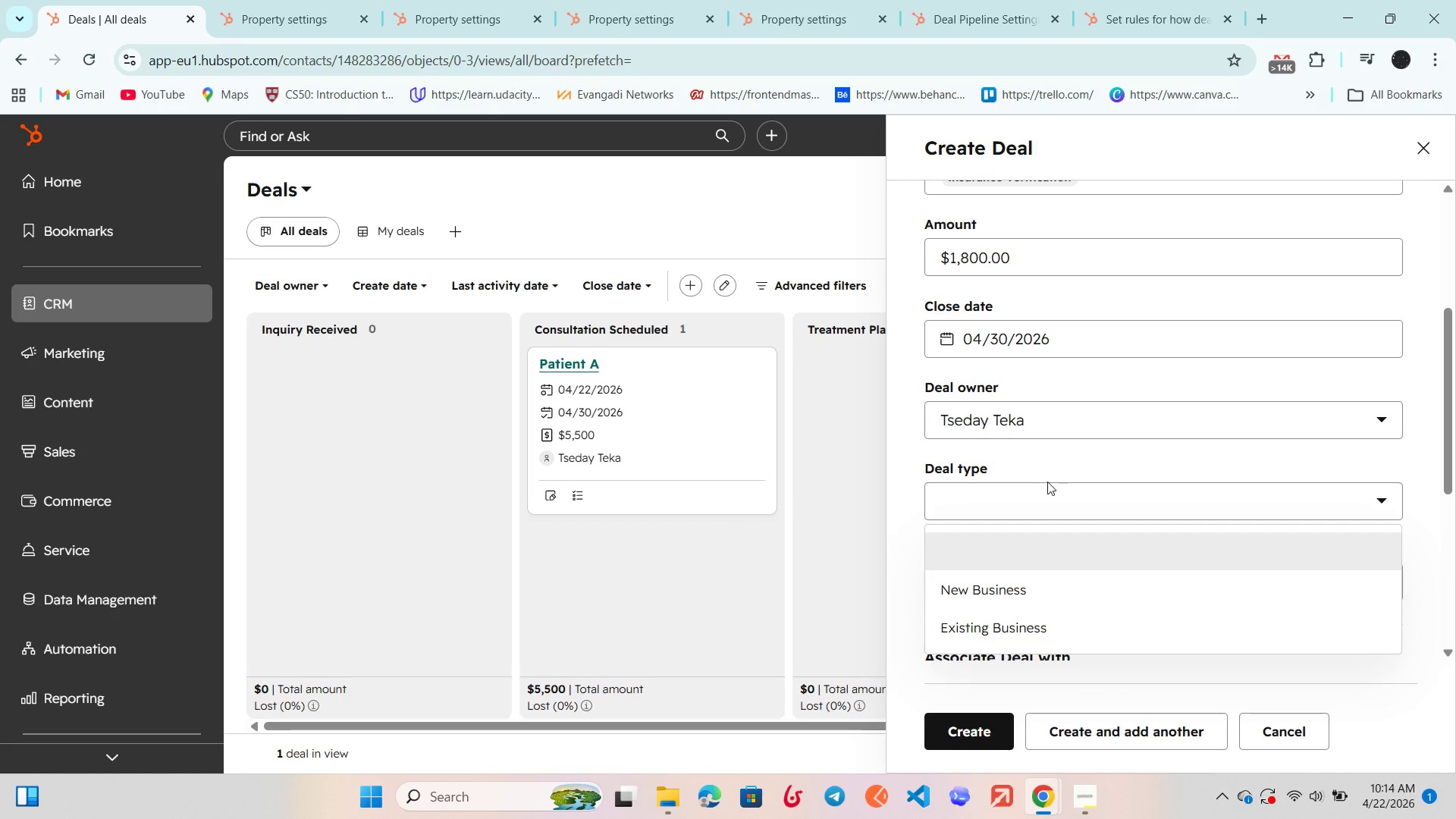 
left_click([1047, 482])
 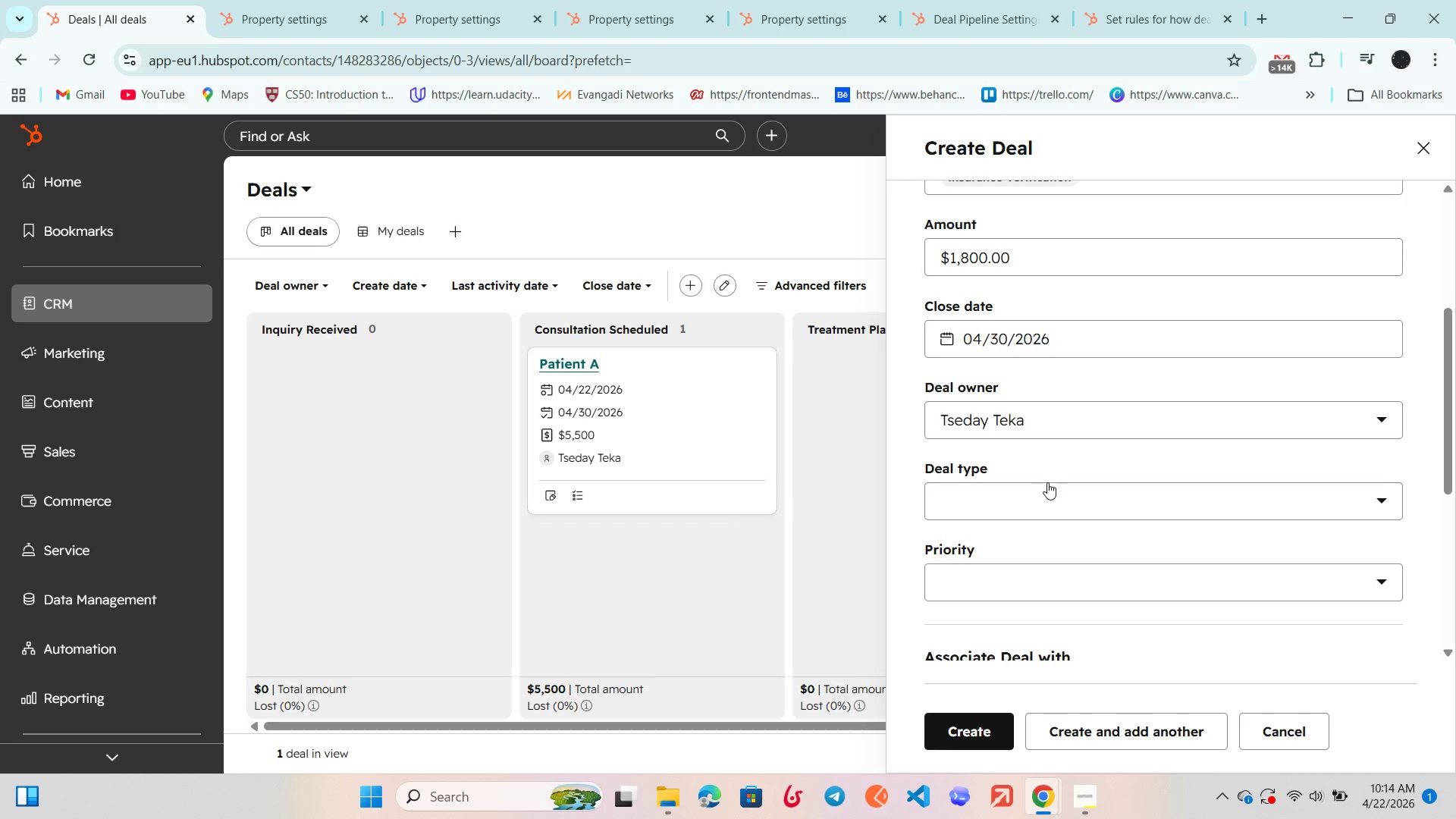 
left_click_drag(start_coordinate=[1035, 490], to_coordinate=[1034, 494])
 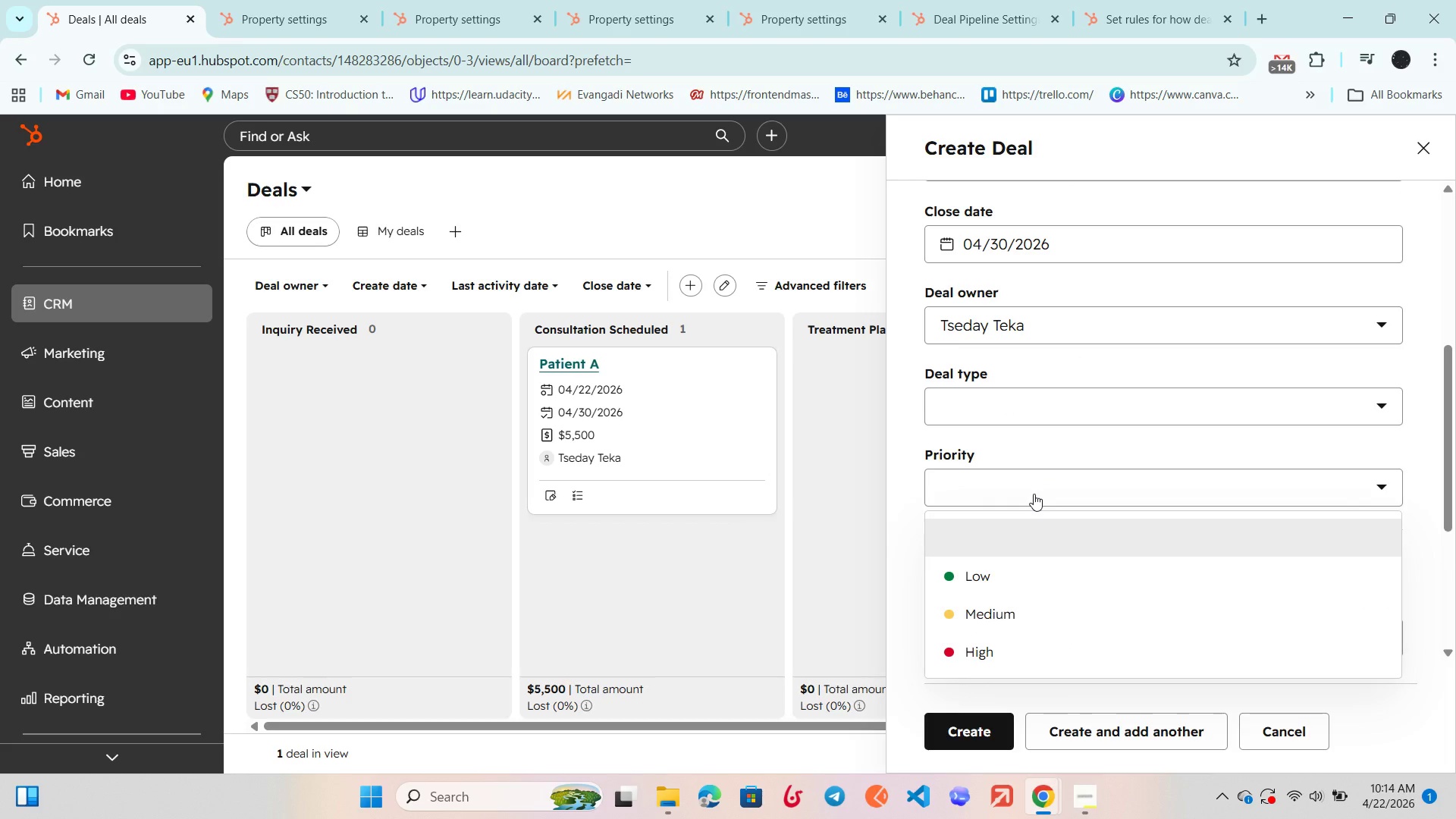 
scroll: coordinate [1047, 482], scroll_direction: down, amount: 1.0
 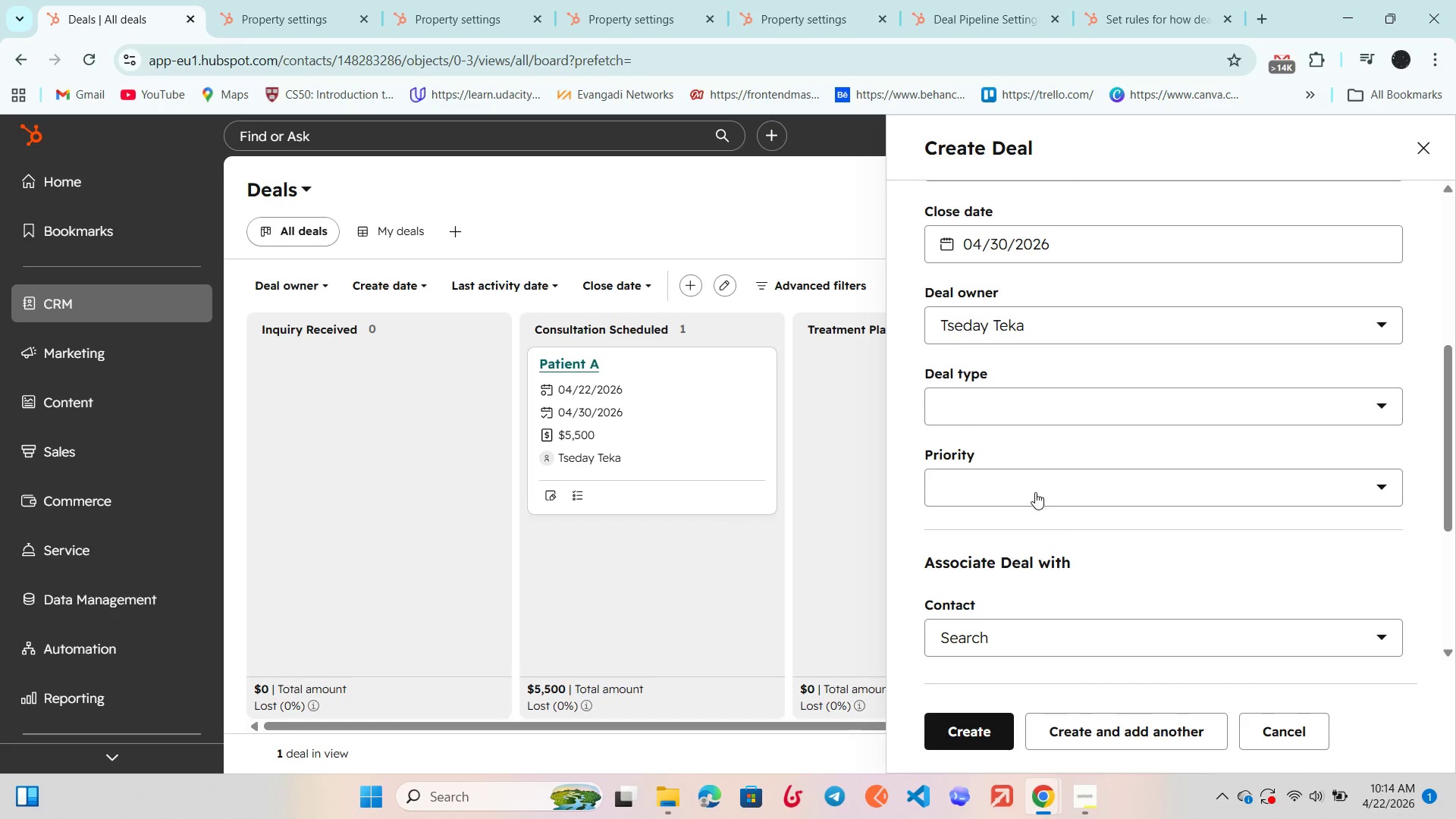 
left_click([1034, 494])
 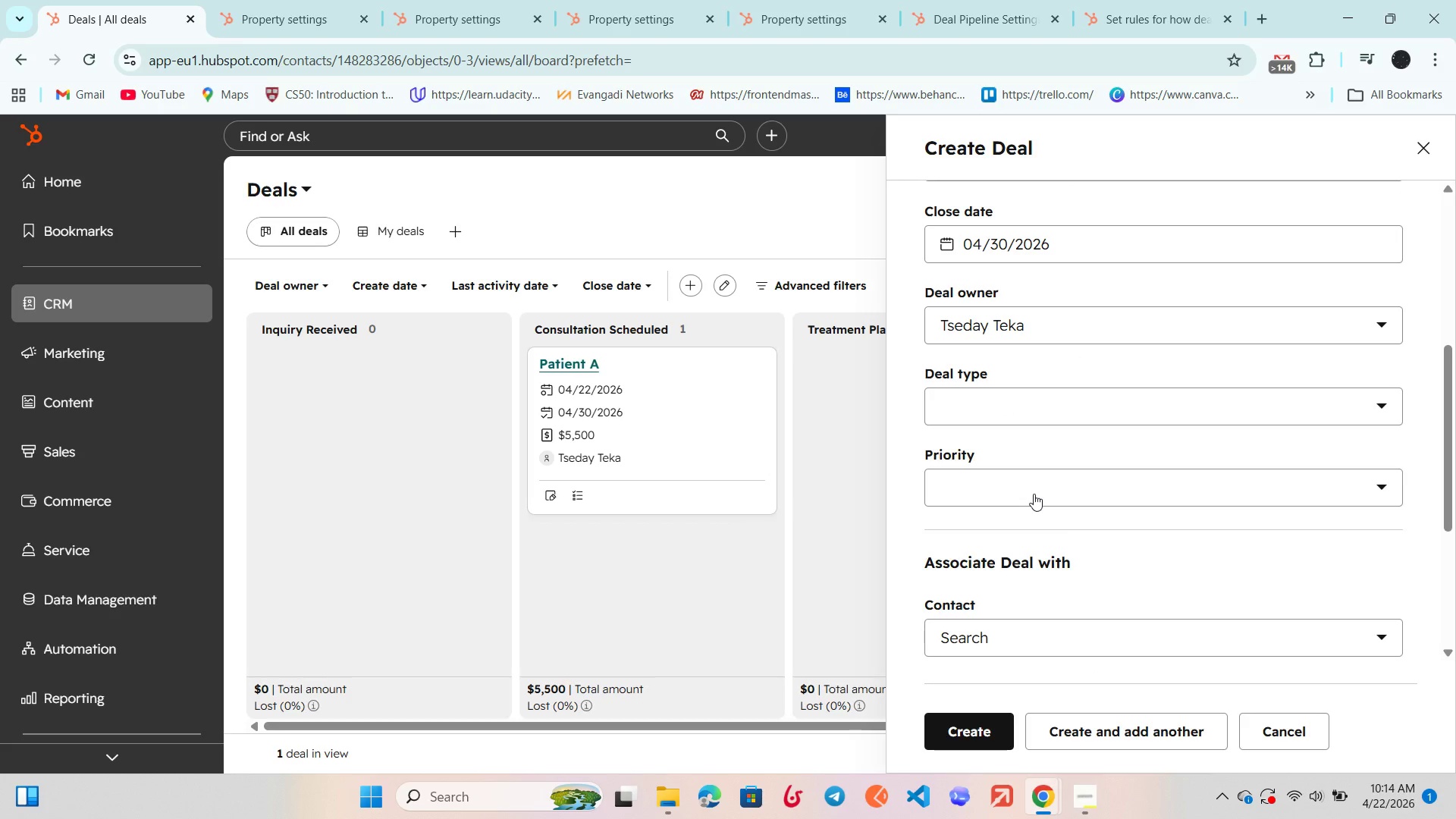 
scroll: coordinate [1034, 494], scroll_direction: down, amount: 2.0
 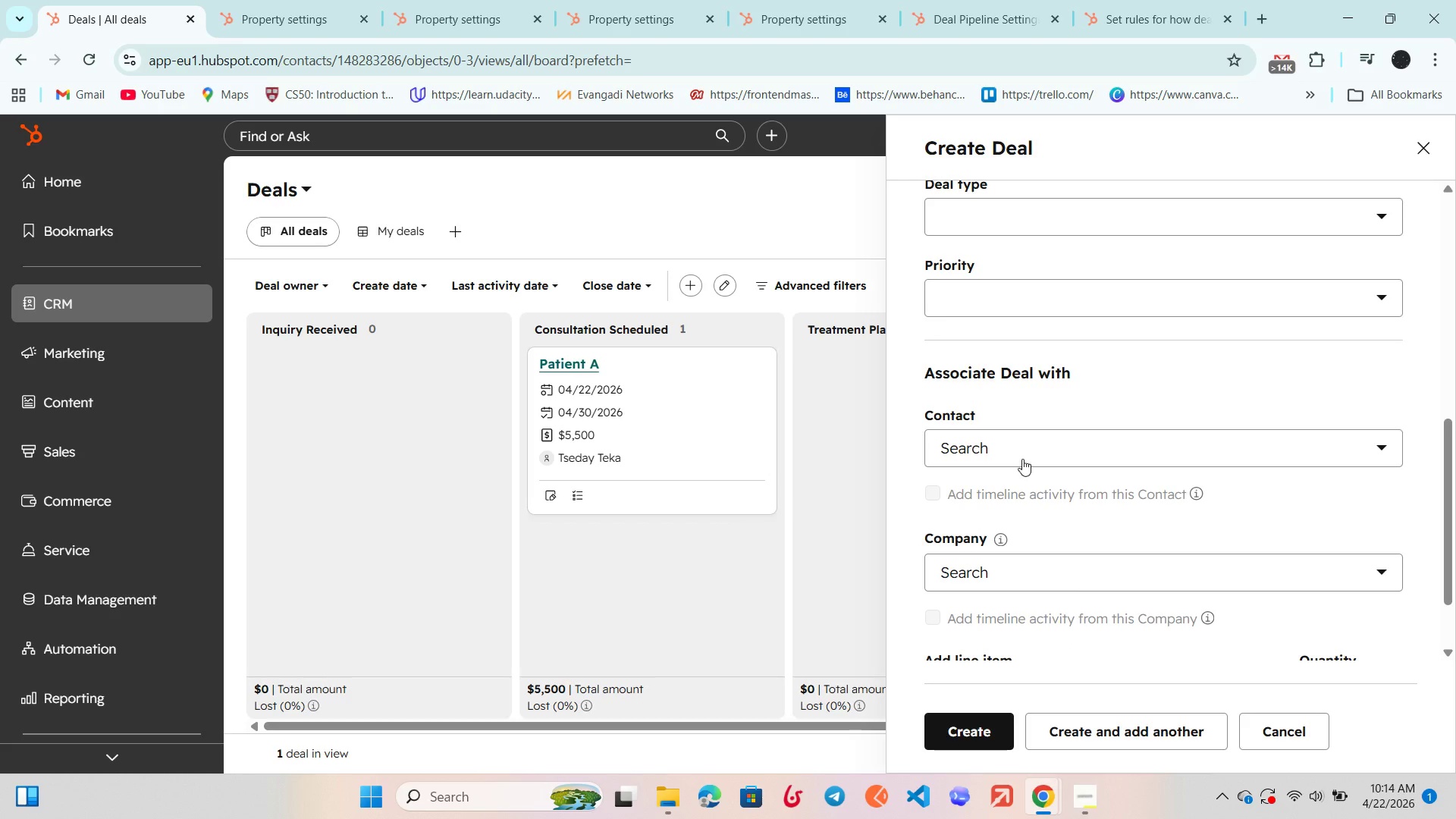 
double_click([1022, 456])
 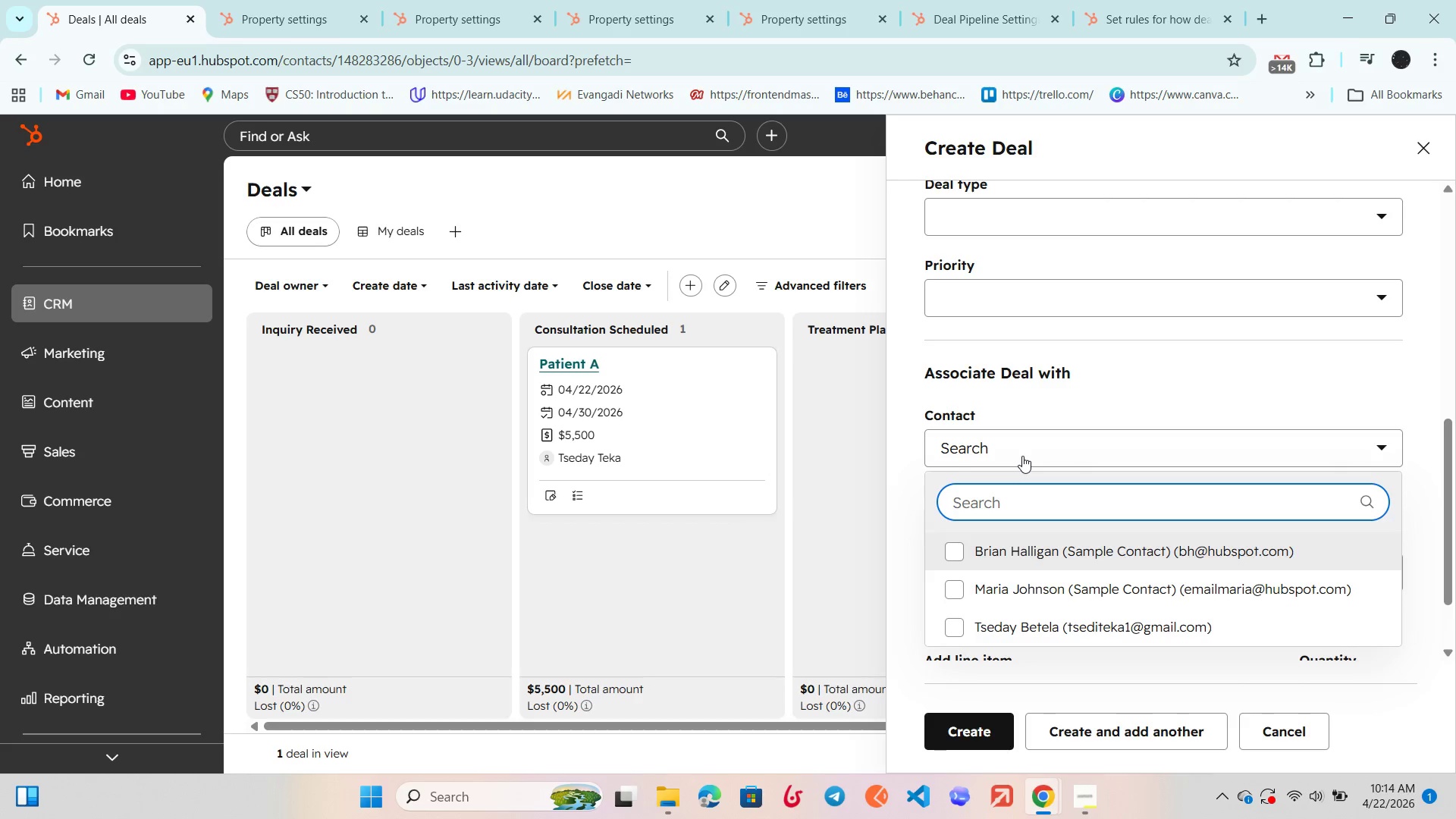 
left_click([1022, 456])
 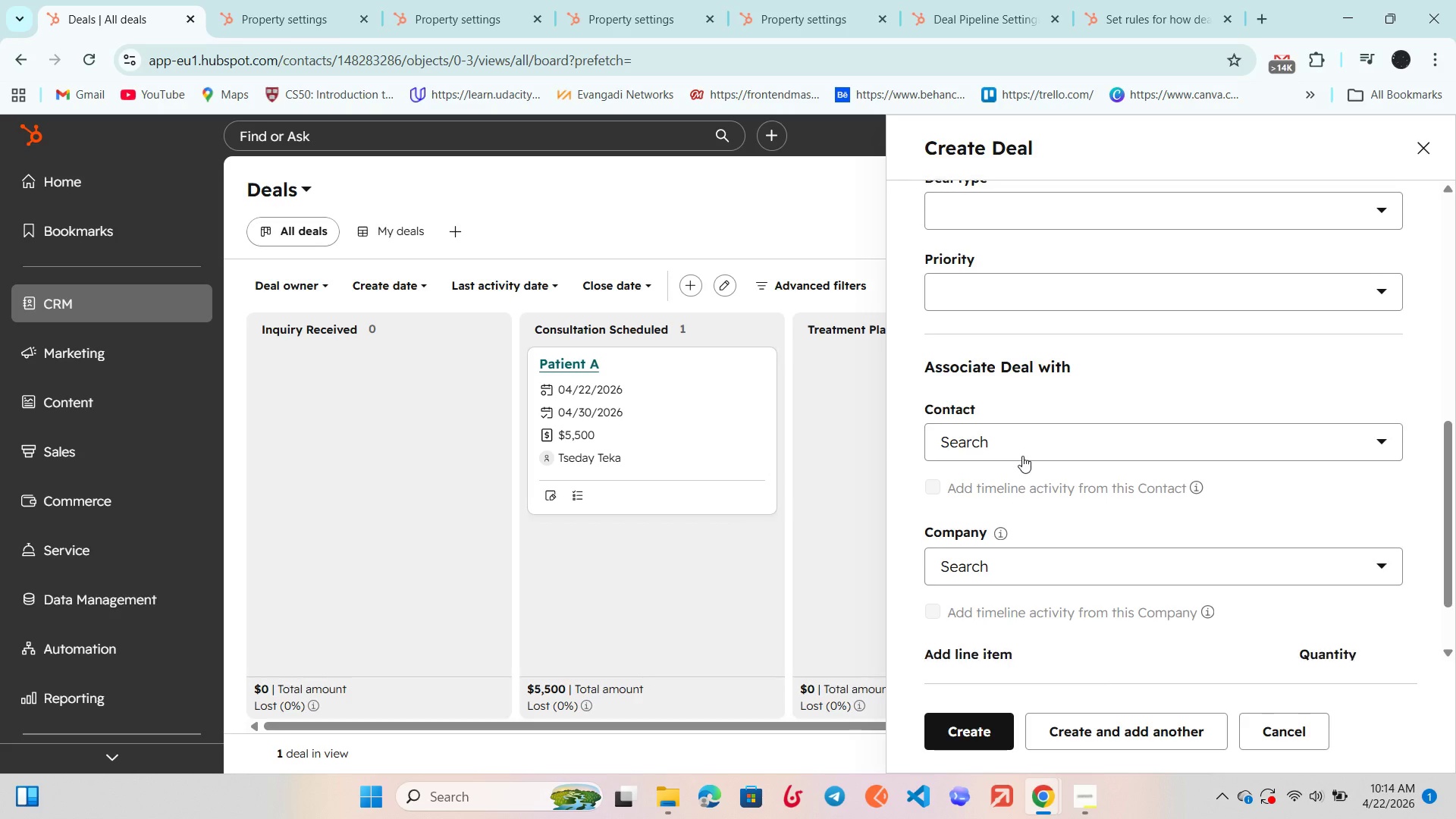 
scroll: coordinate [1023, 480], scroll_direction: down, amount: 4.0
 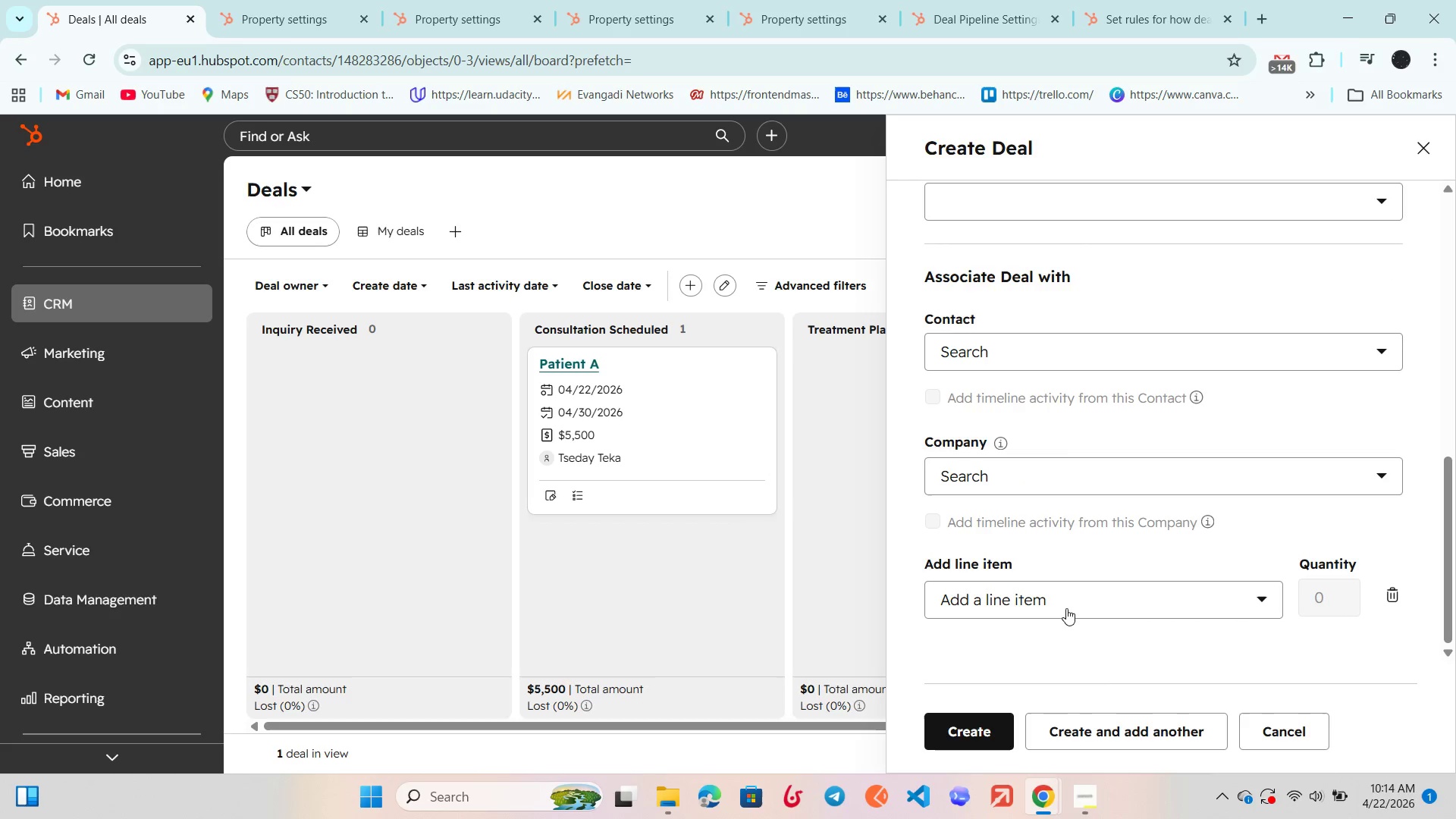 
left_click([1065, 605])
 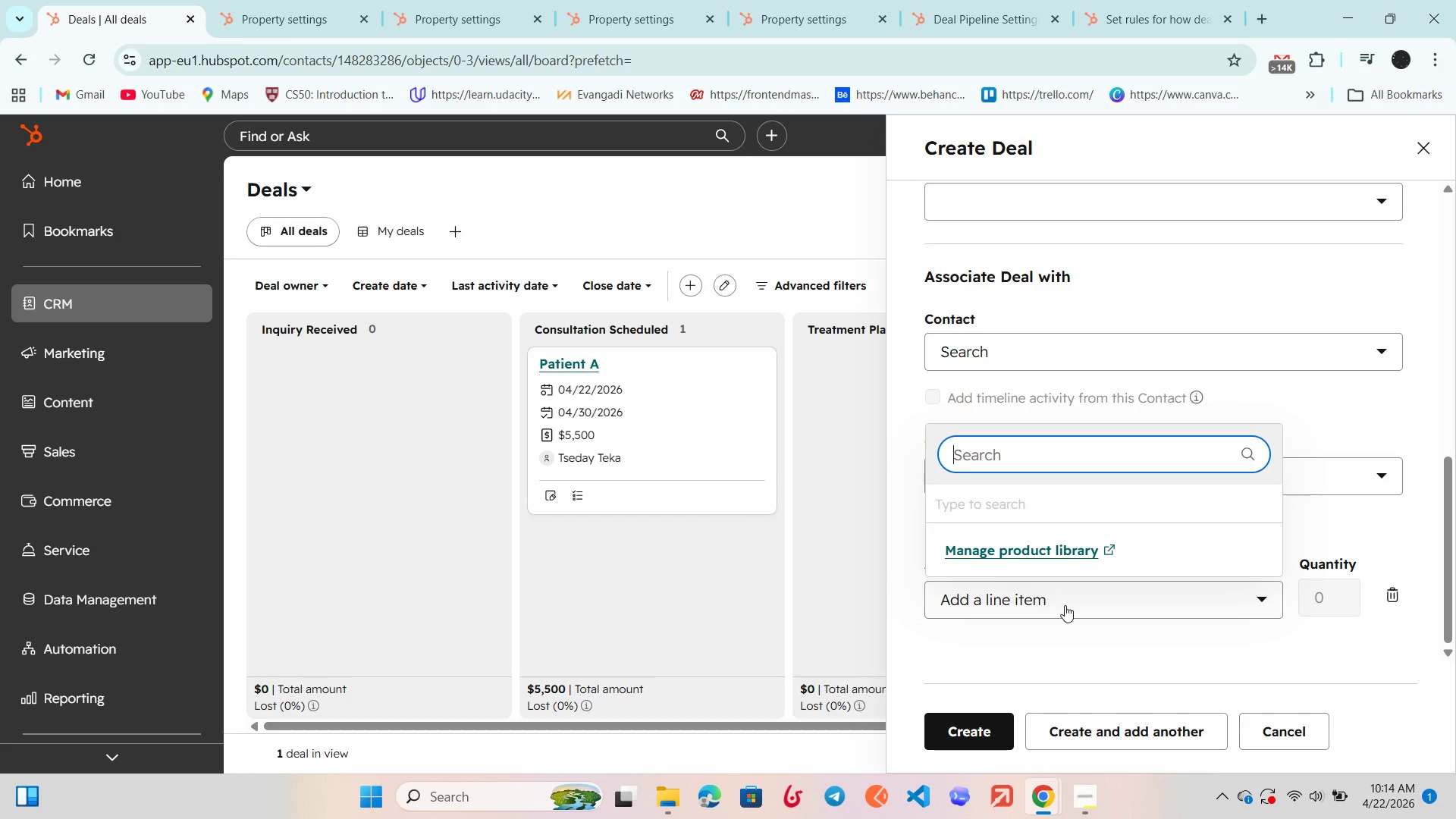 
left_click([1065, 605])
 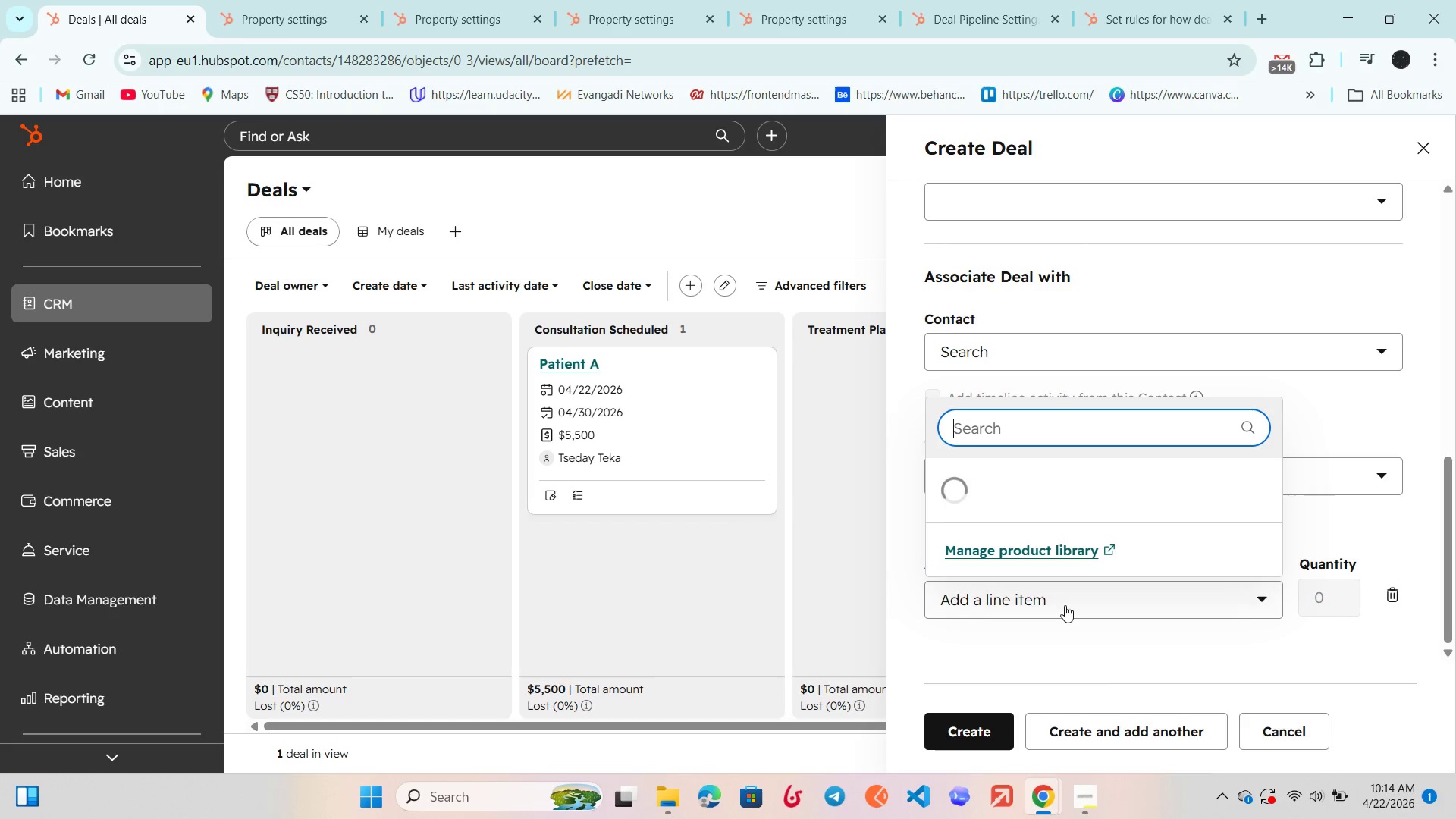 
double_click([1065, 605])
 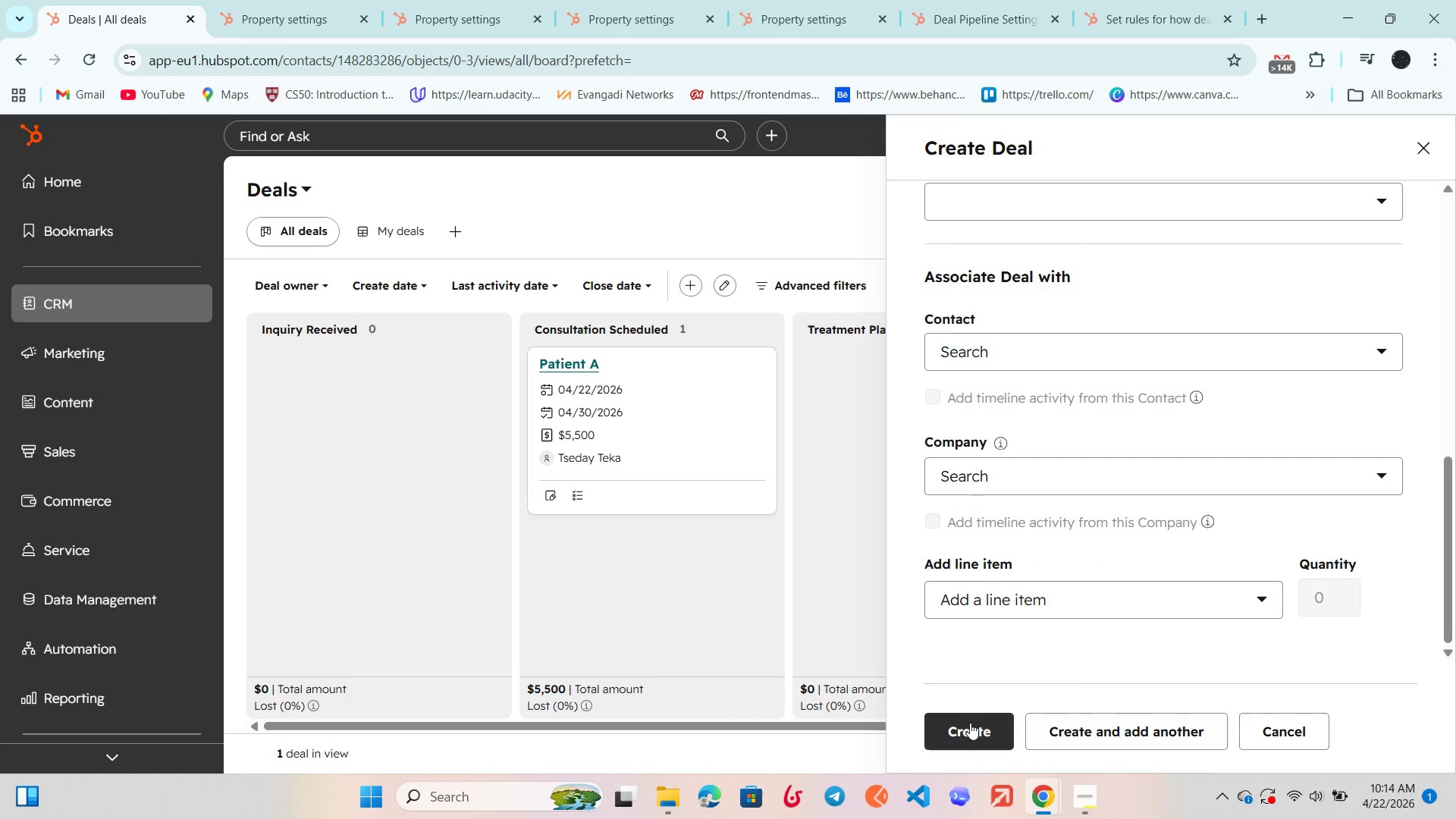 
left_click([959, 730])
 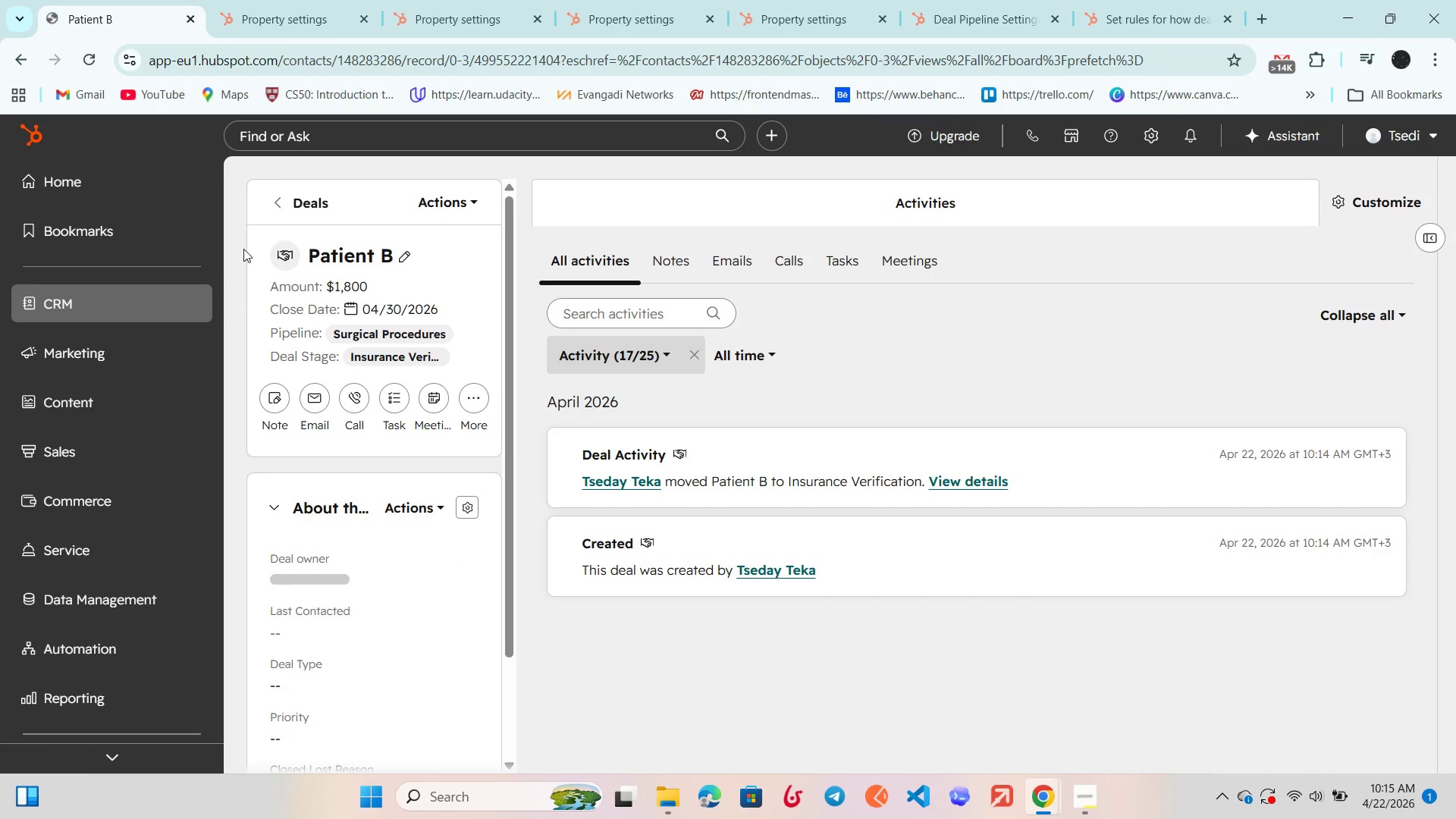 
wait(6.09)
 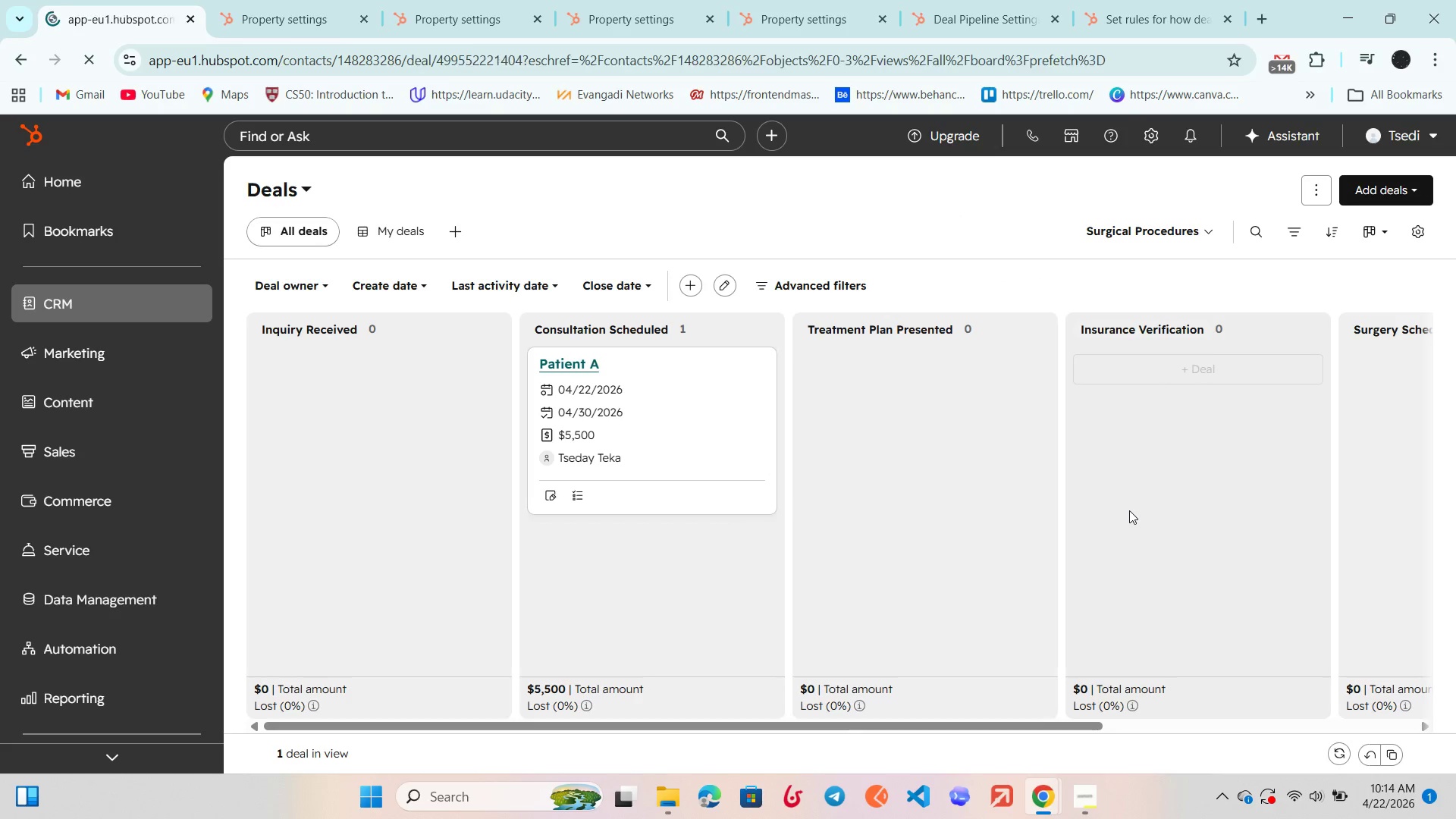 
left_click([297, 207])
 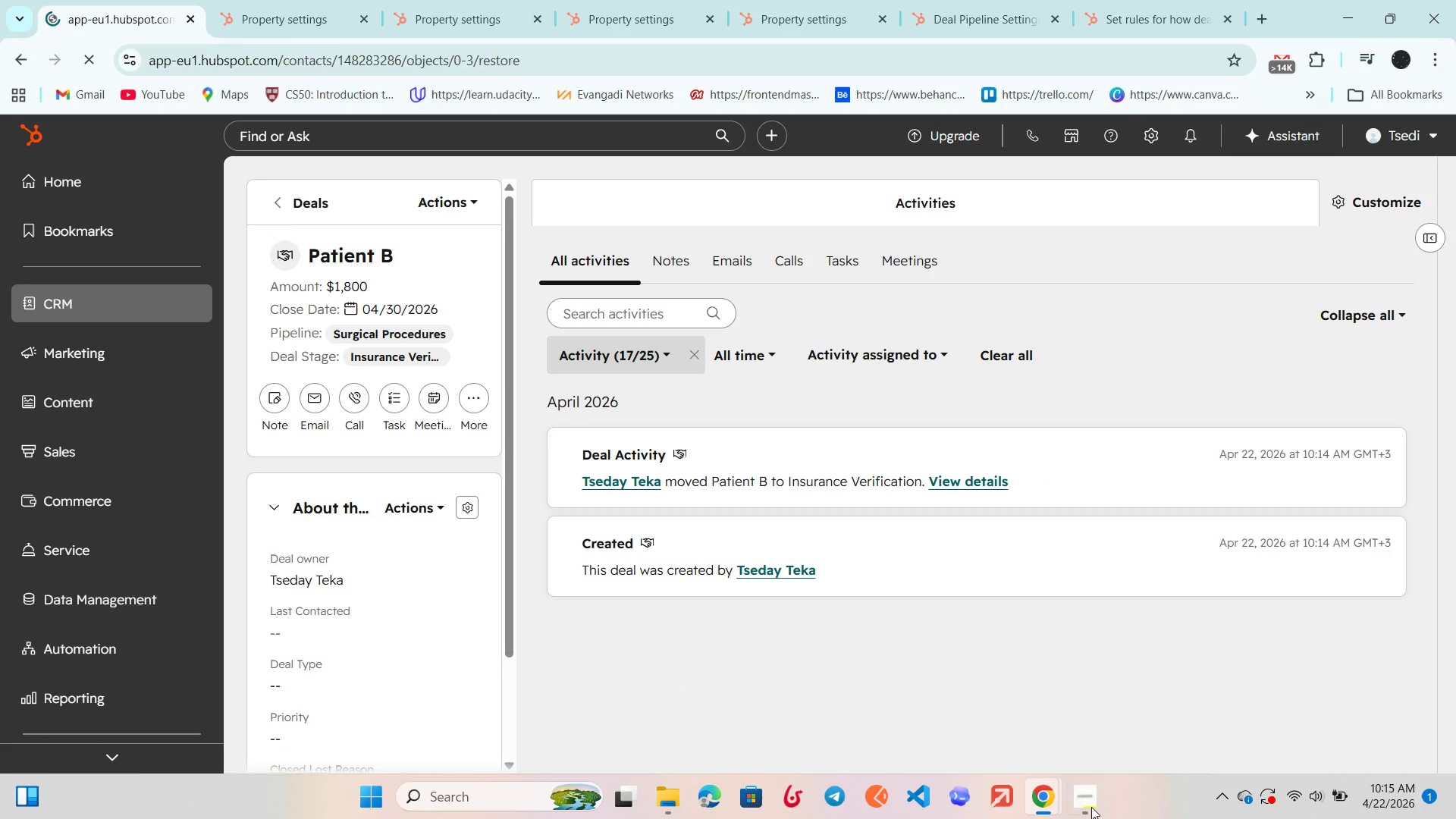 
left_click([1084, 805])